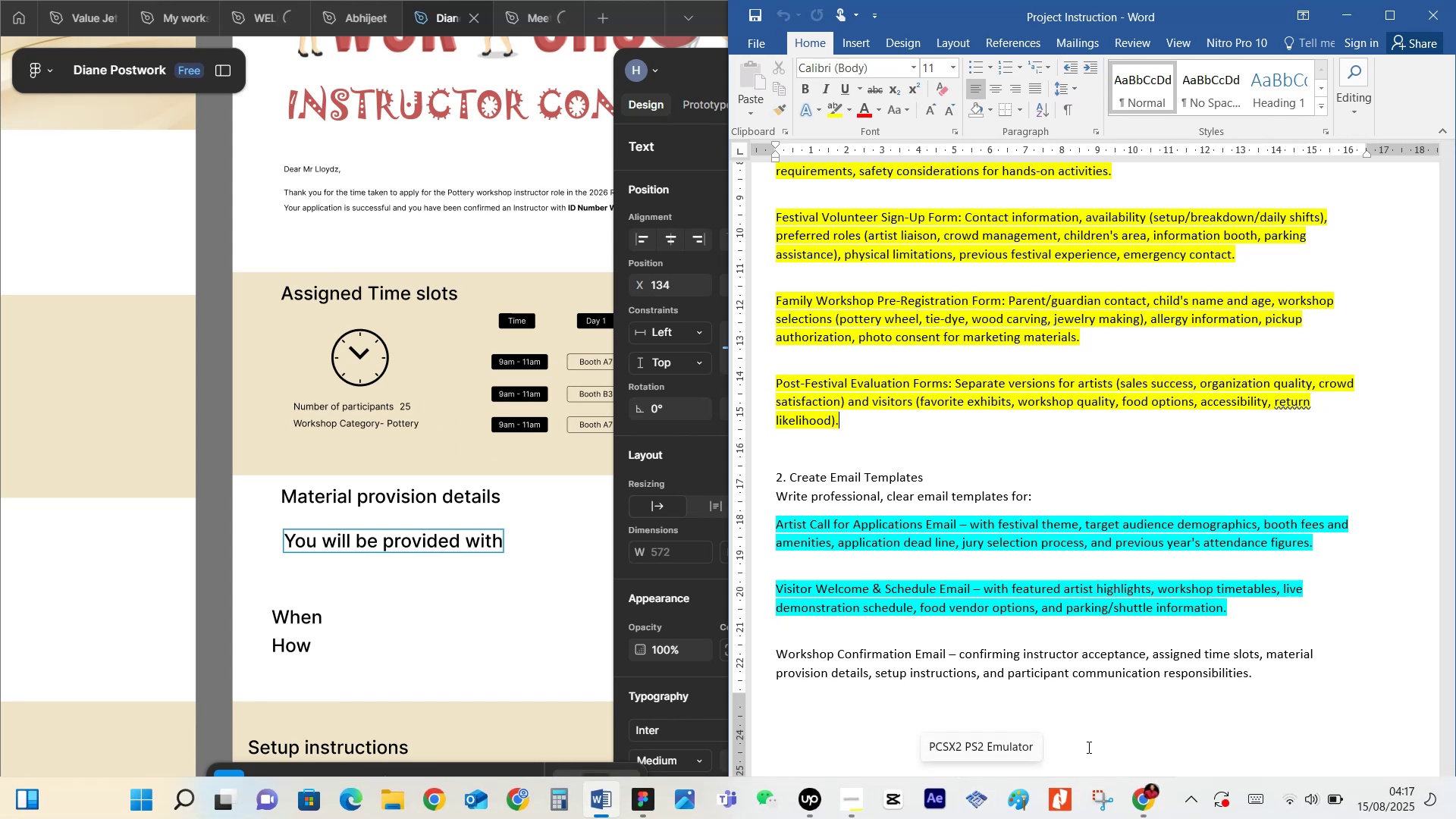 
left_click([1150, 800])
 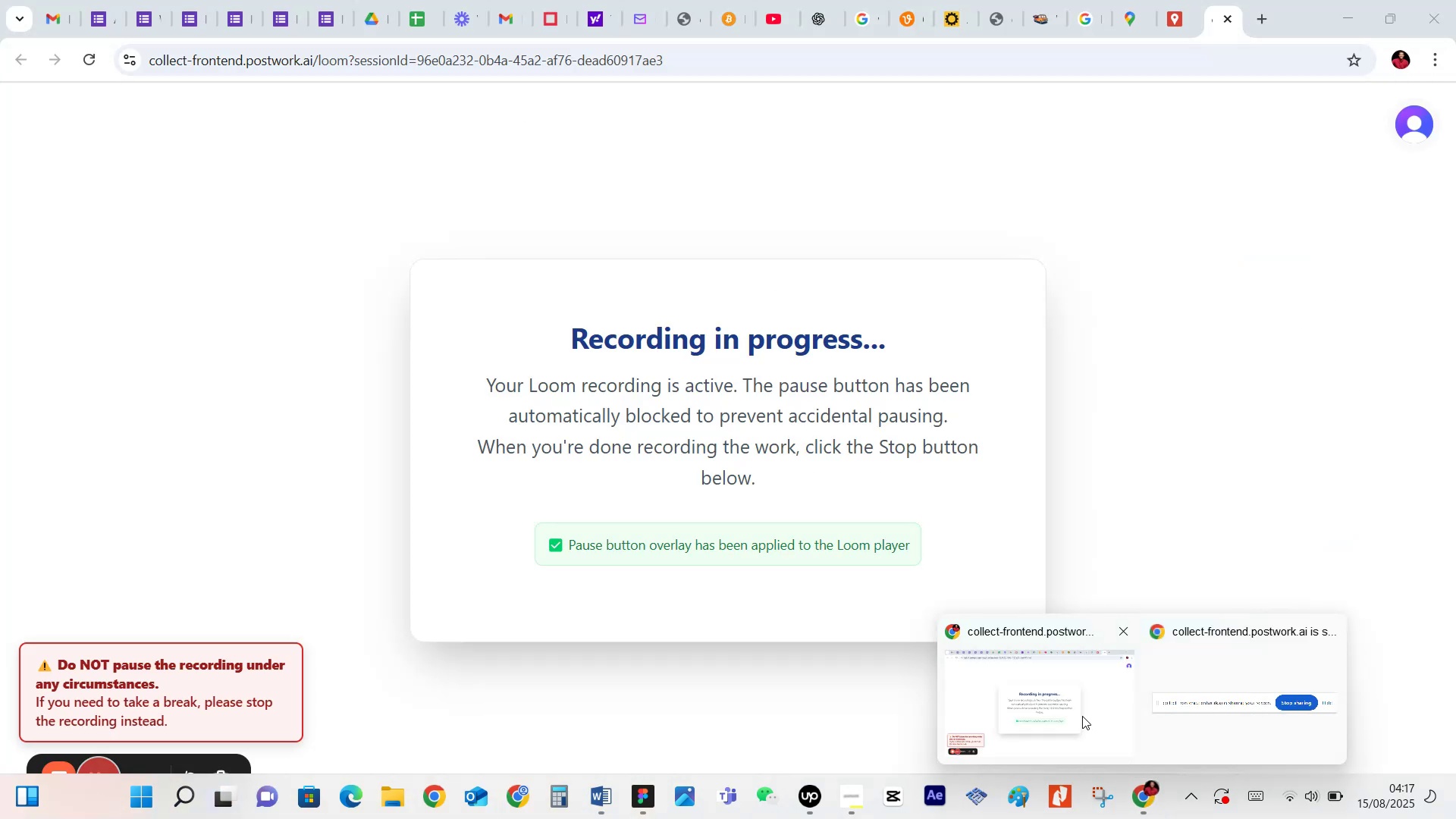 
left_click([1082, 716])
 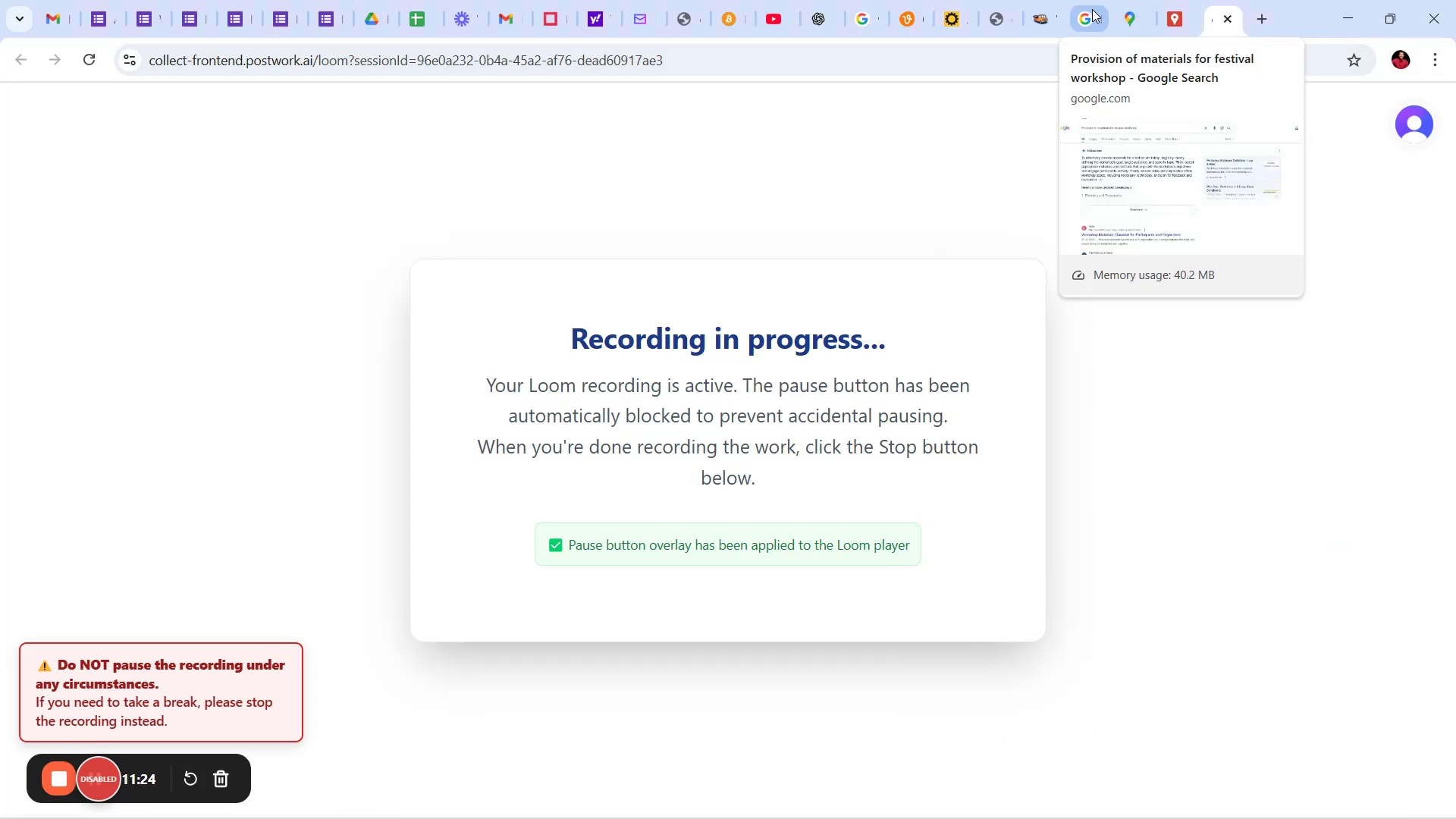 
left_click([1092, 9])
 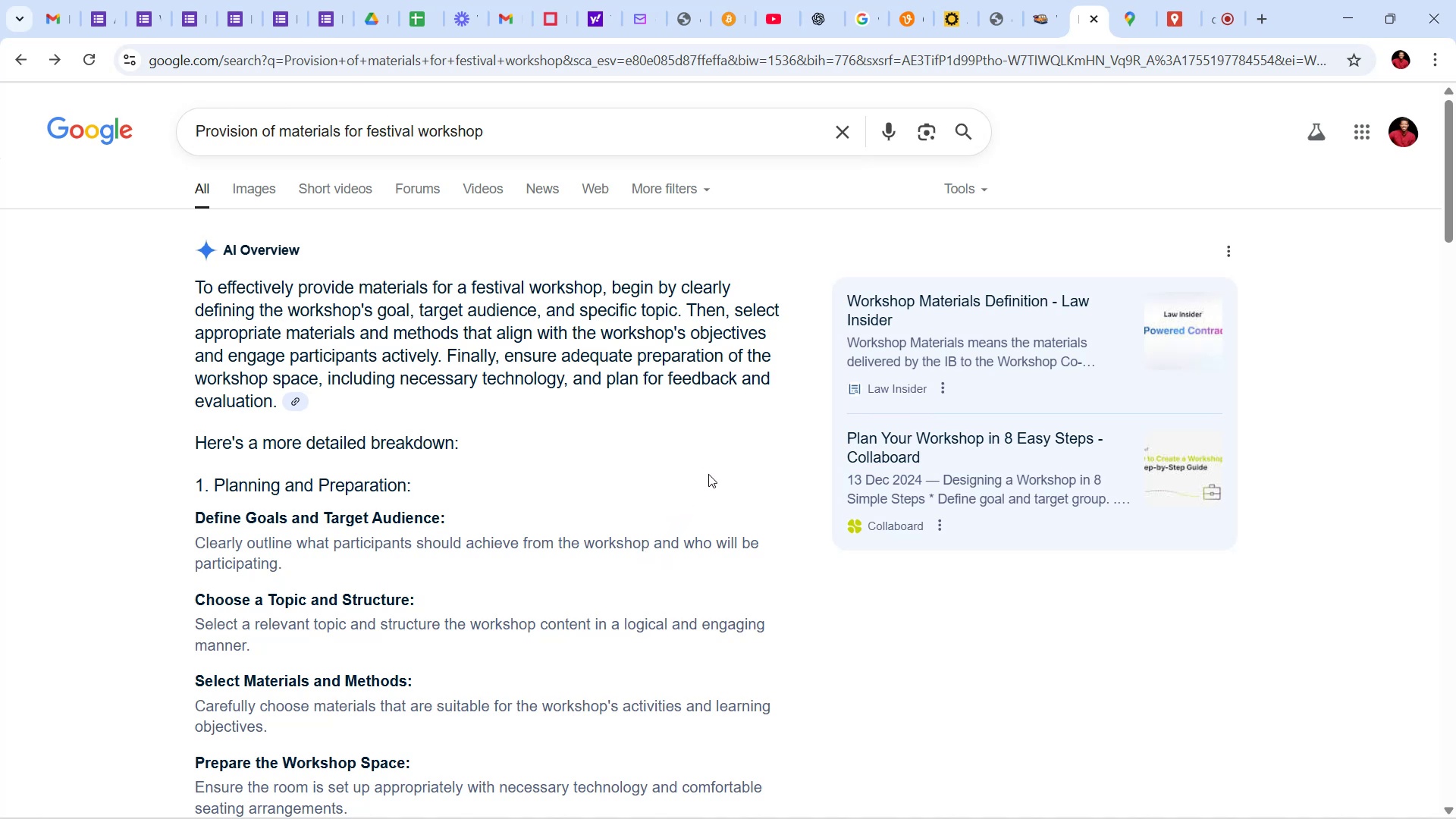 
wait(16.54)
 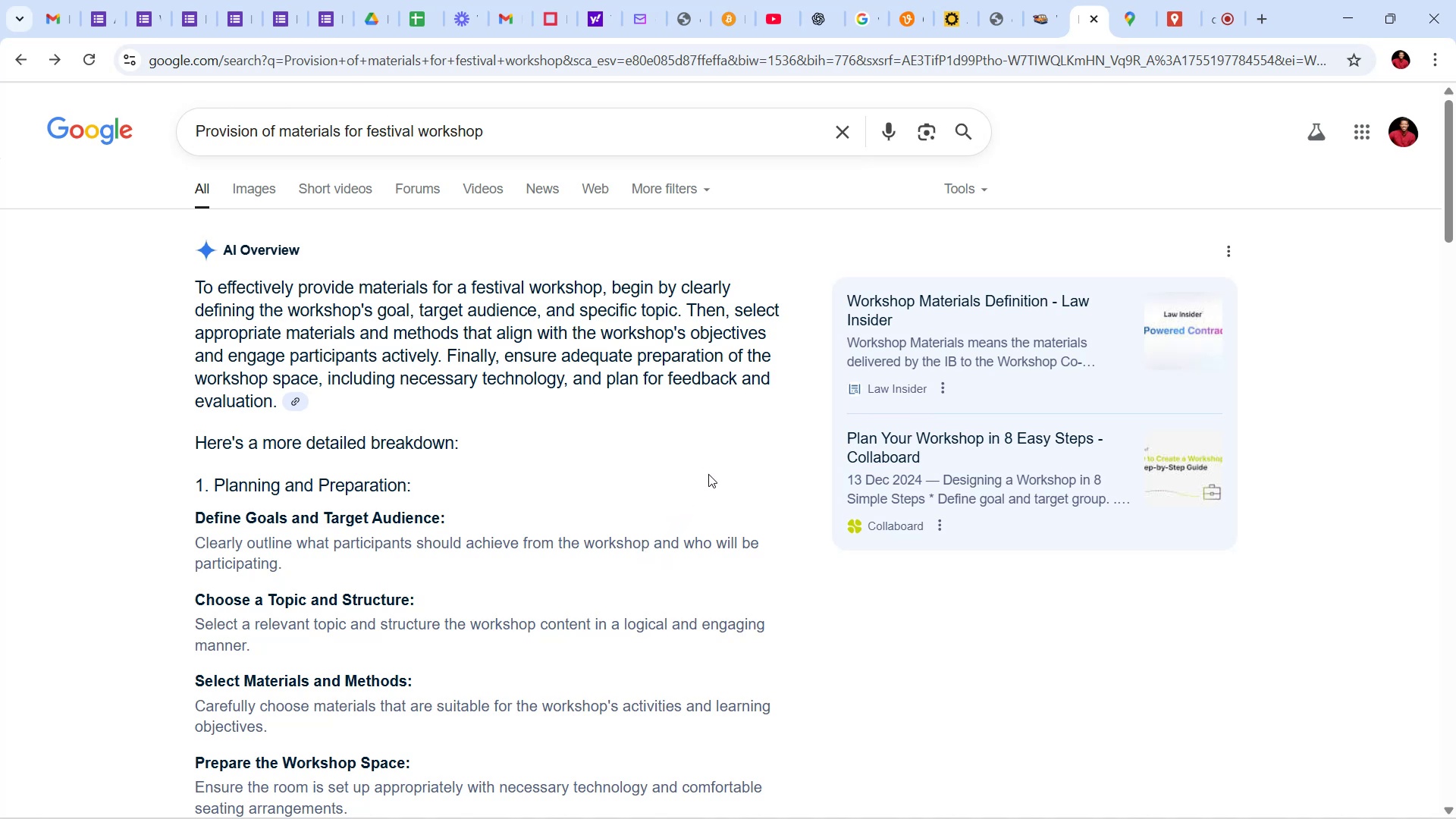 
scroll: coordinate [704, 429], scroll_direction: down, amount: 3.0
 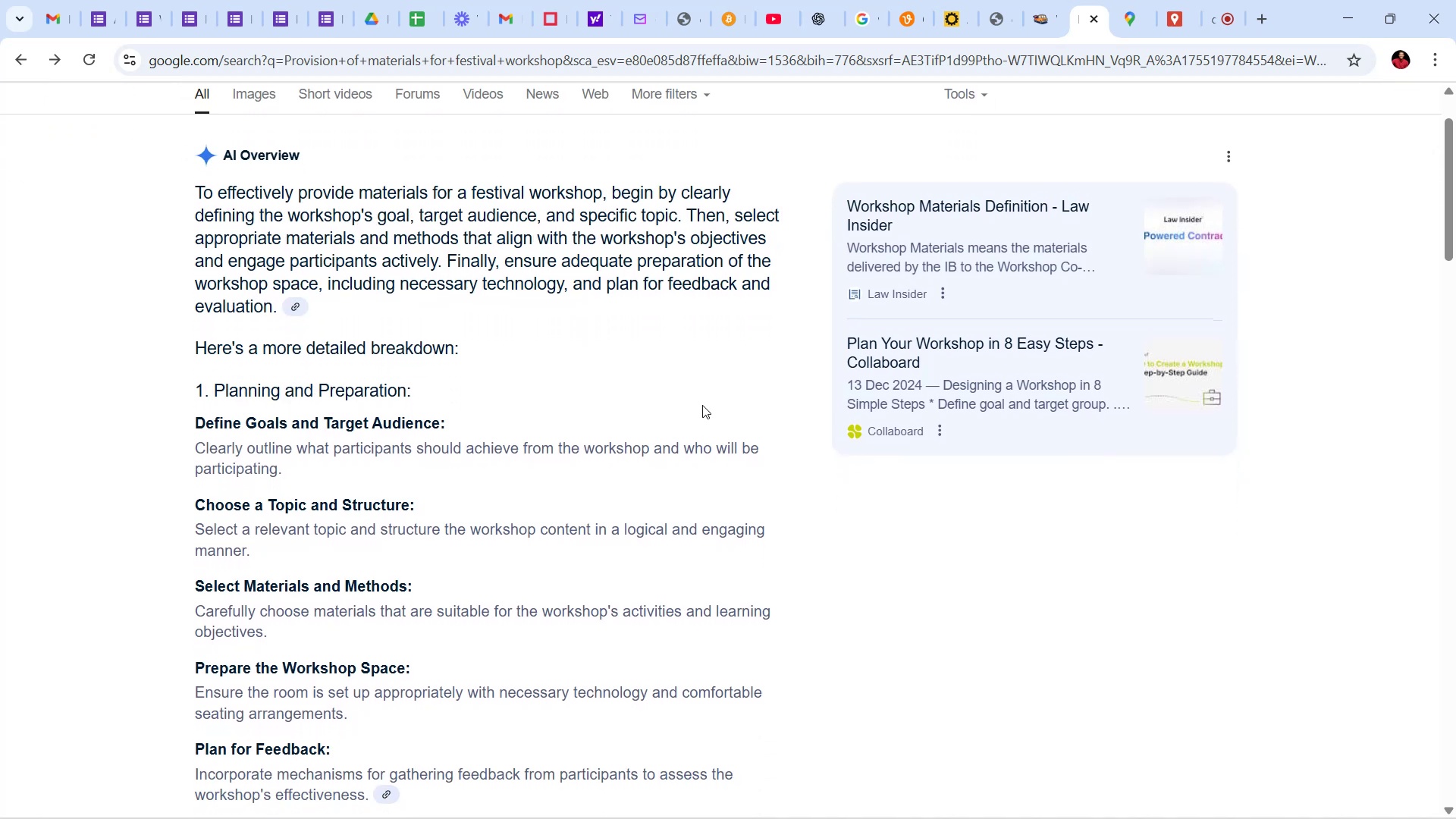 
wait(9.51)
 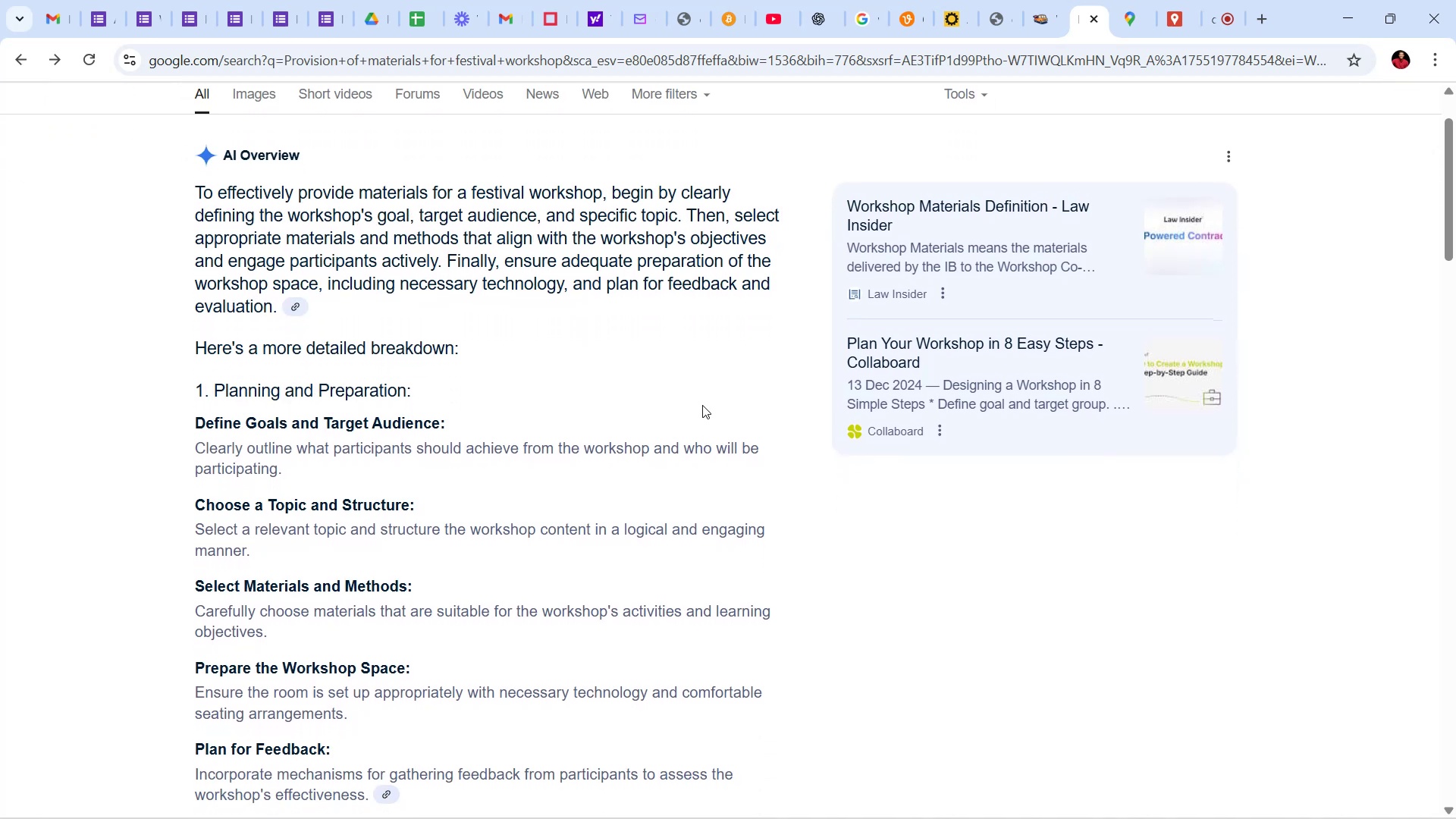 
scroll: coordinate [759, 374], scroll_direction: down, amount: 8.0
 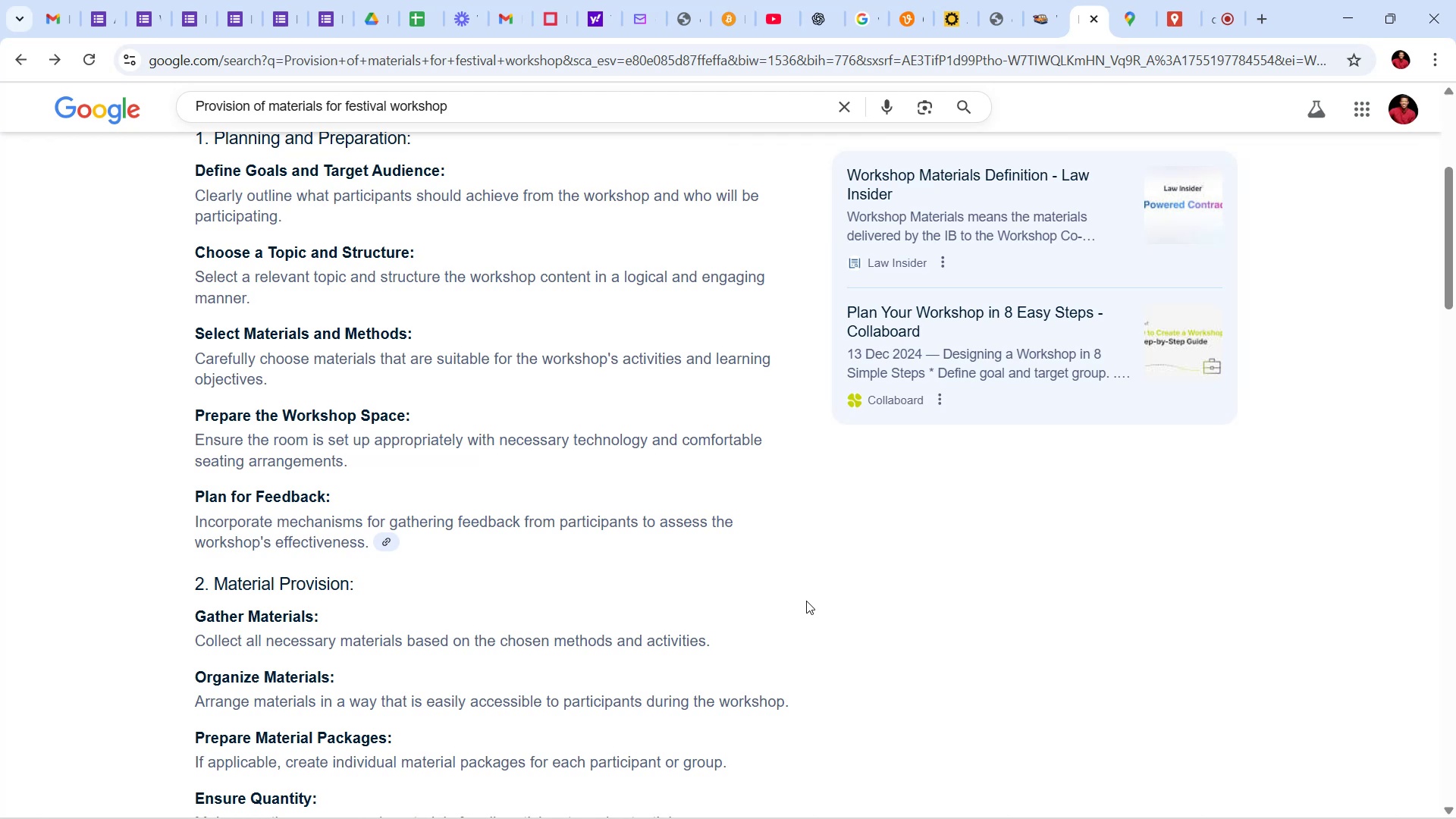 
wait(34.66)
 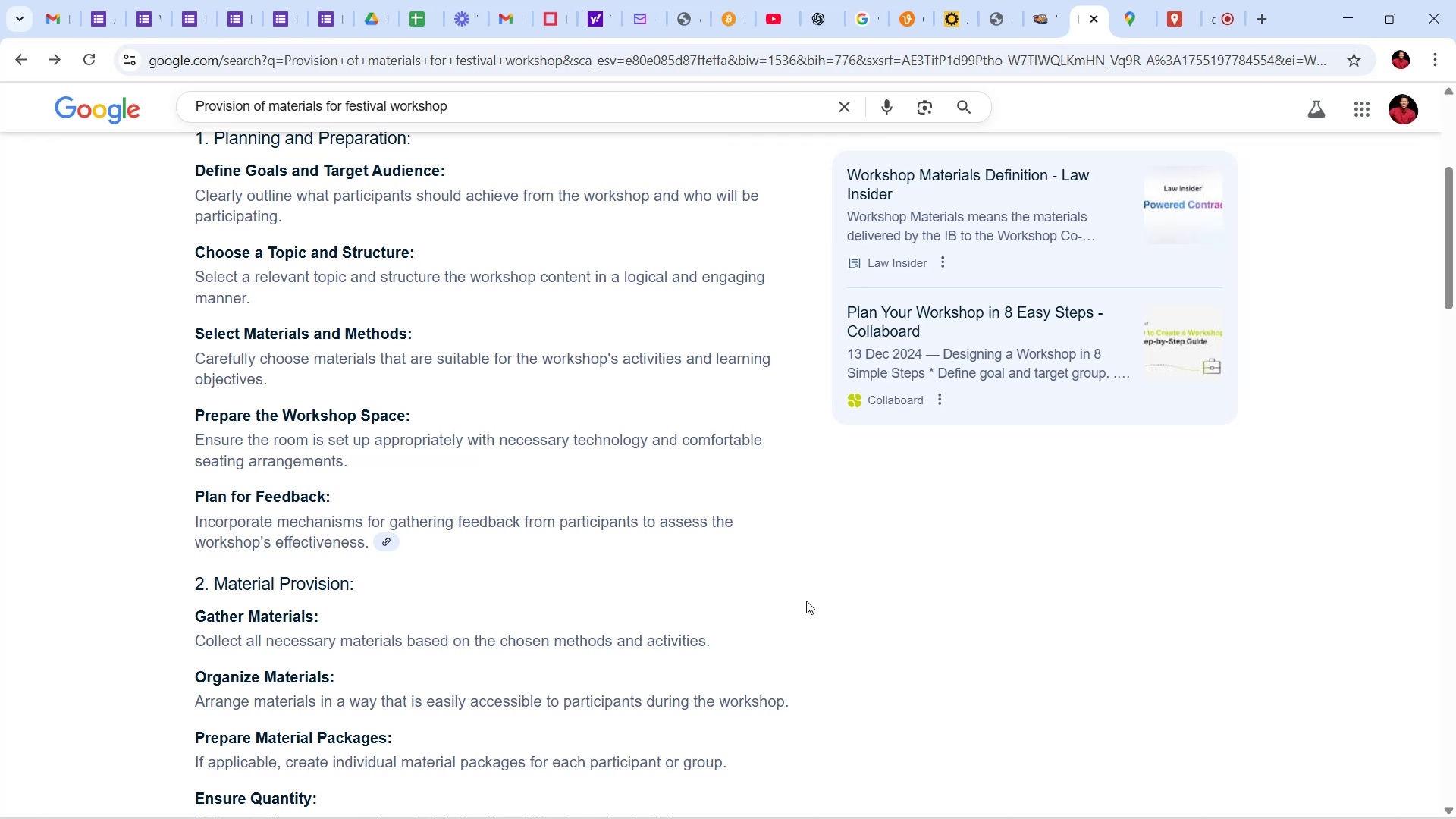 
scroll: coordinate [853, 642], scroll_direction: down, amount: 3.0
 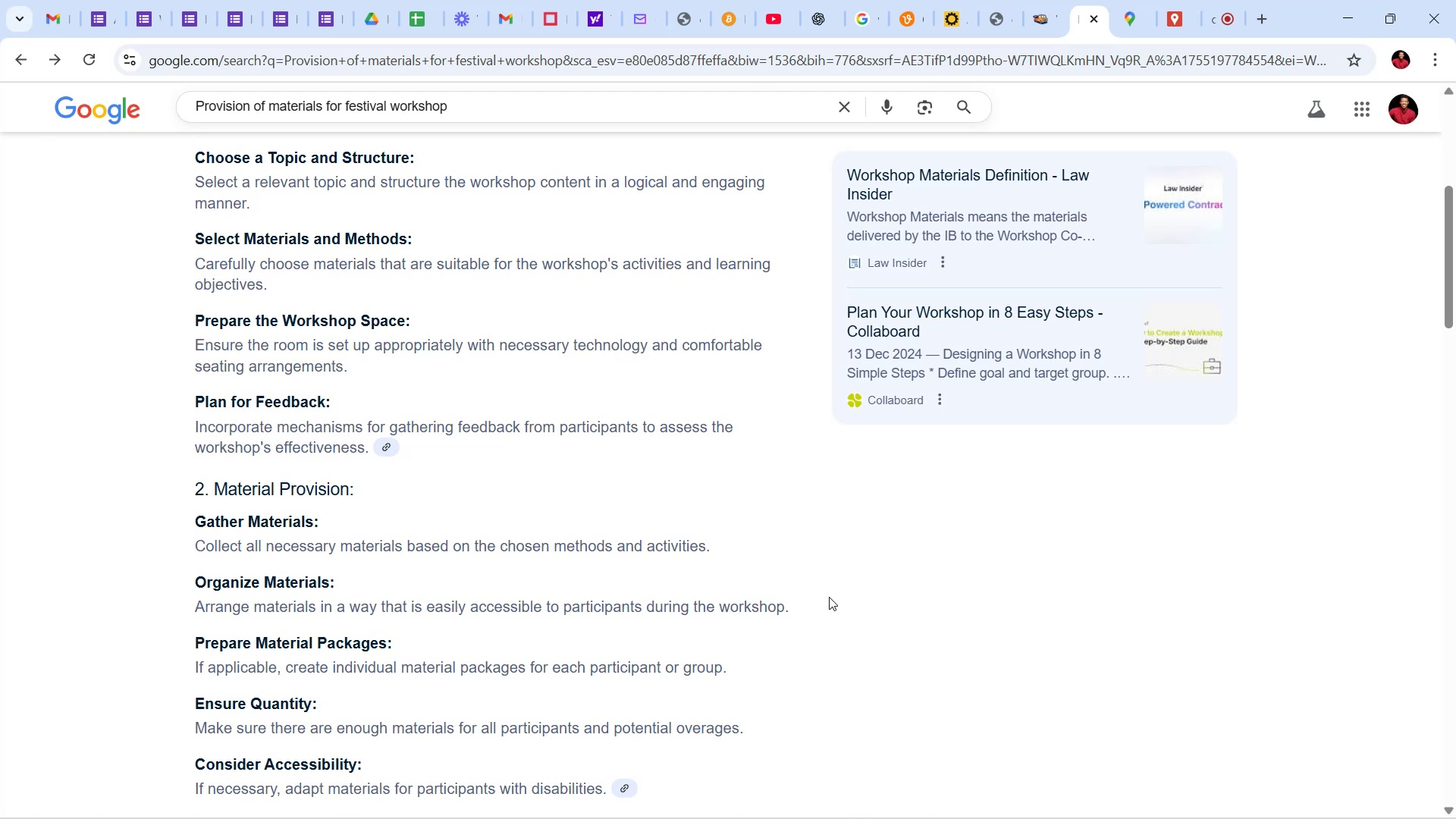 
wait(29.0)
 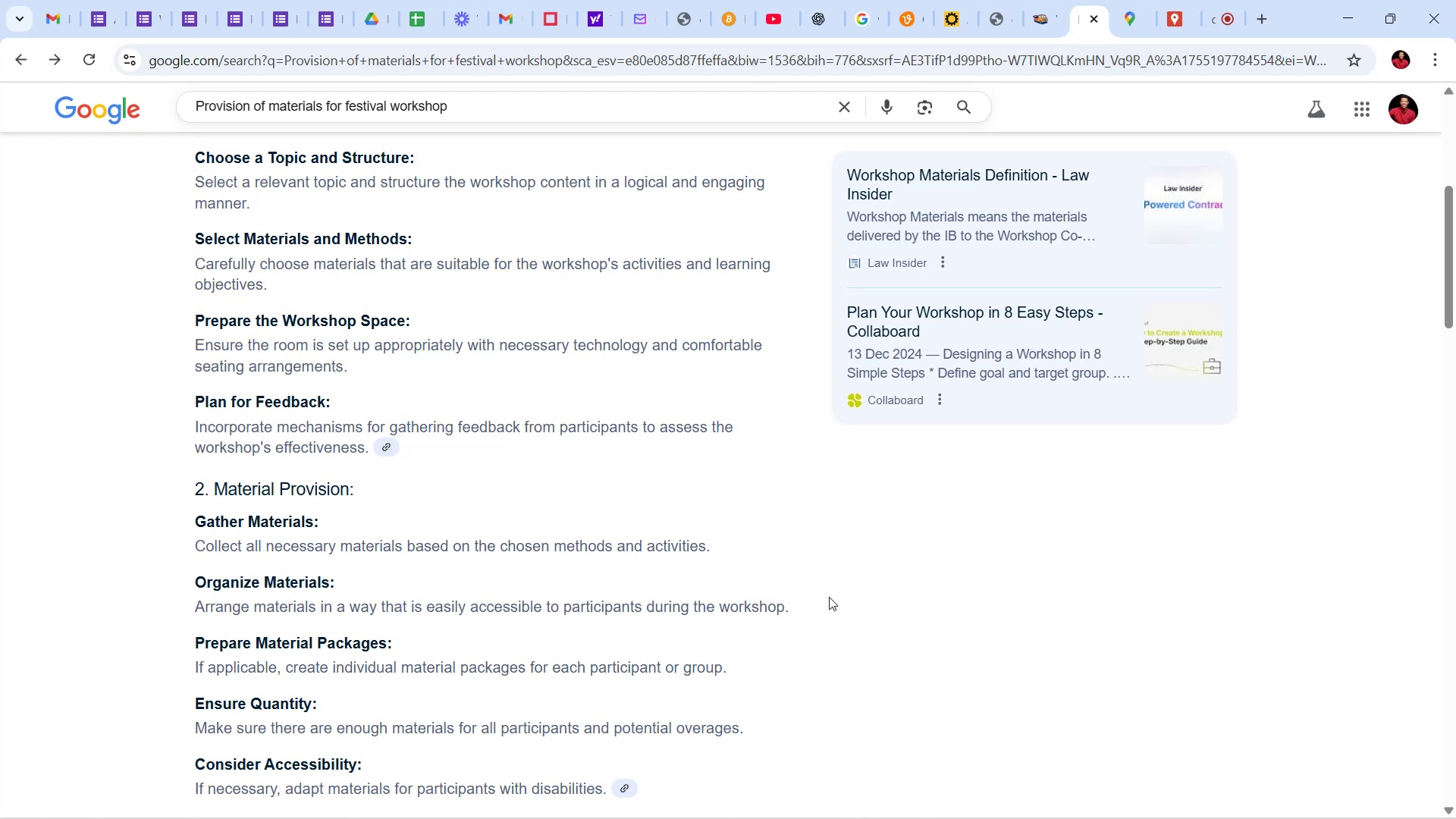 
scroll: coordinate [591, 378], scroll_direction: down, amount: 4.0
 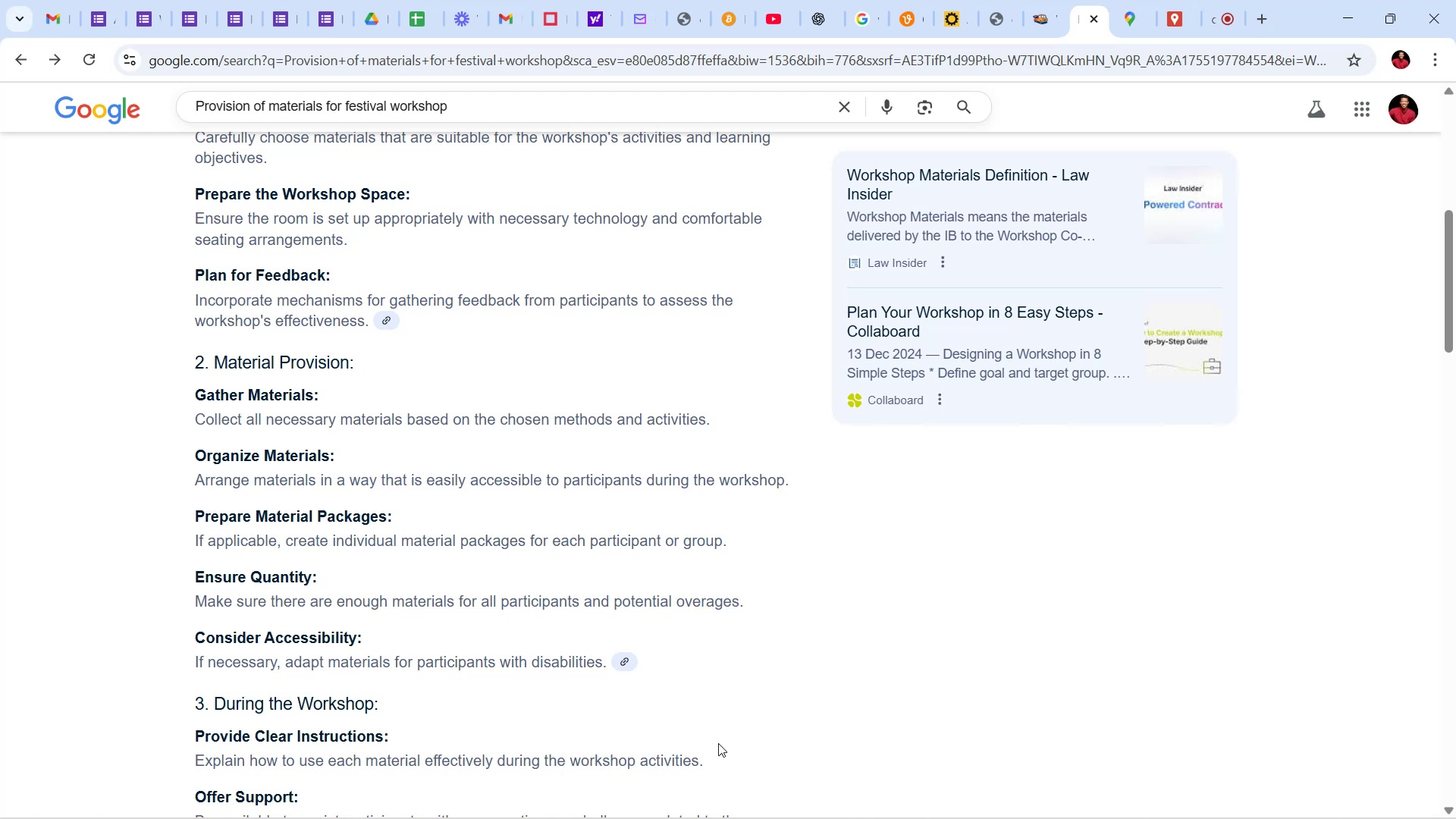 
wait(9.32)
 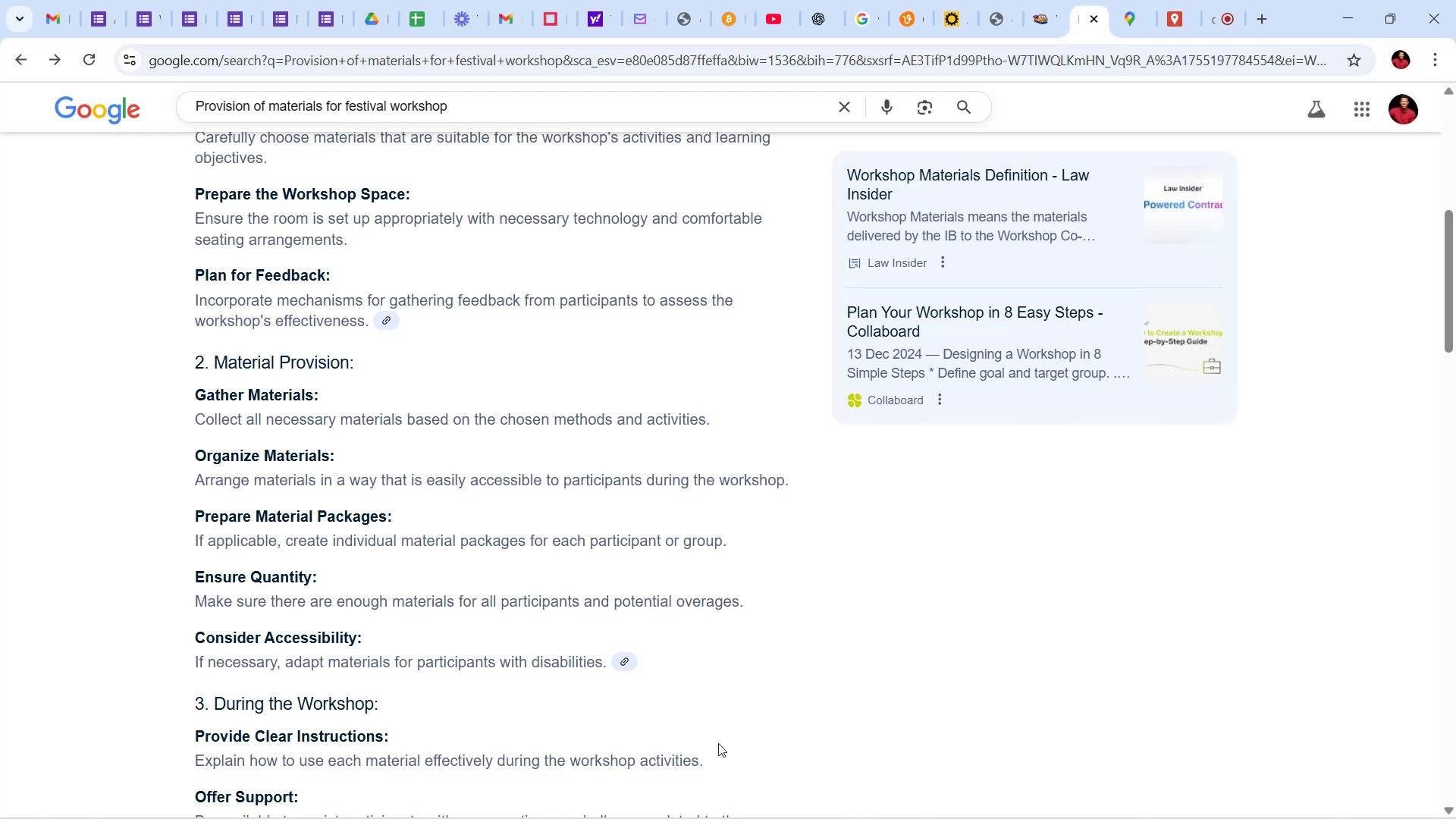 
left_click([646, 807])
 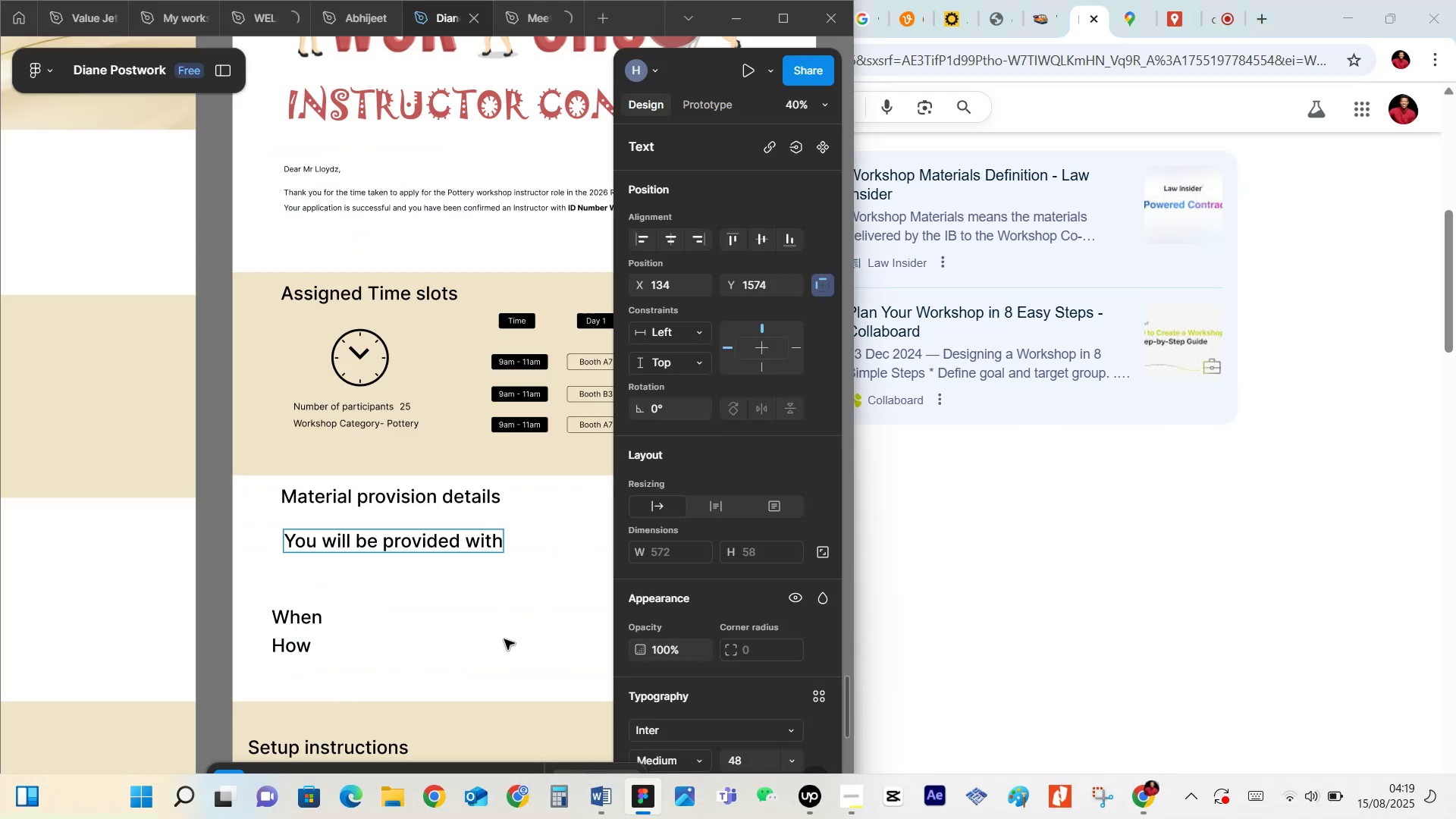 
left_click([504, 639])
 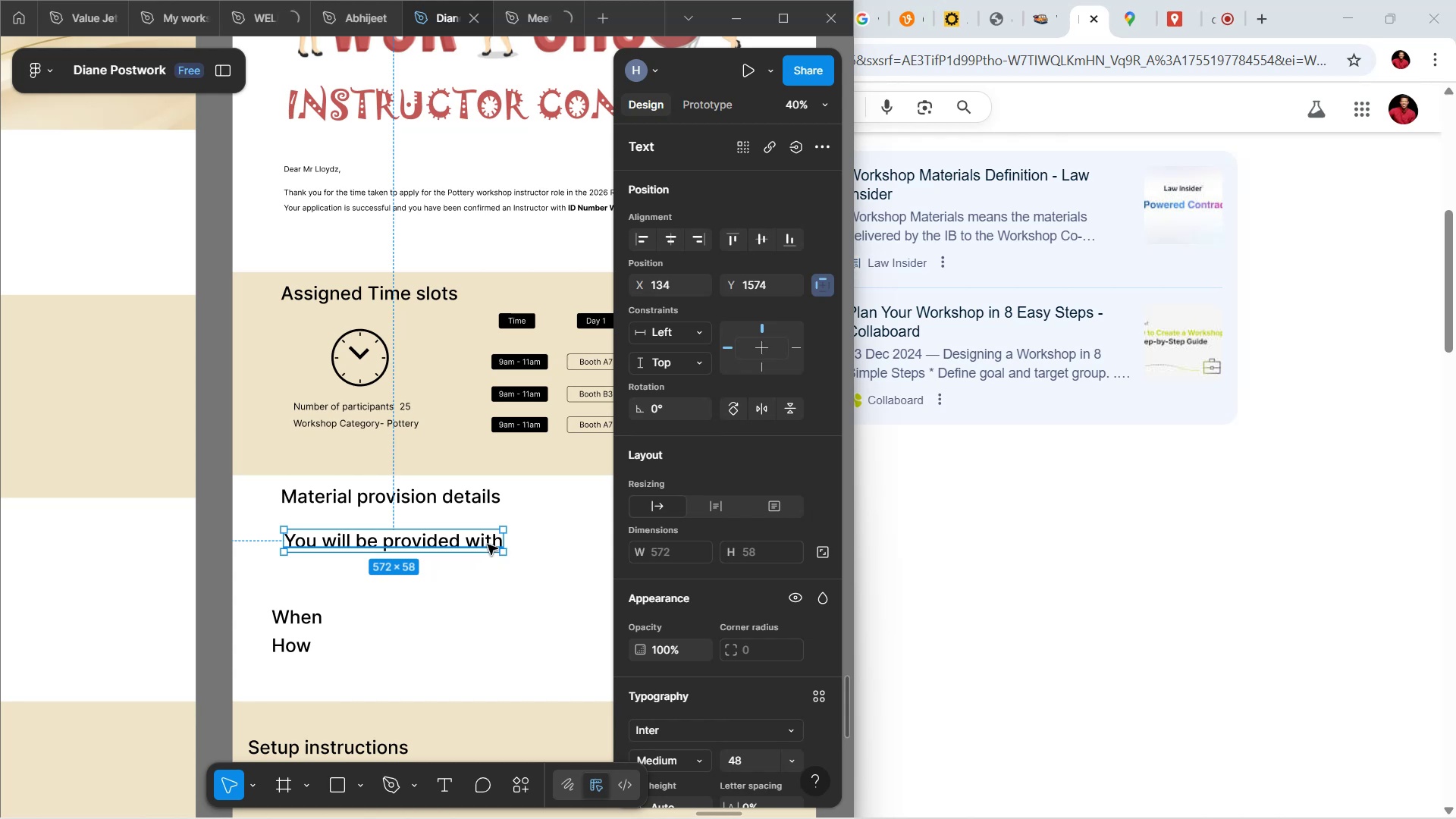 
double_click([488, 541])
 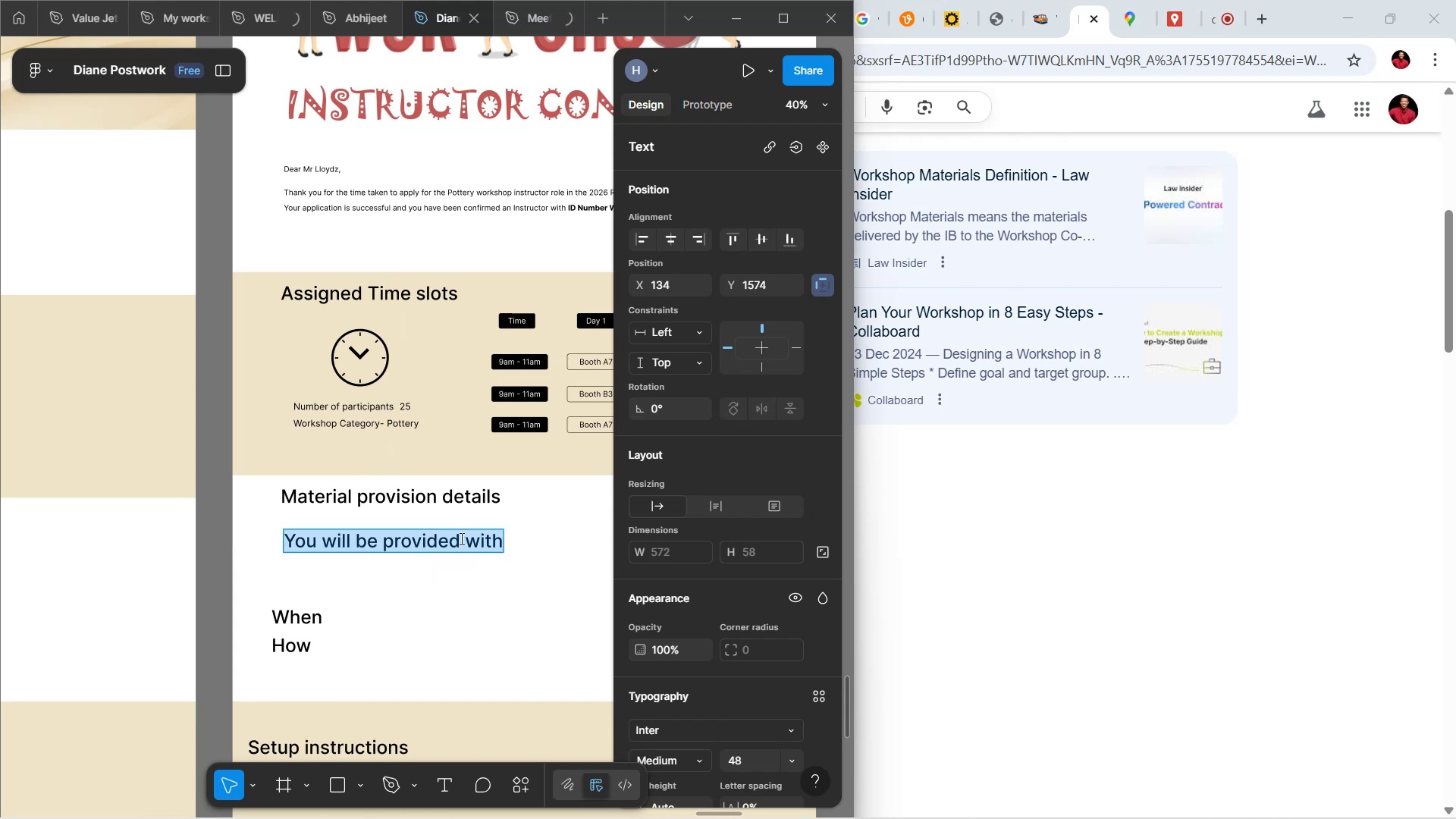 
key(ArrowRight)
 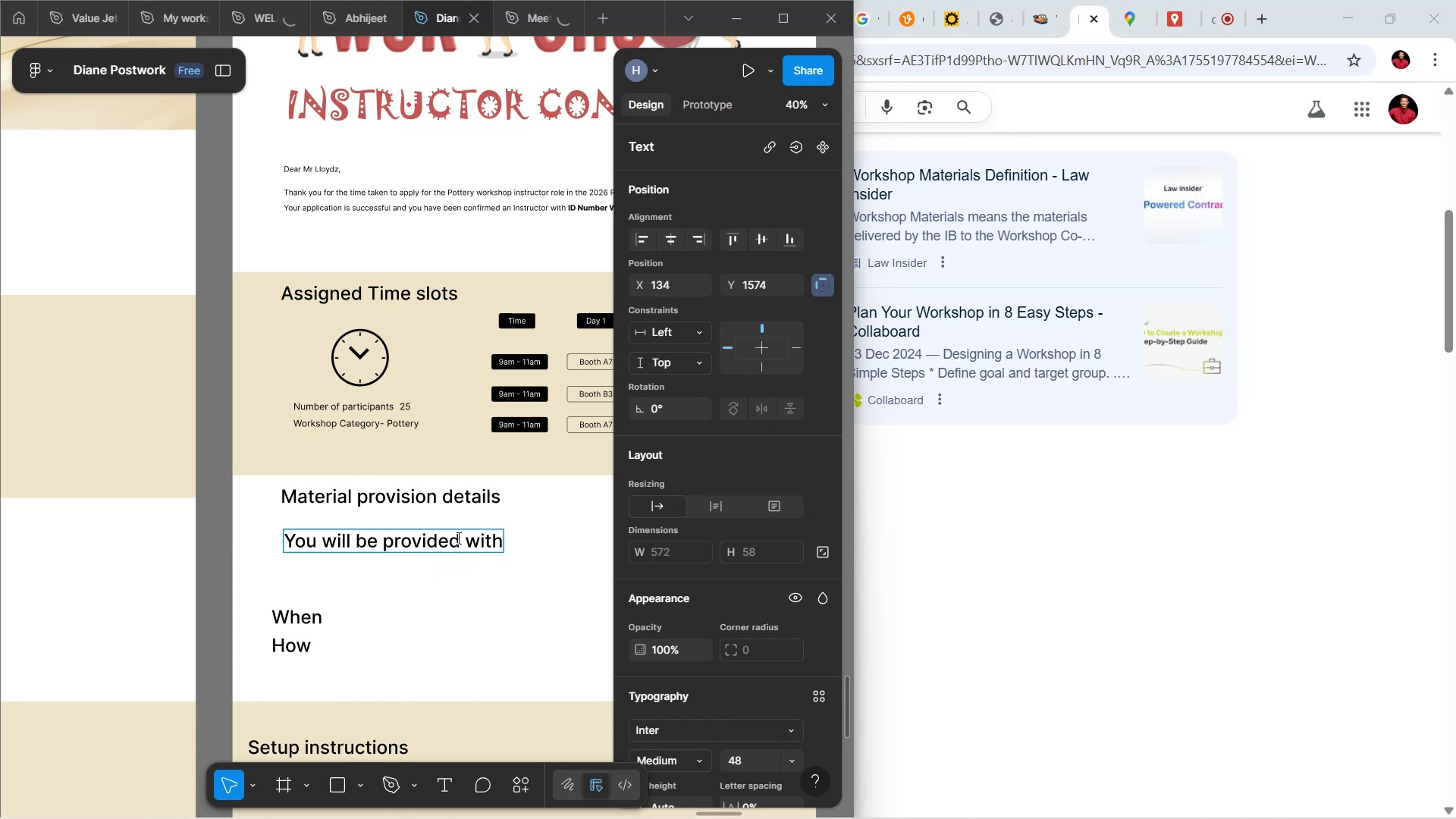 
key(Space)
 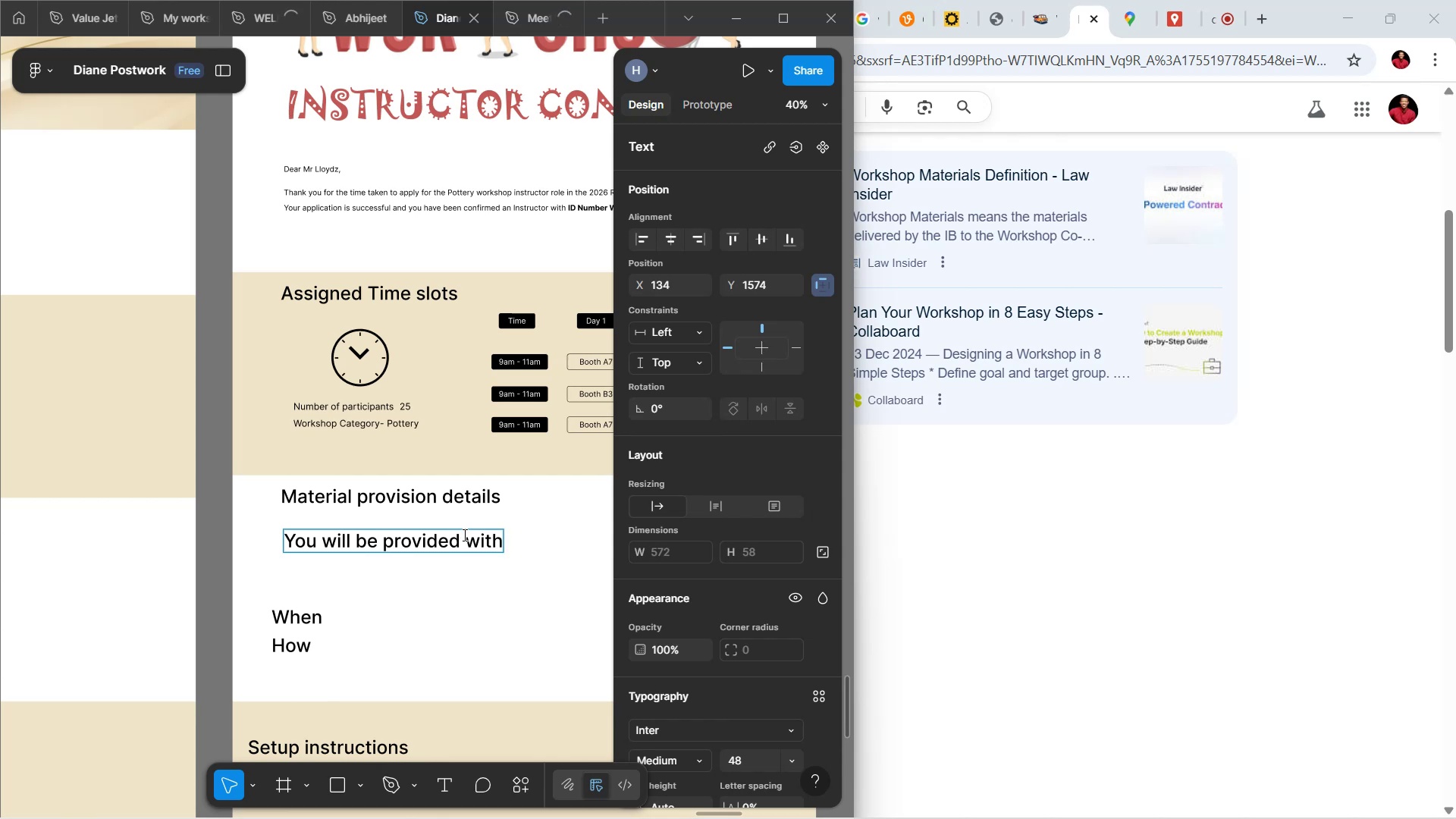 
wait(16.16)
 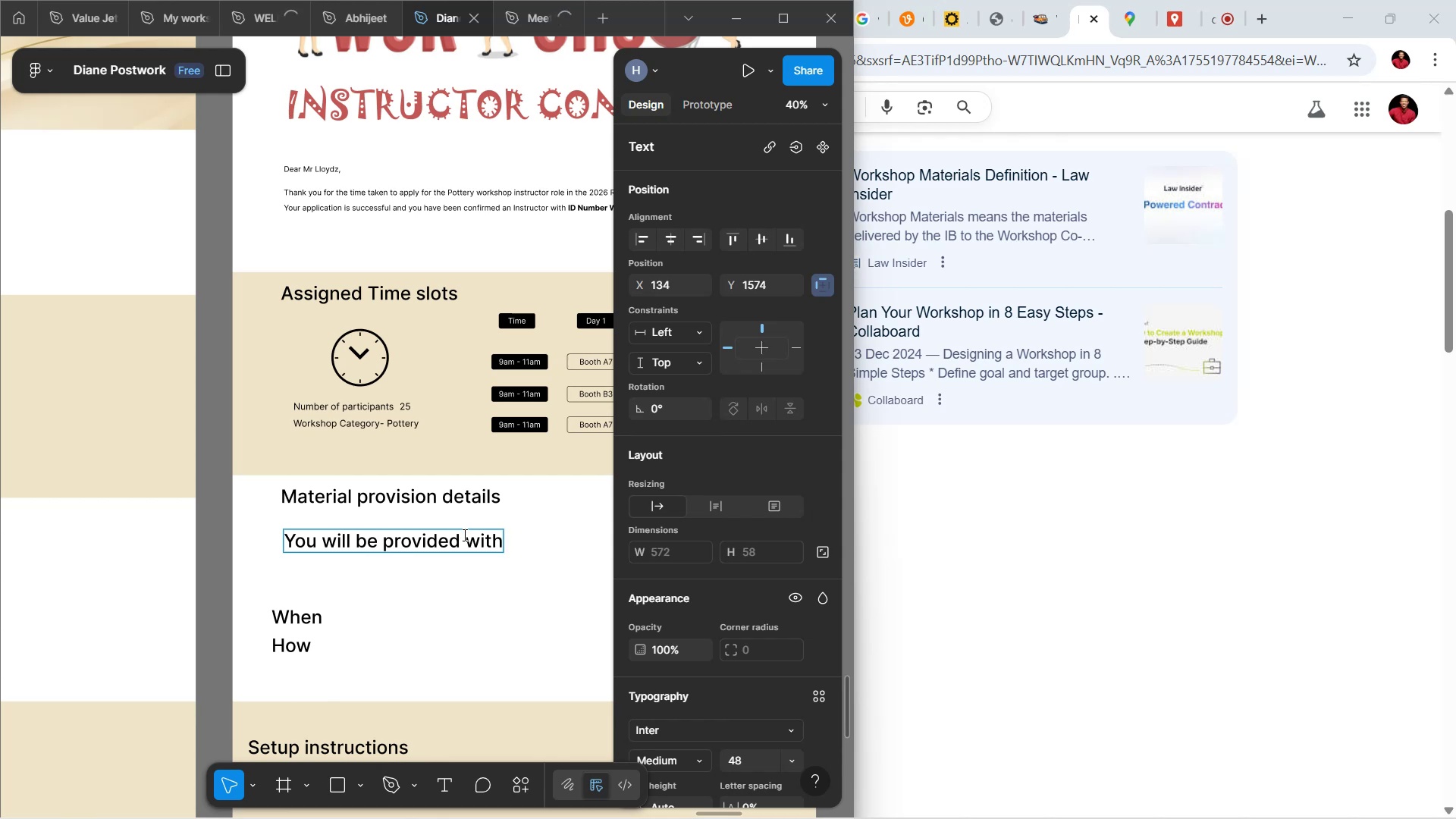 
type(the b)
key(Backspace)
type(ncecessary )
 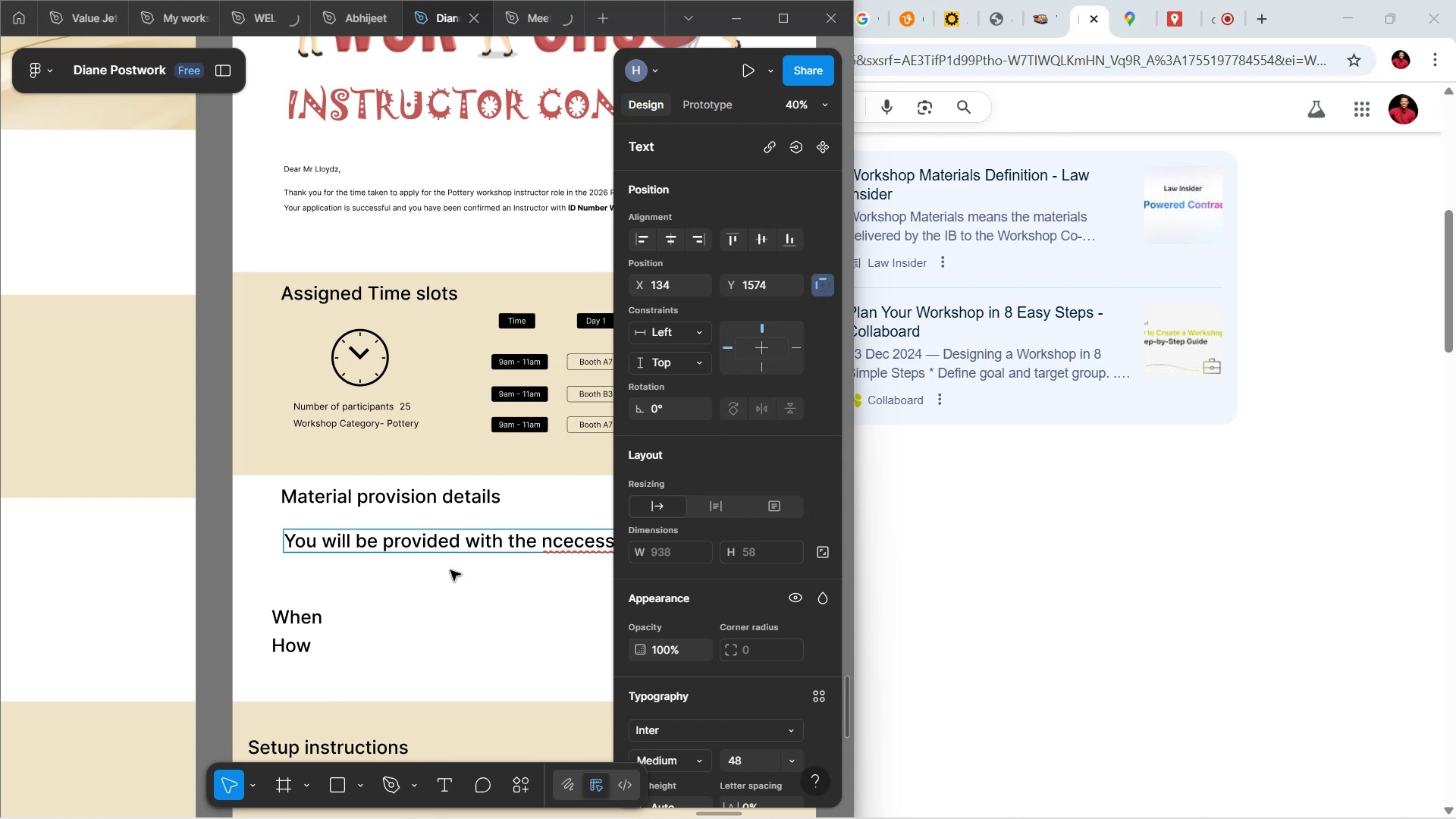 
hold_key(key=ShiftLeft, duration=0.69)
scroll: coordinate [450, 571], scroll_direction: down, amount: 3.0
 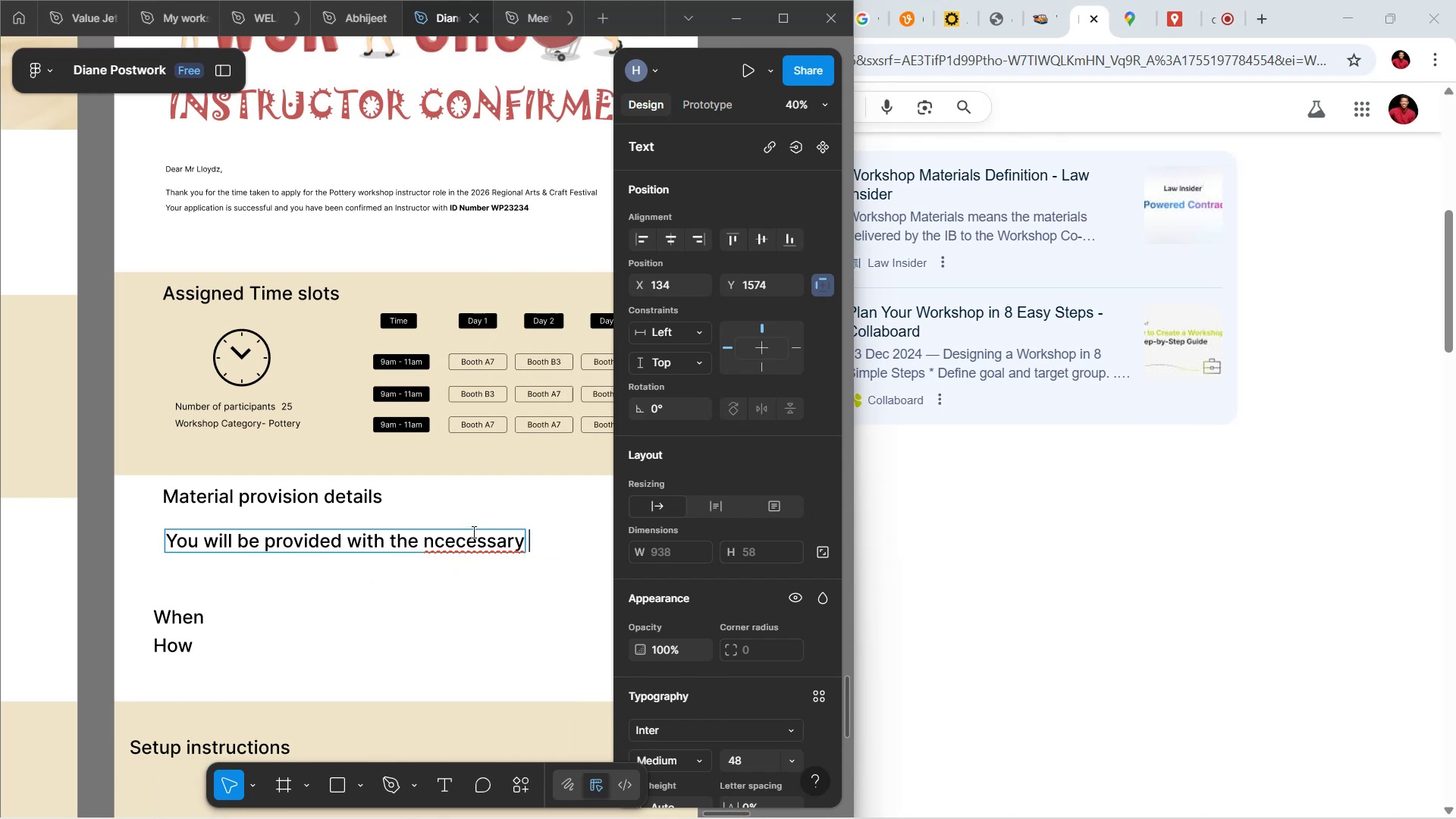 
left_click([472, 532])
 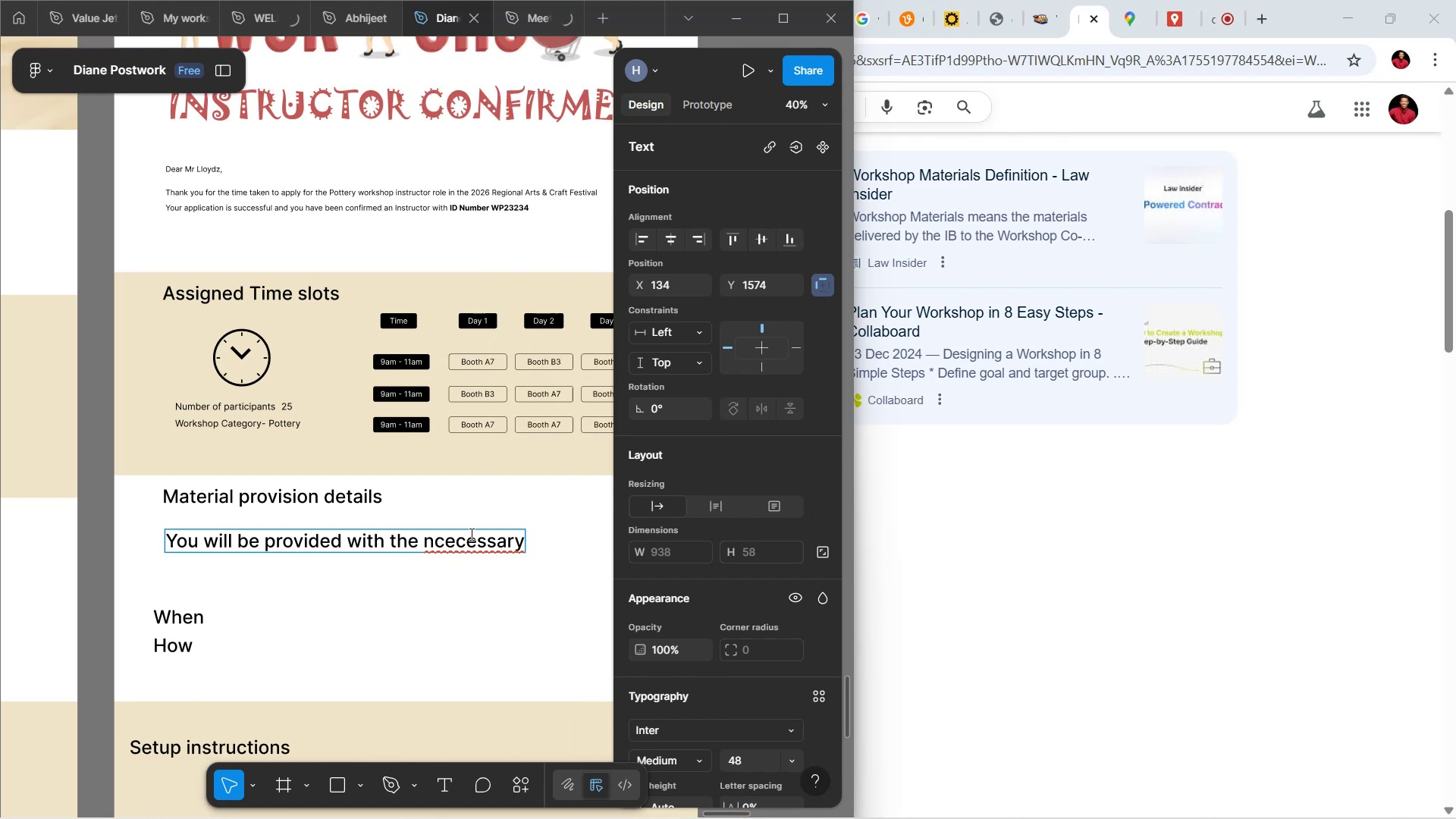 
left_click([453, 548])
 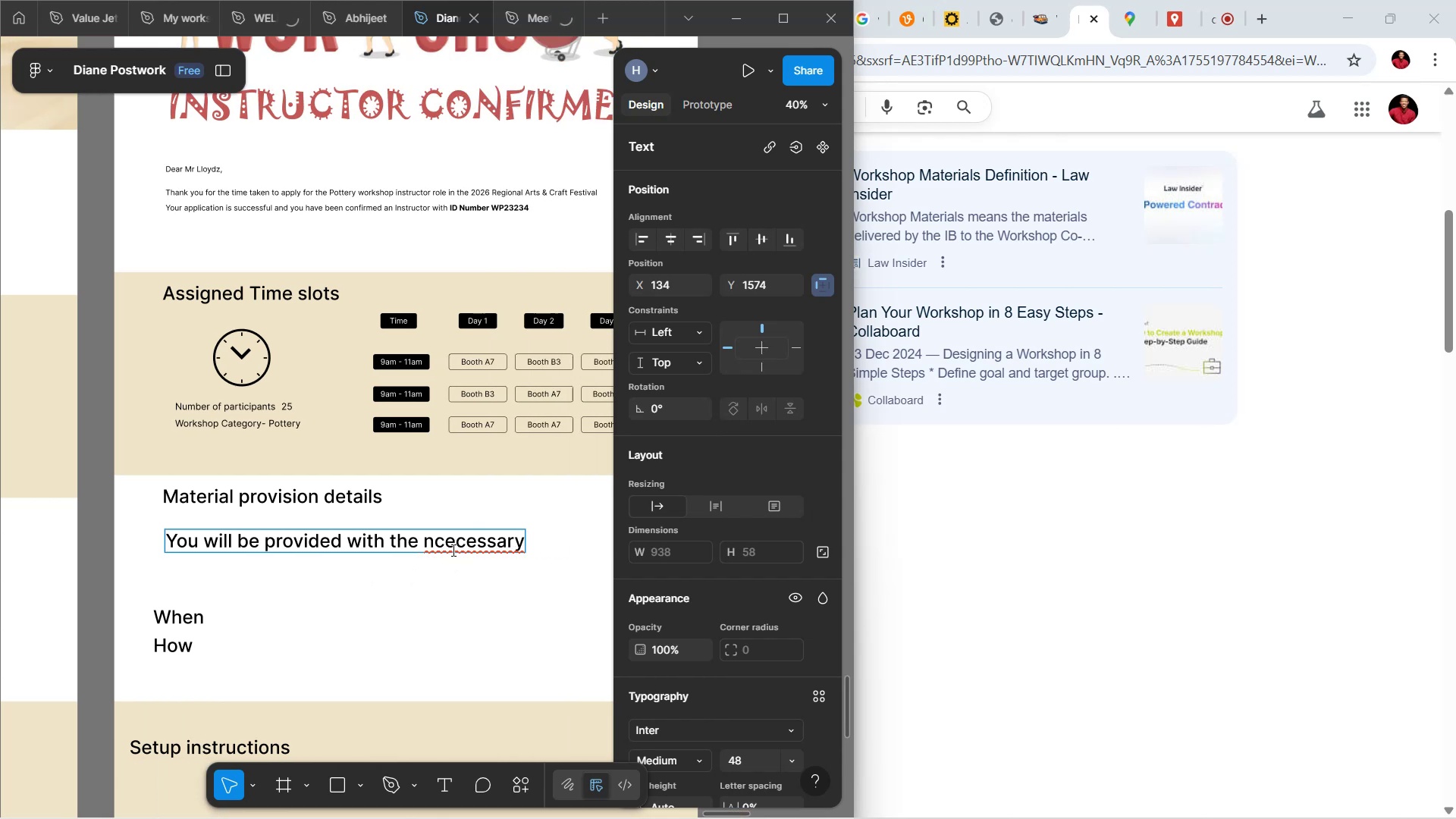 
key(Backspace)
 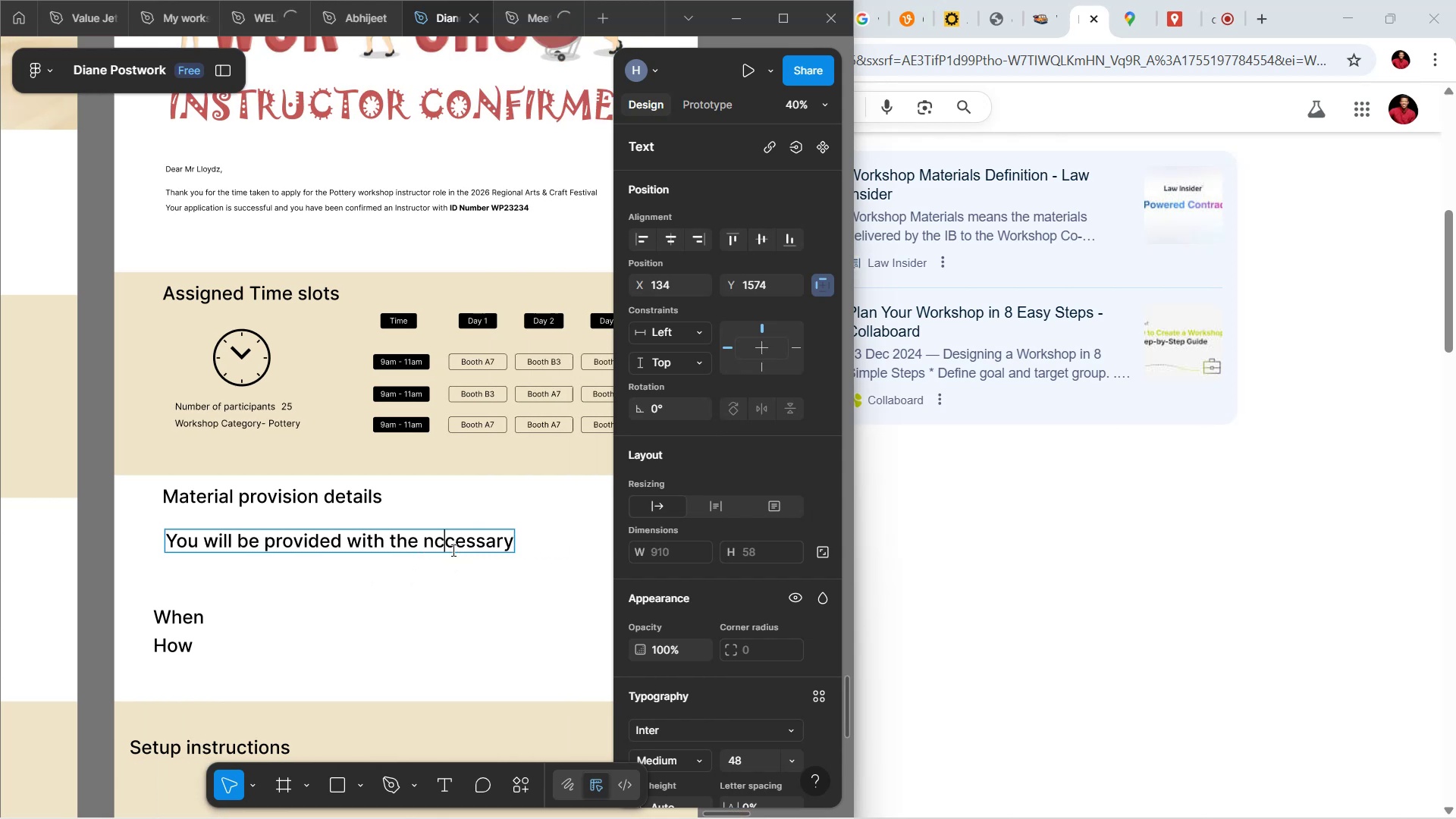 
key(Backspace)
 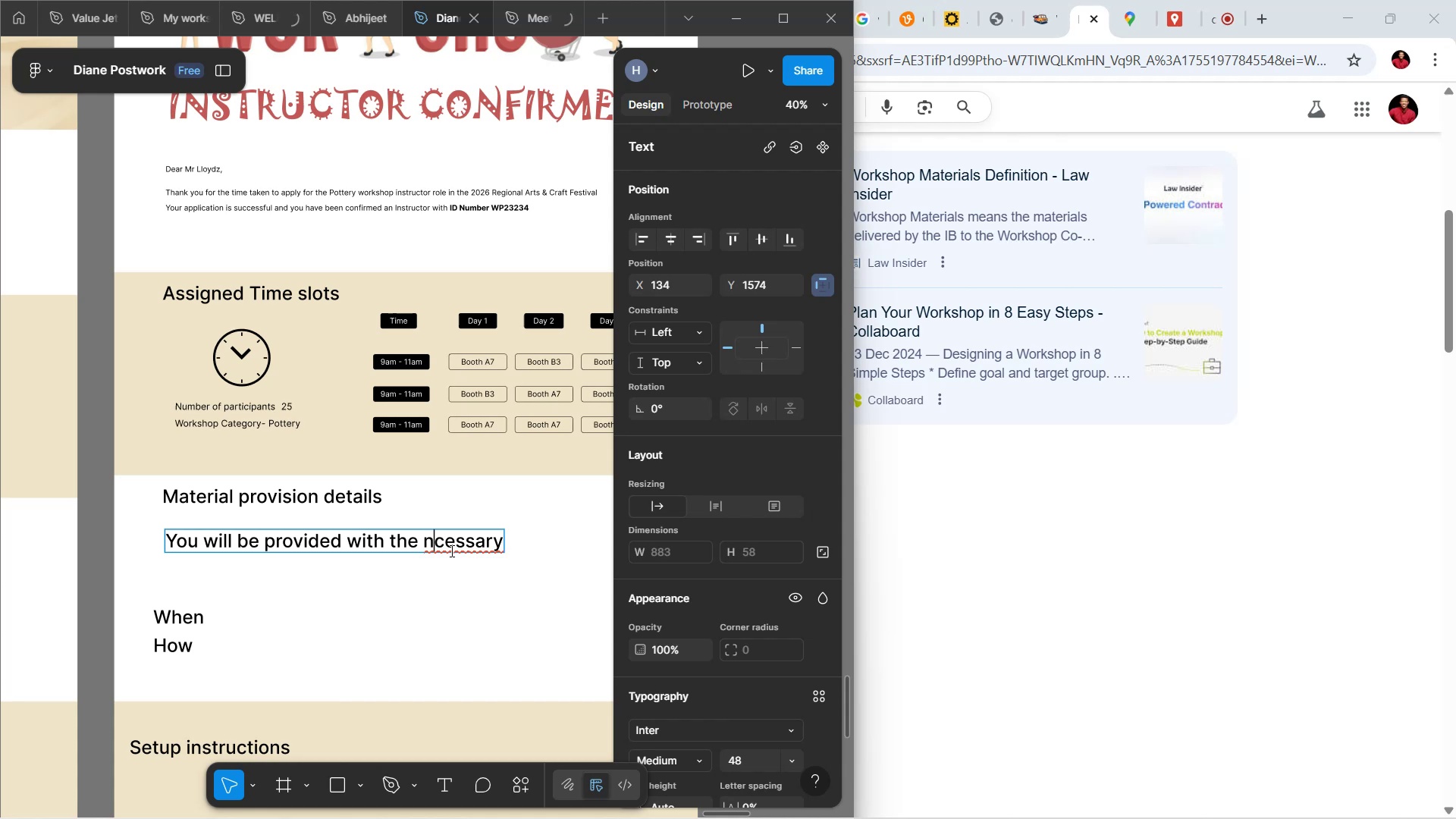 
key(E)
 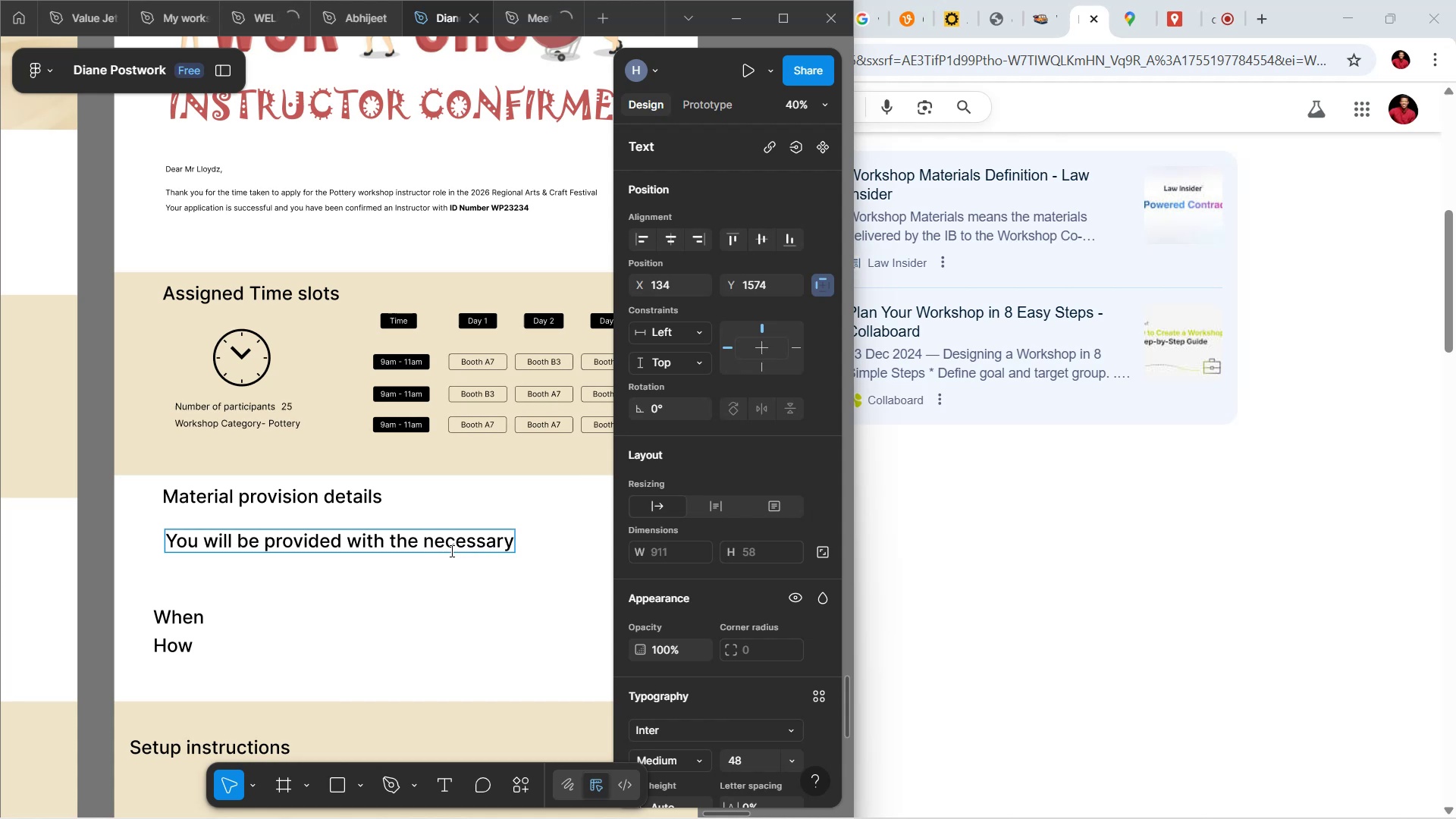 
hold_key(key=ArrowRight, duration=0.9)
 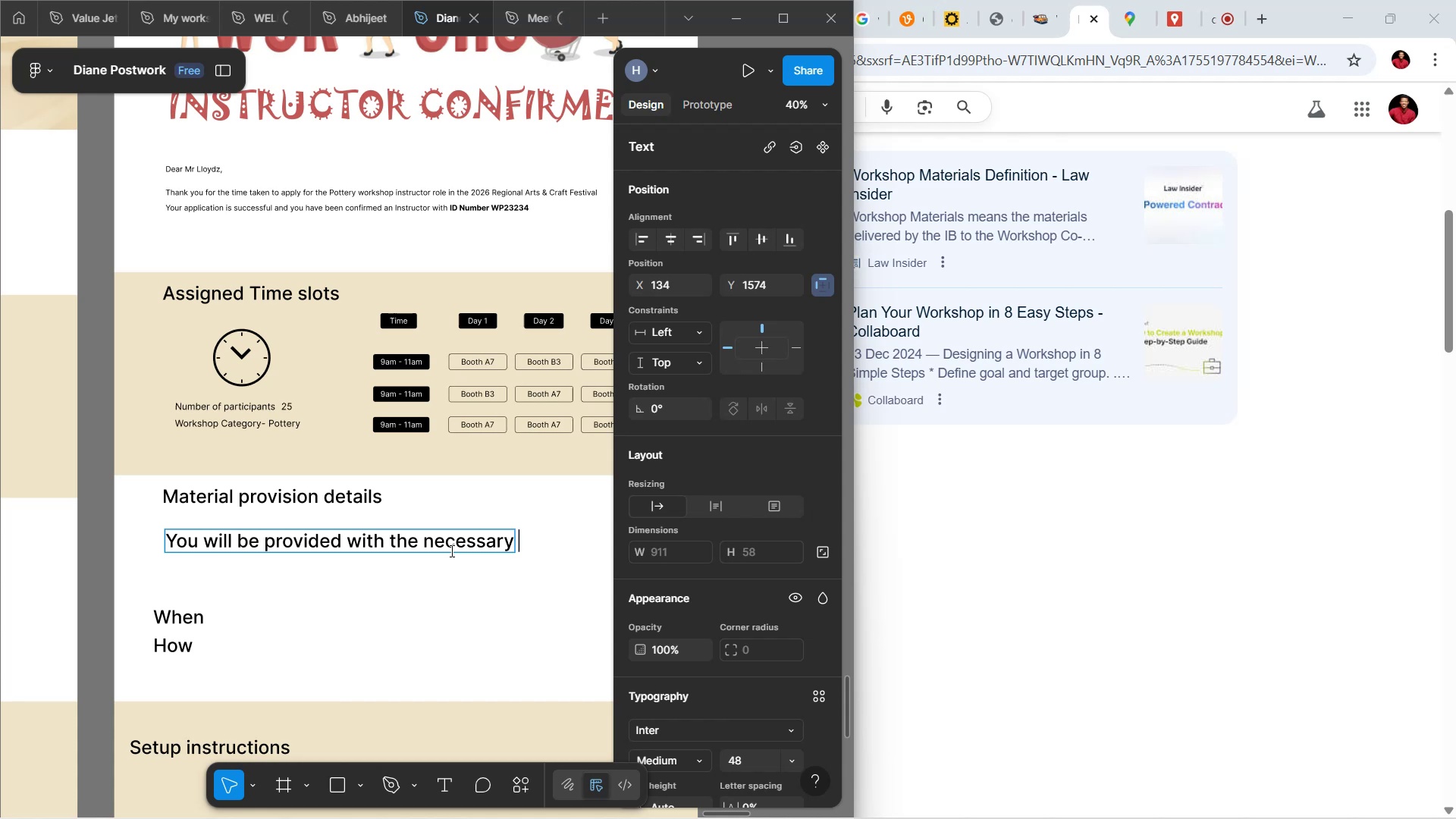 
wait(11.12)
 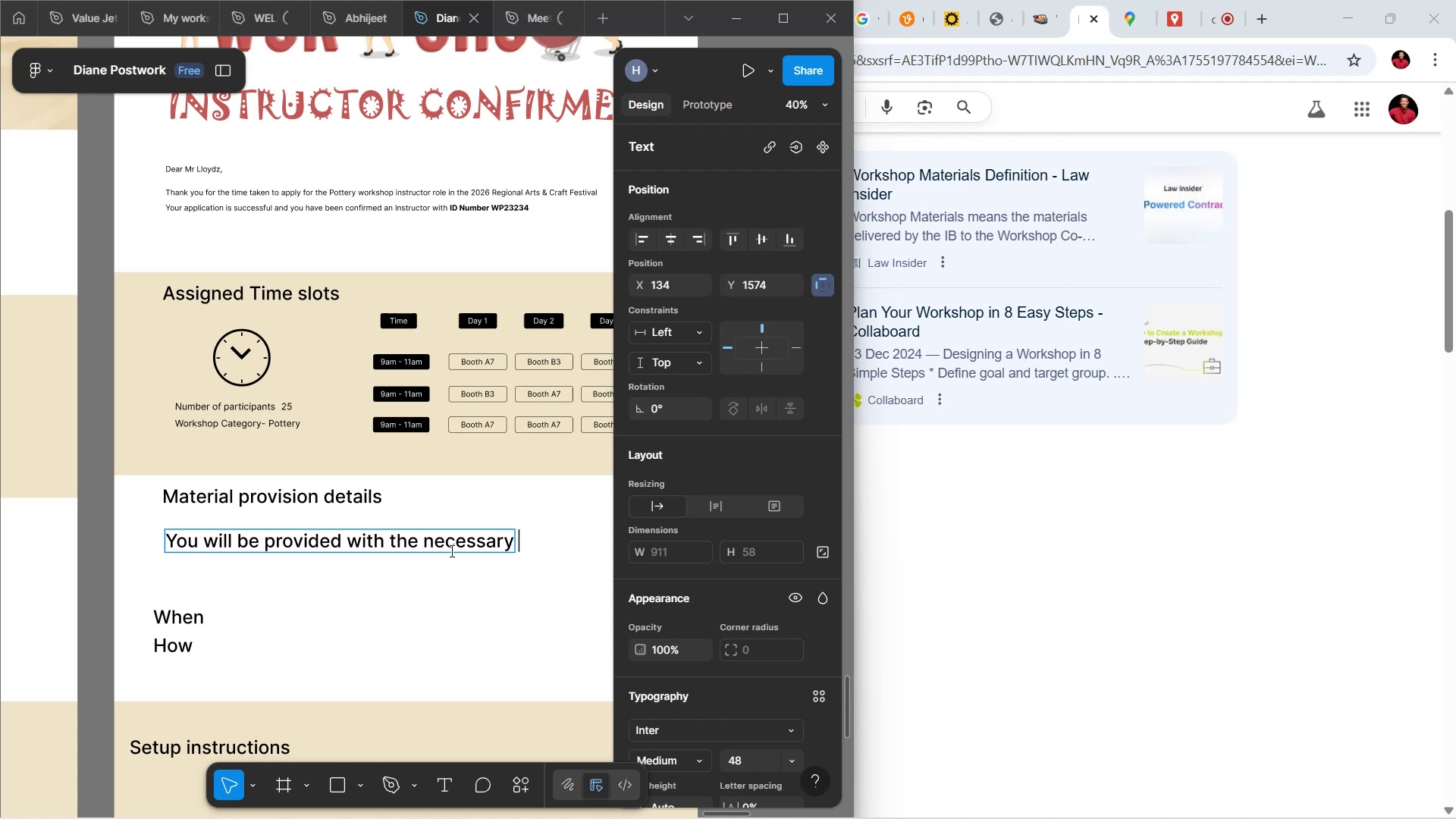 
type(work materials )
 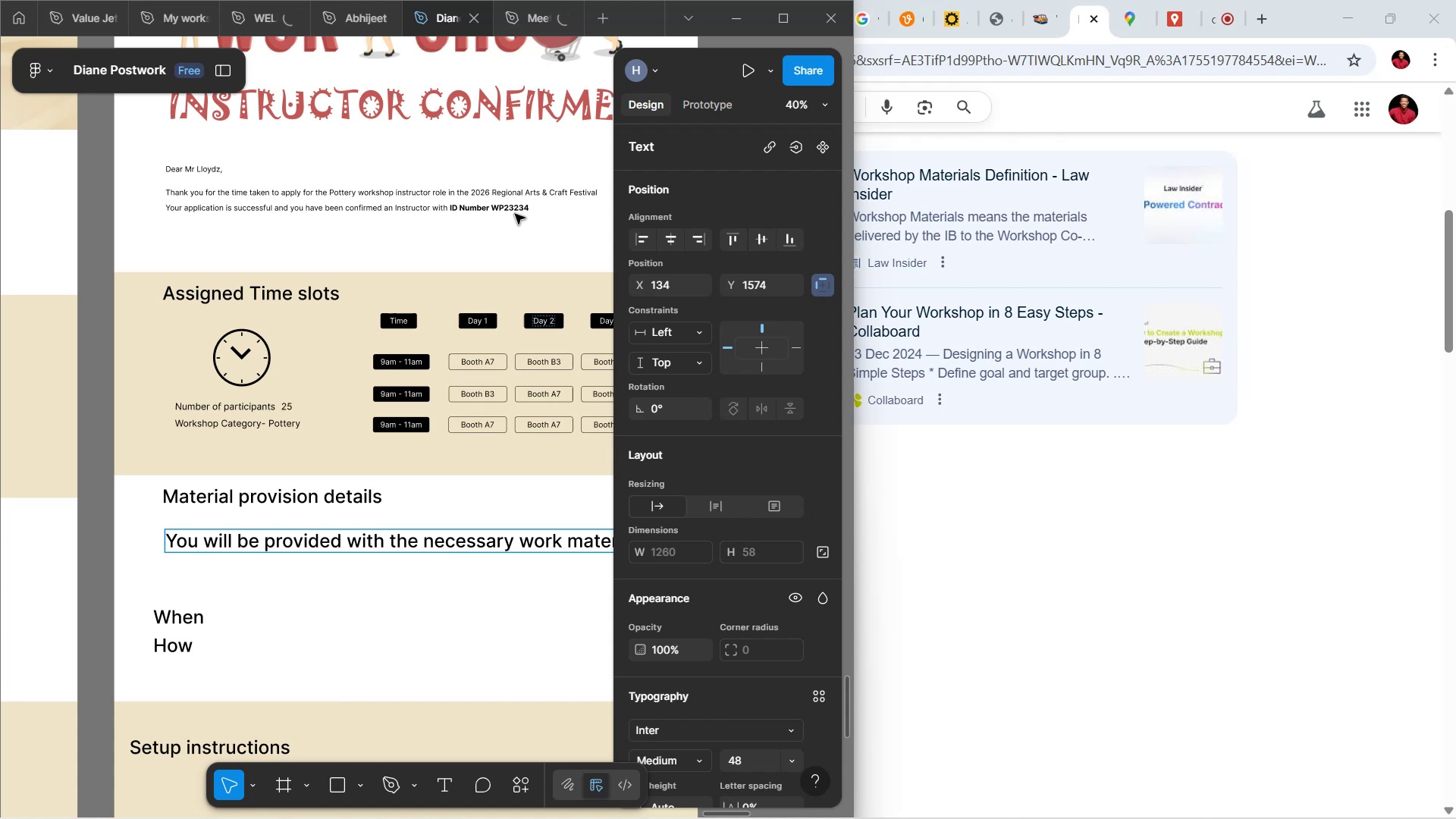 
wait(5.78)
 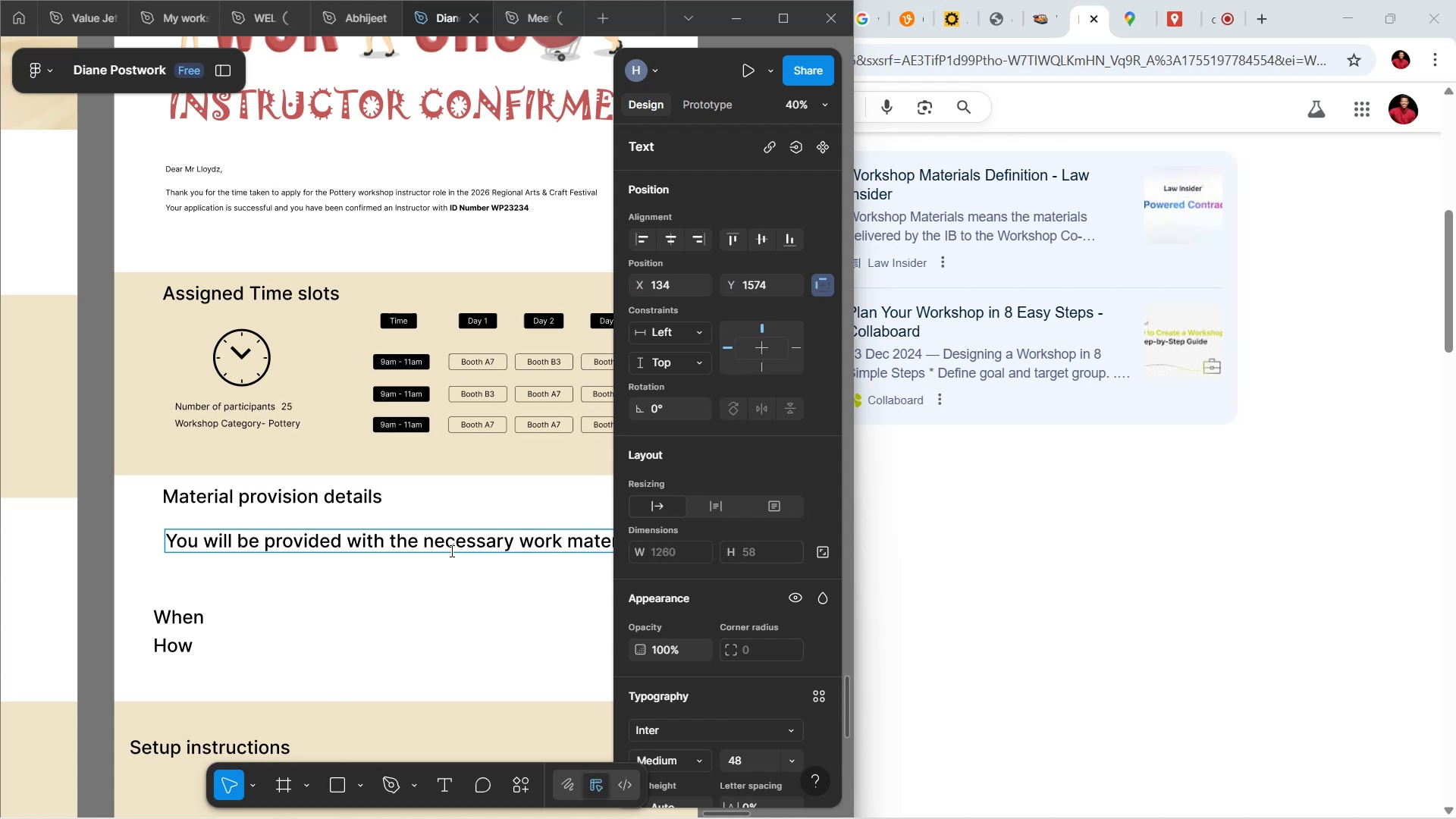 
left_click([792, 14])
 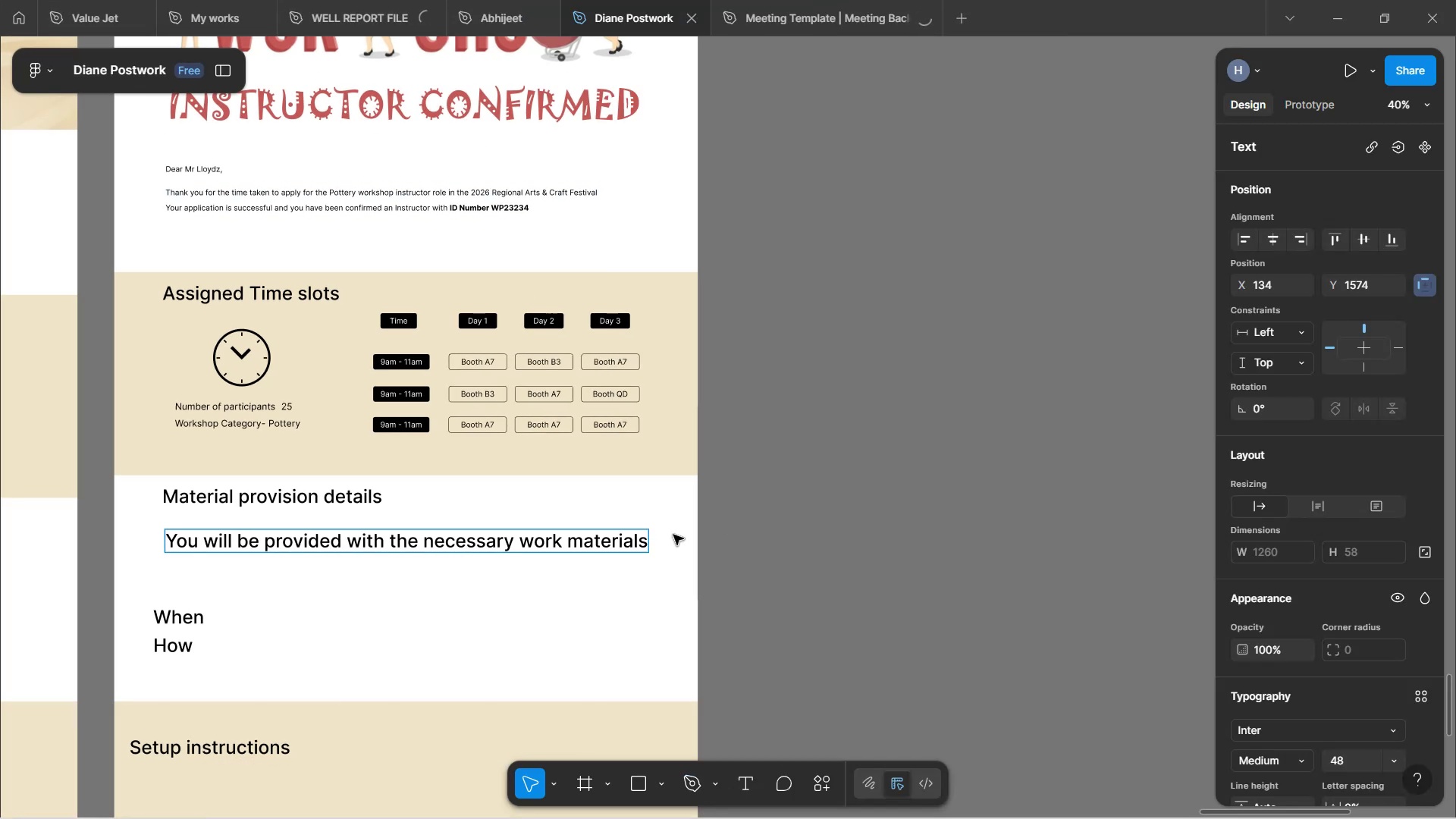 
type(your booth)
 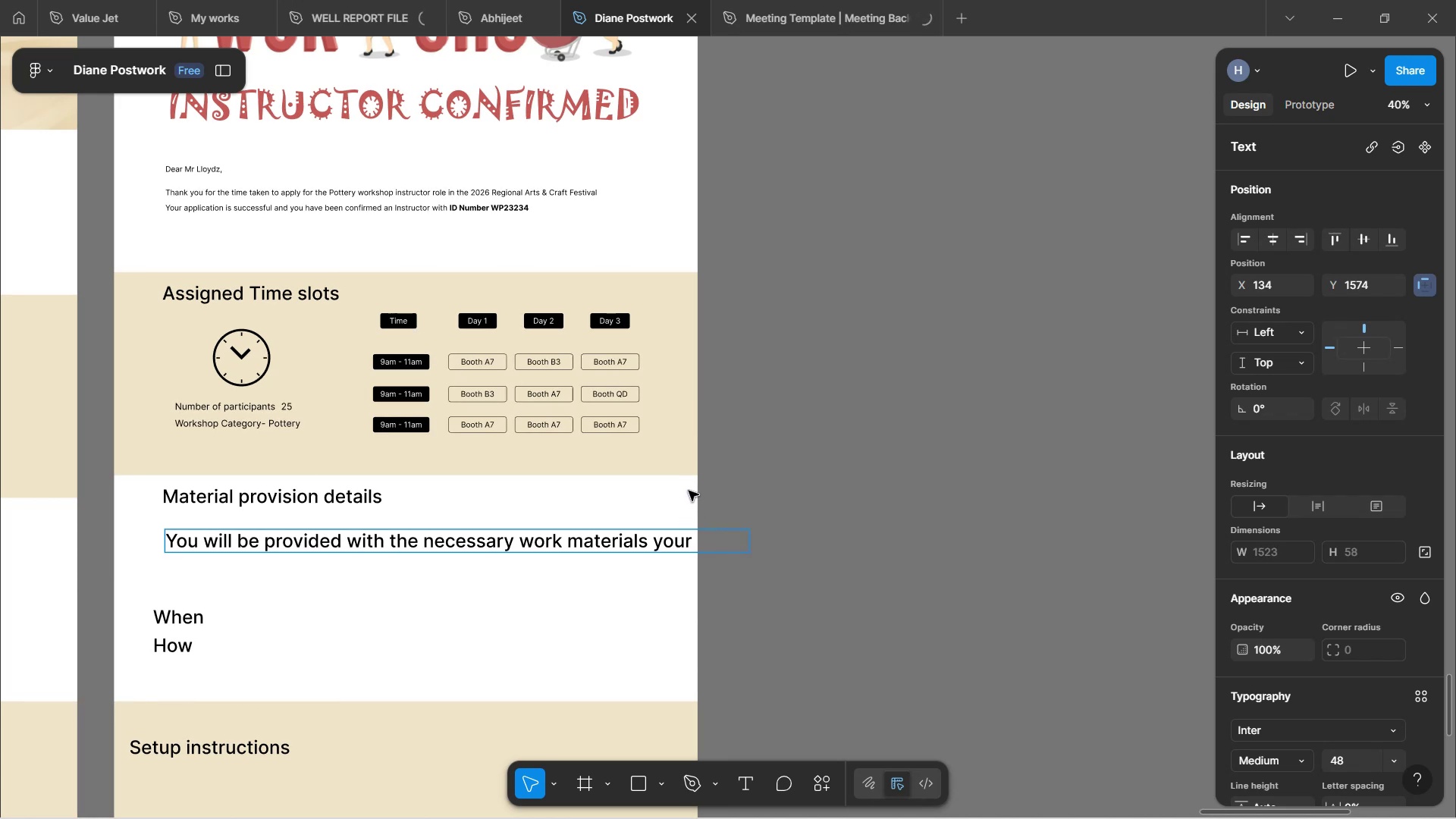 
wait(7.91)
 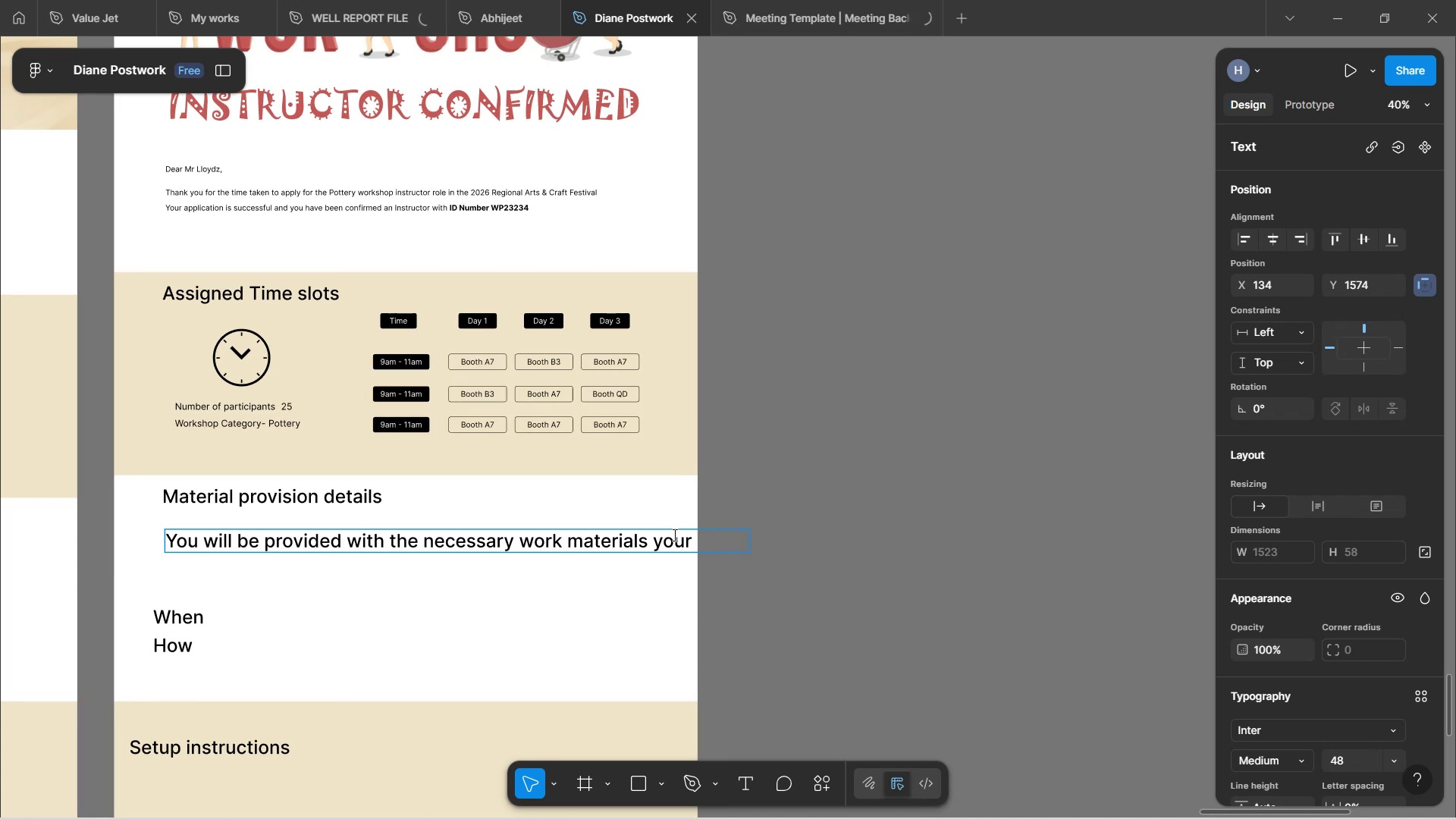 
left_click([632, 569])
 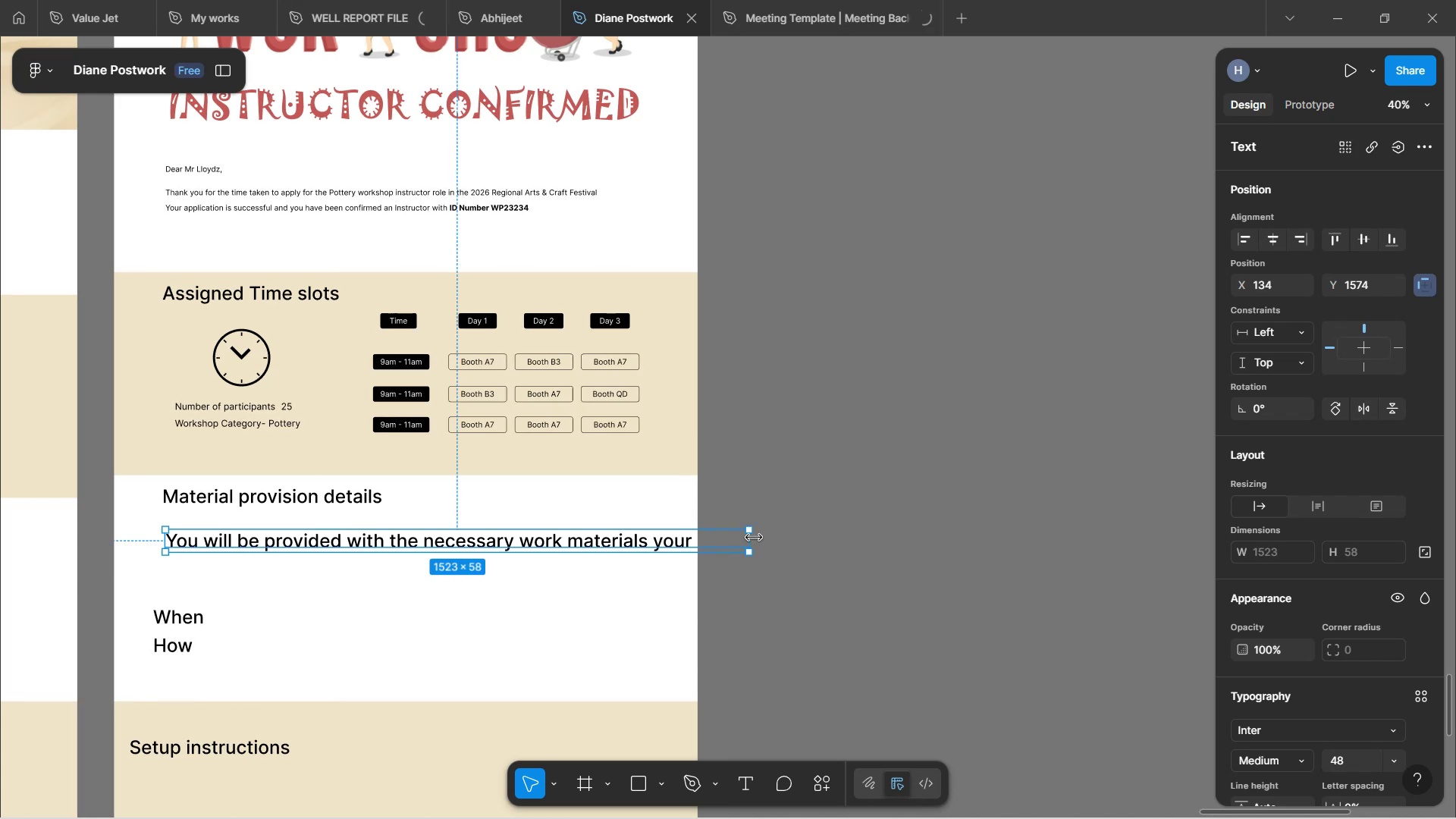 
left_click_drag(start_coordinate=[752, 537], to_coordinate=[601, 517])
 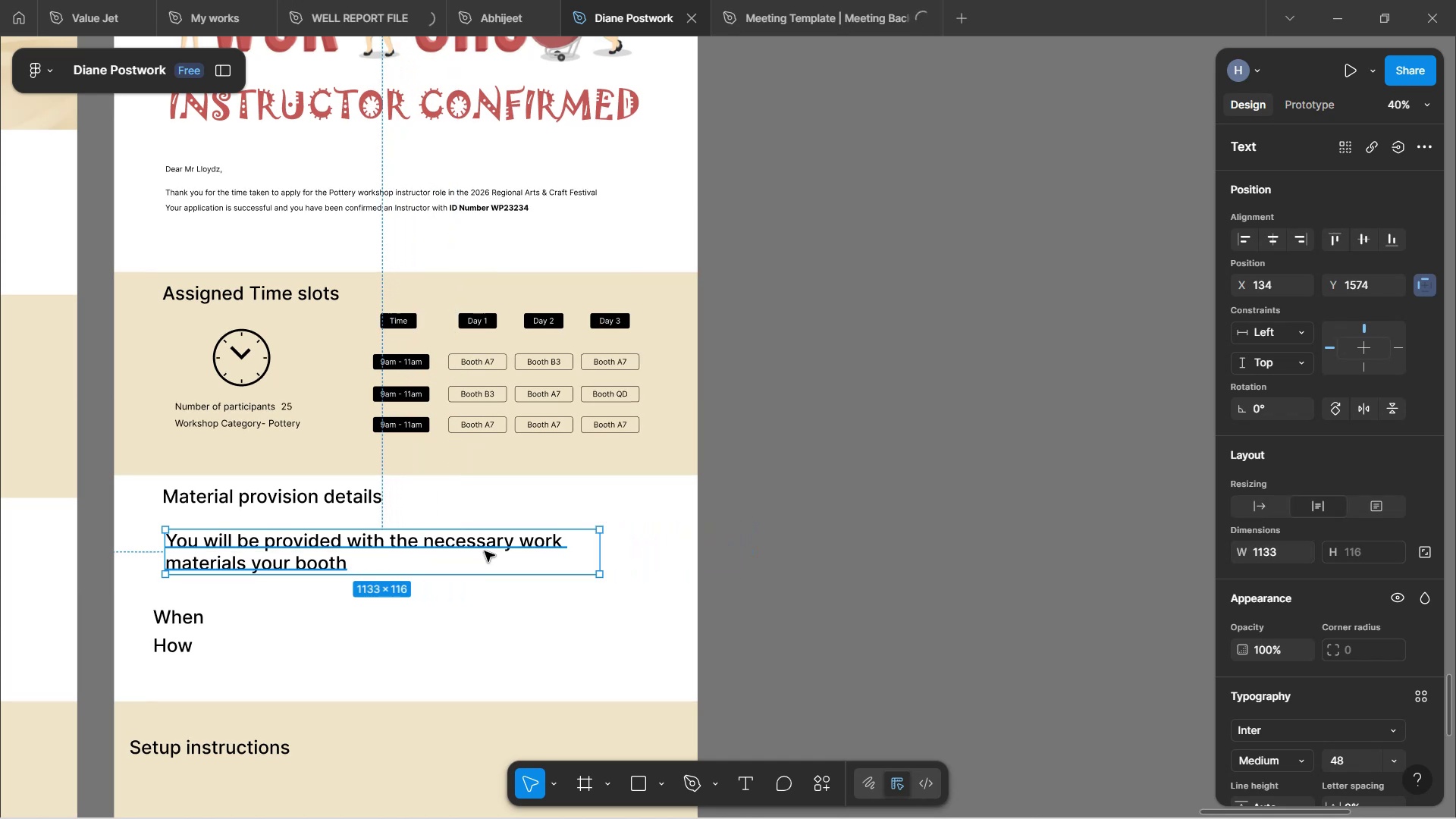 
left_click_drag(start_coordinate=[485, 551], to_coordinate=[482, 533])
 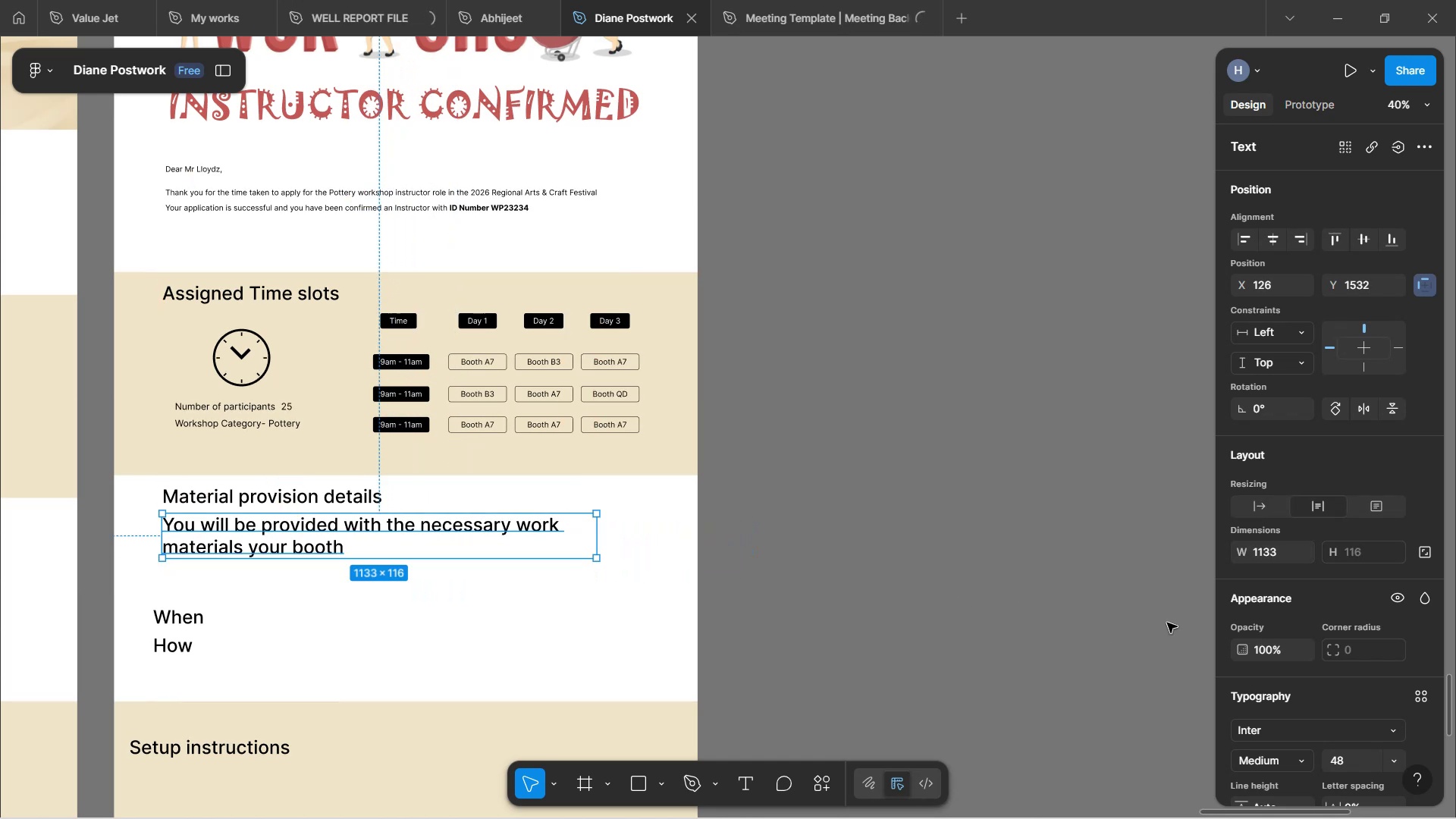 
scroll: coordinate [1284, 684], scroll_direction: down, amount: 4.0
 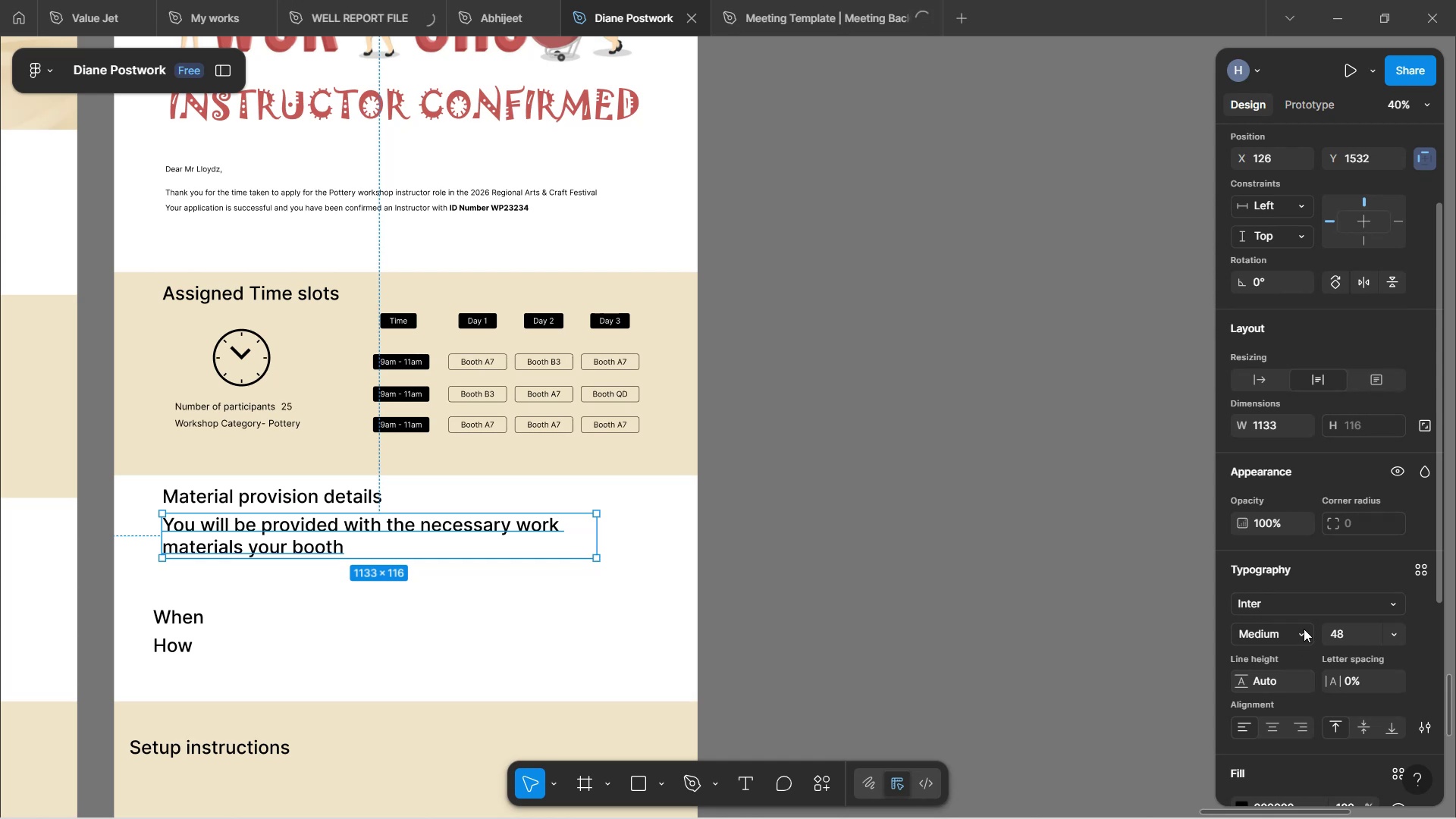 
left_click([1304, 629])
 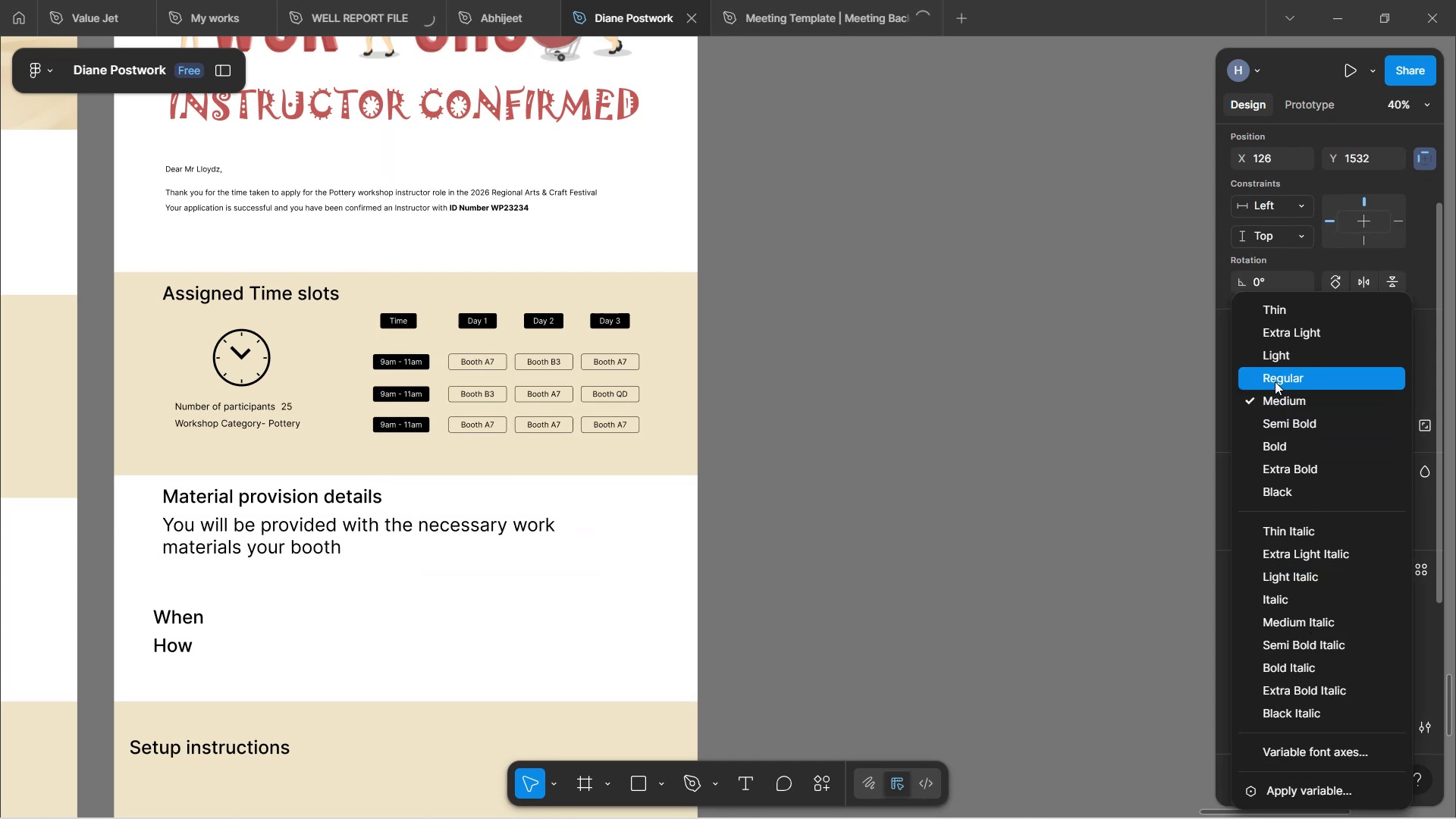 
left_click([1275, 380])
 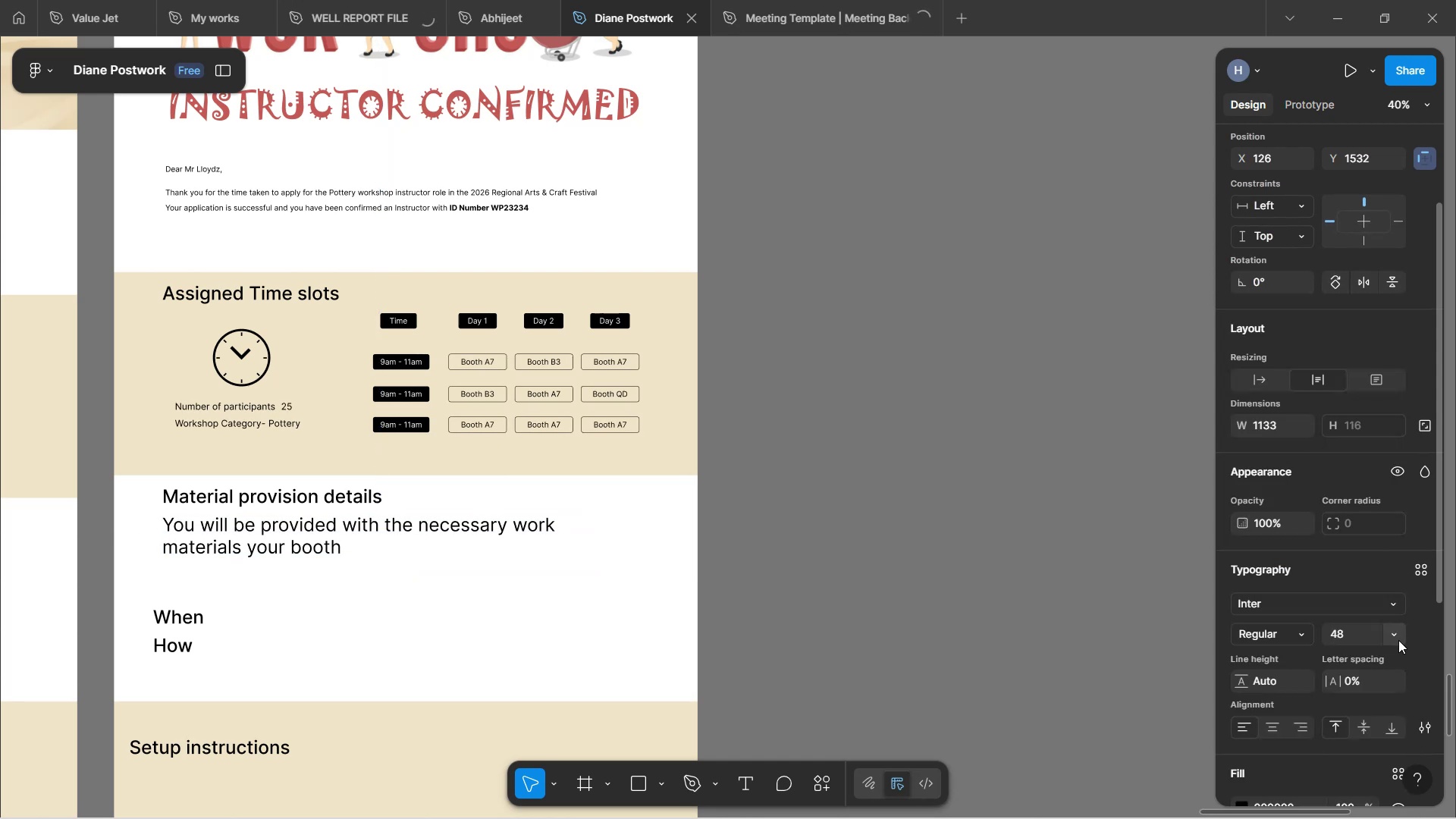 
left_click([1398, 635])
 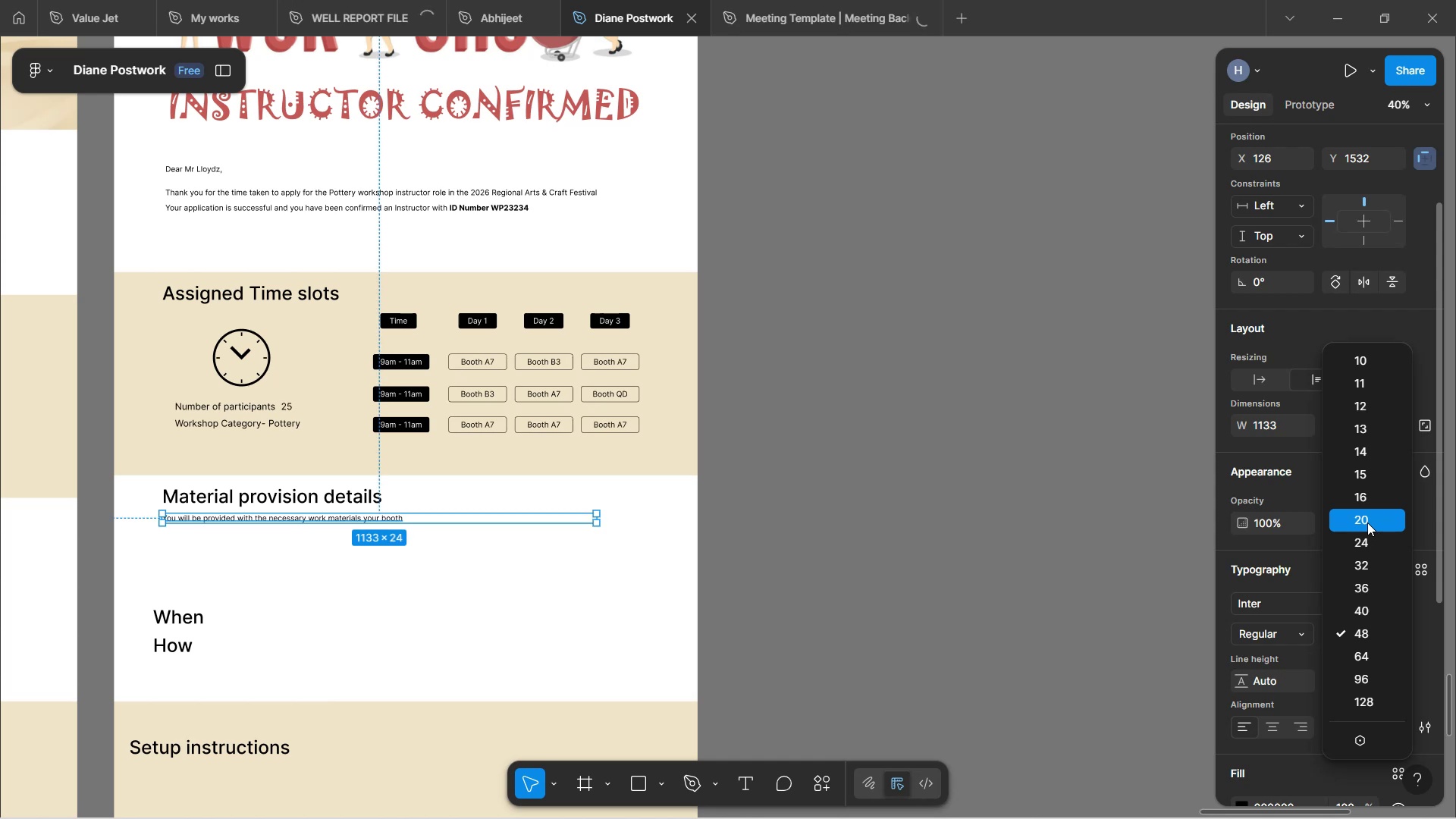 
wait(6.85)
 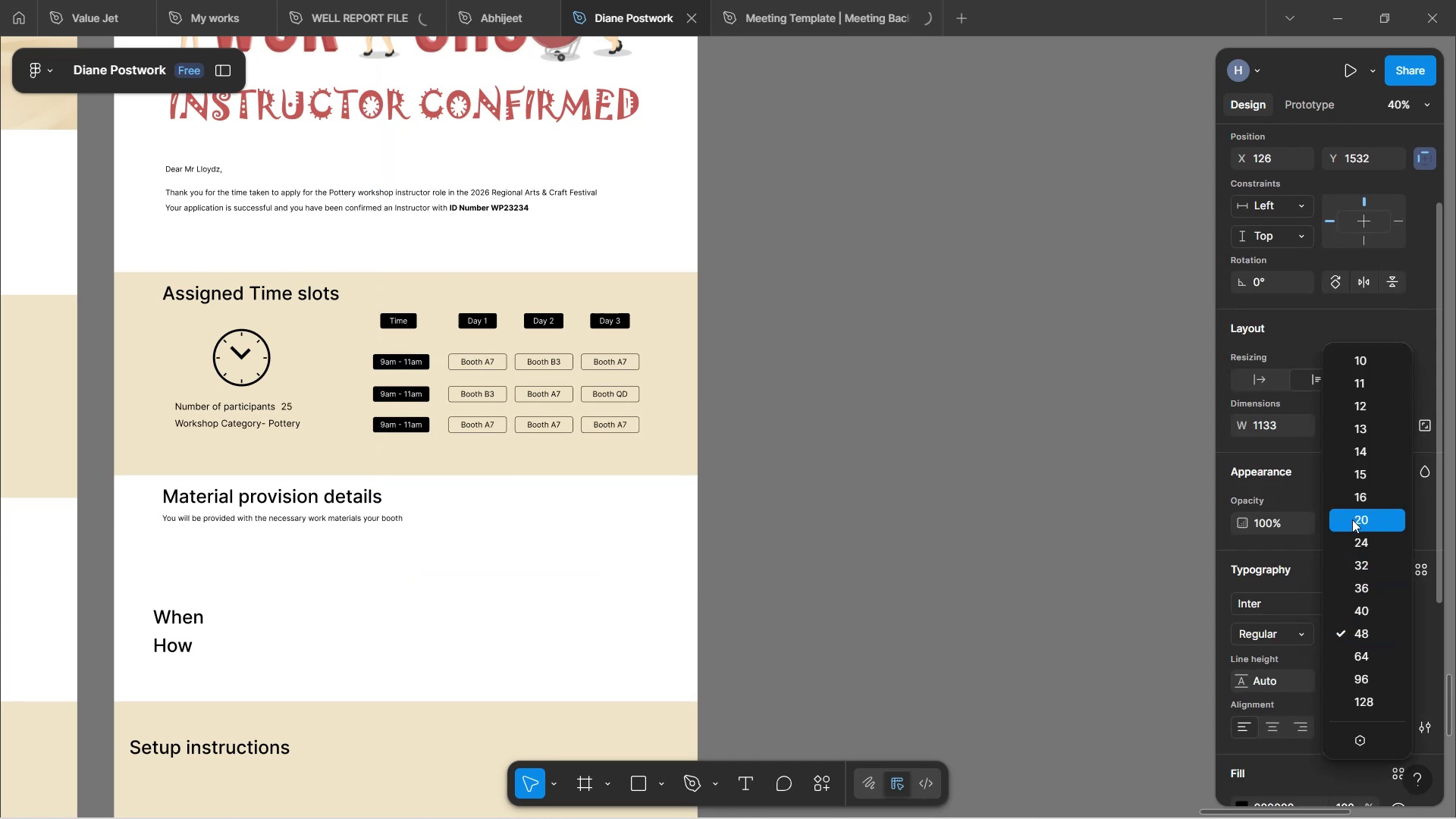 
left_click([1372, 534])
 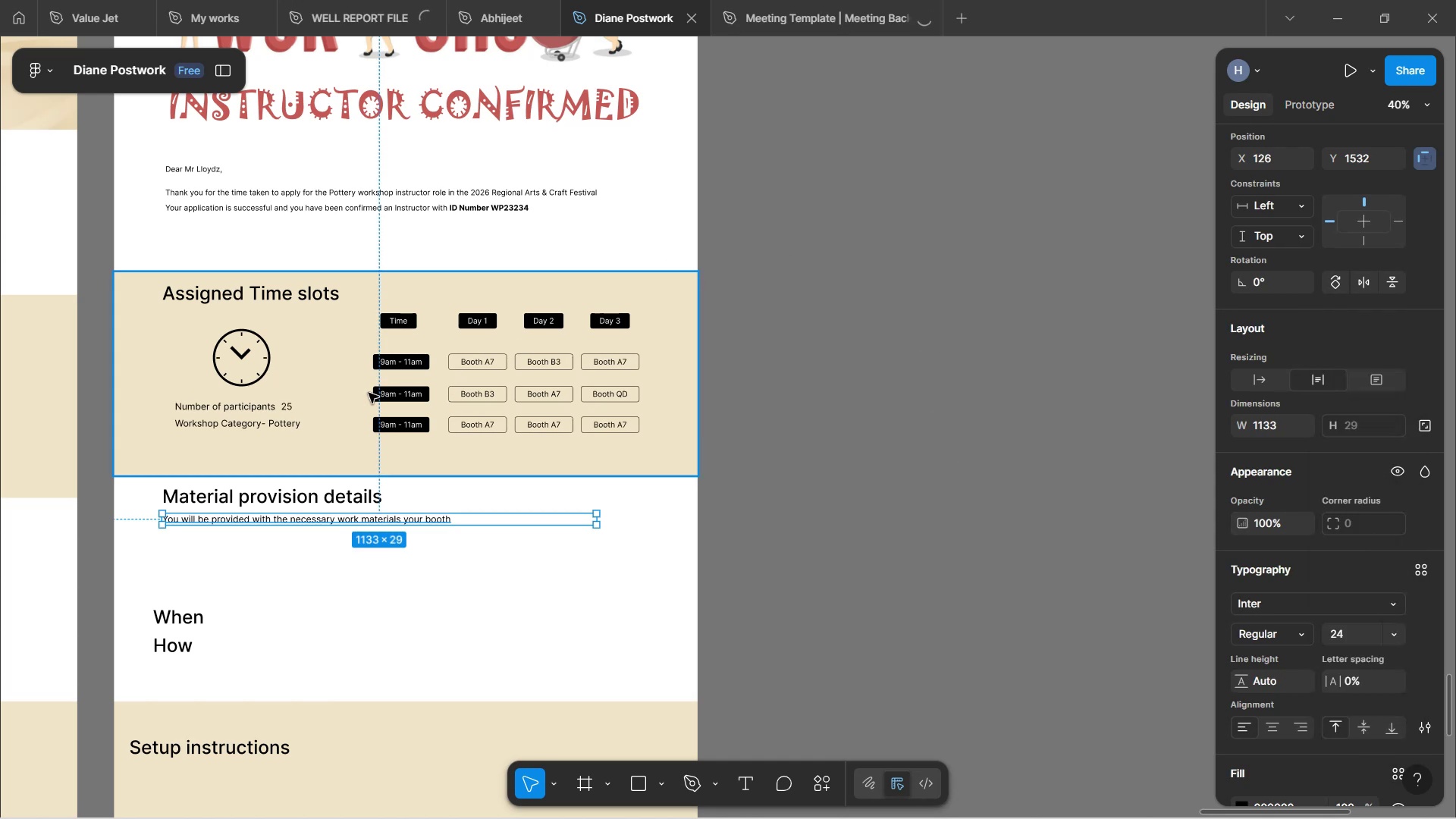 
wait(8.26)
 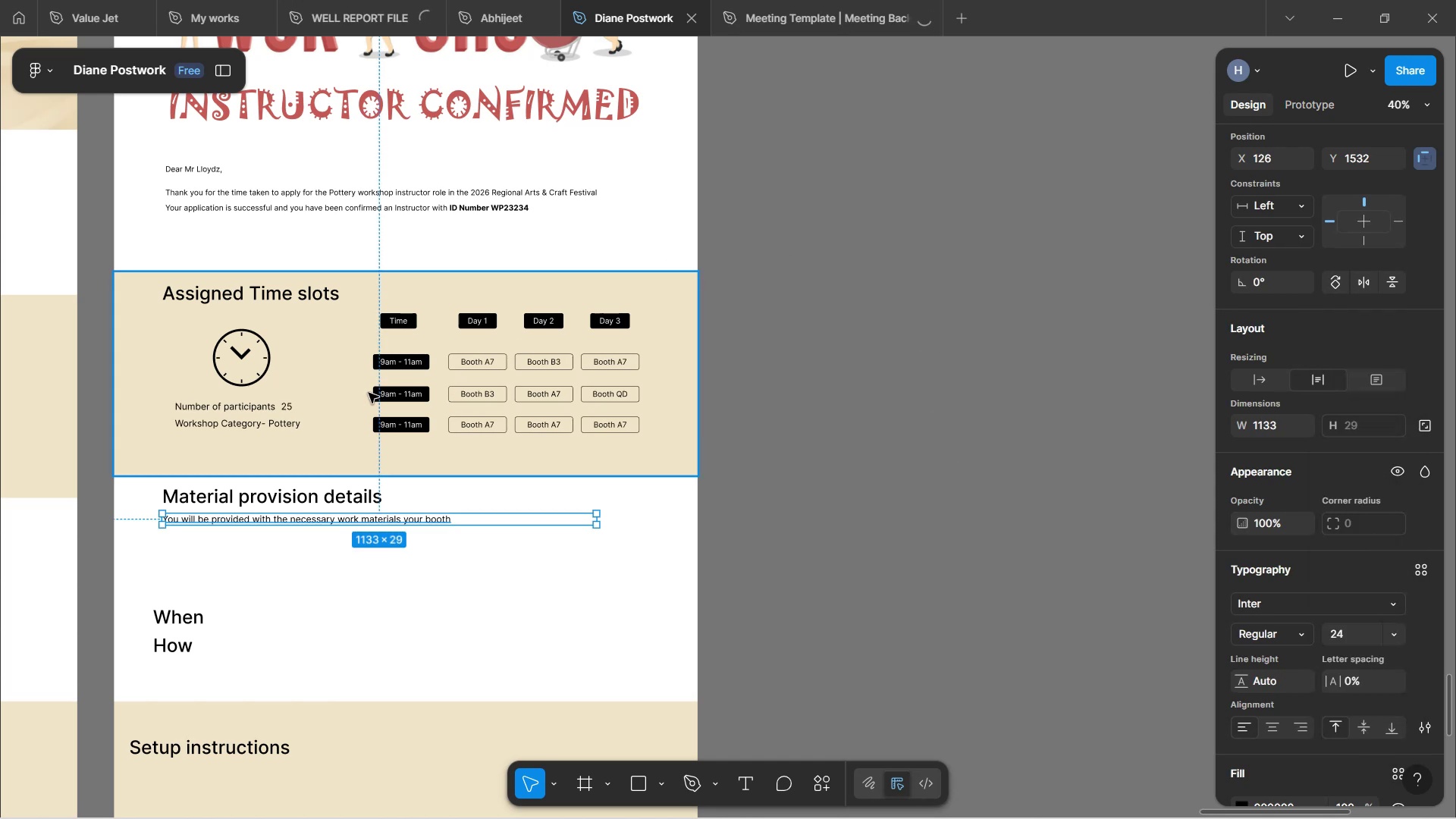 
left_click([1253, 387])
 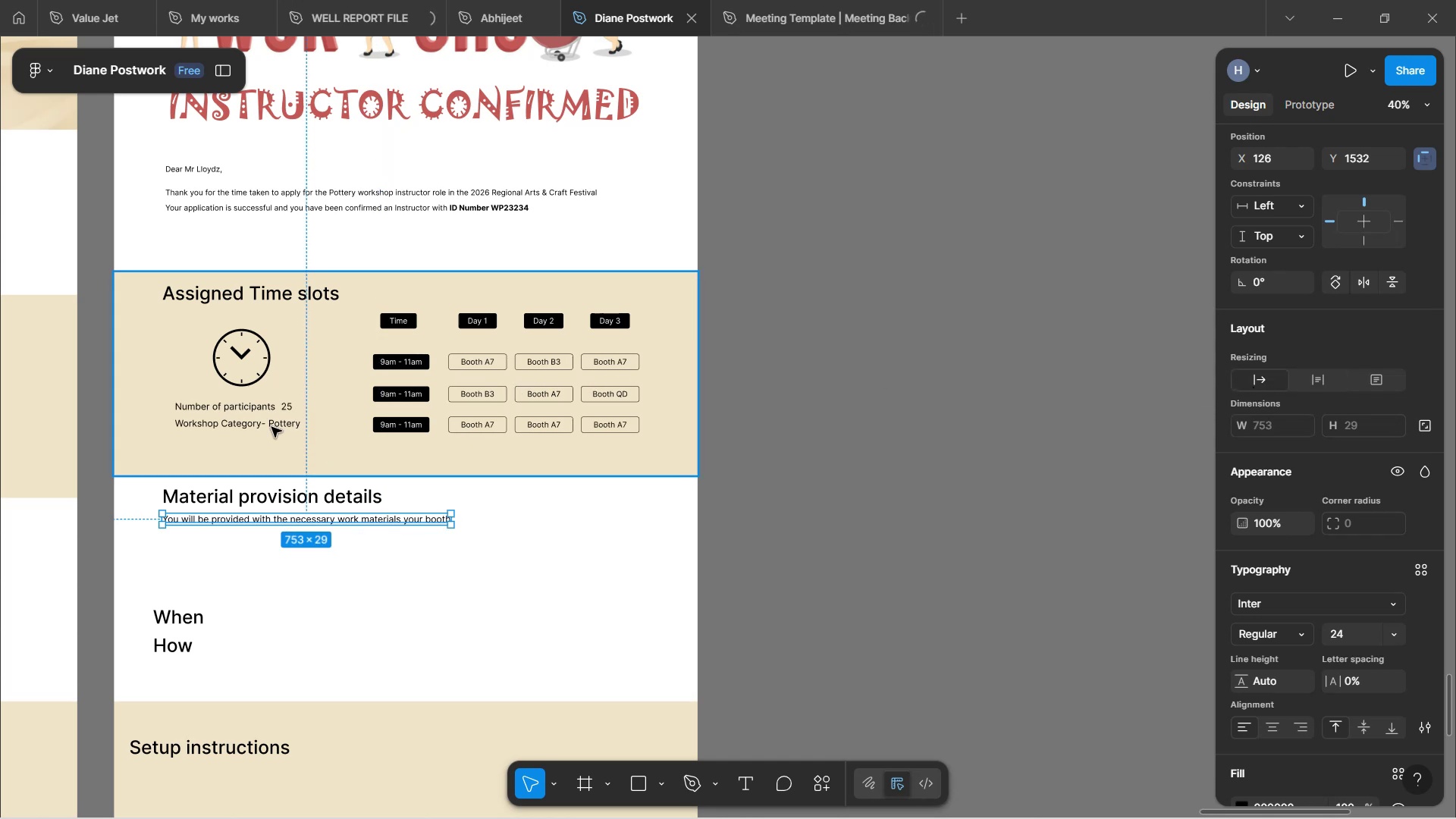 
double_click([271, 427])
 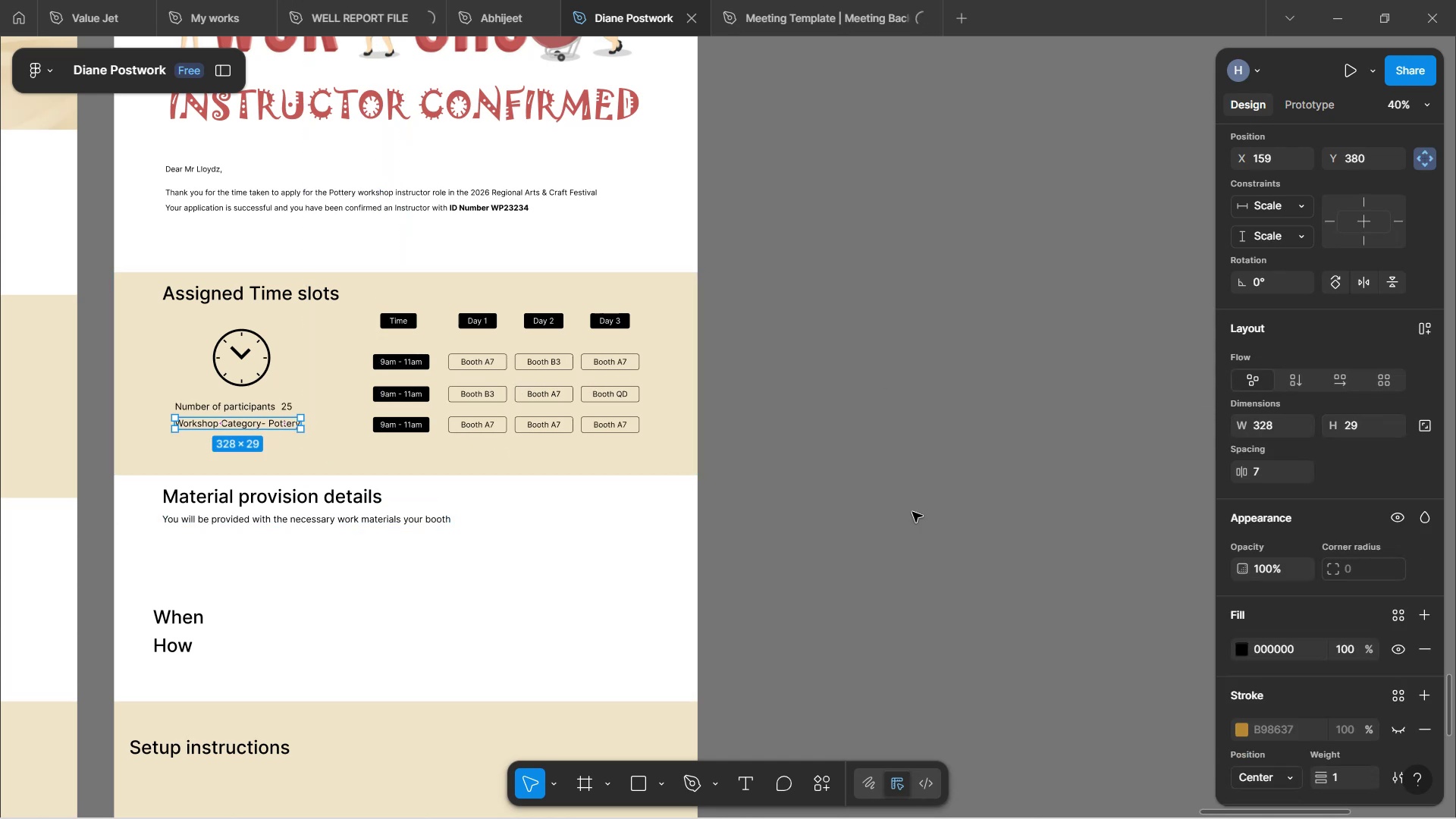 
scroll: coordinate [1359, 478], scroll_direction: down, amount: 8.0
 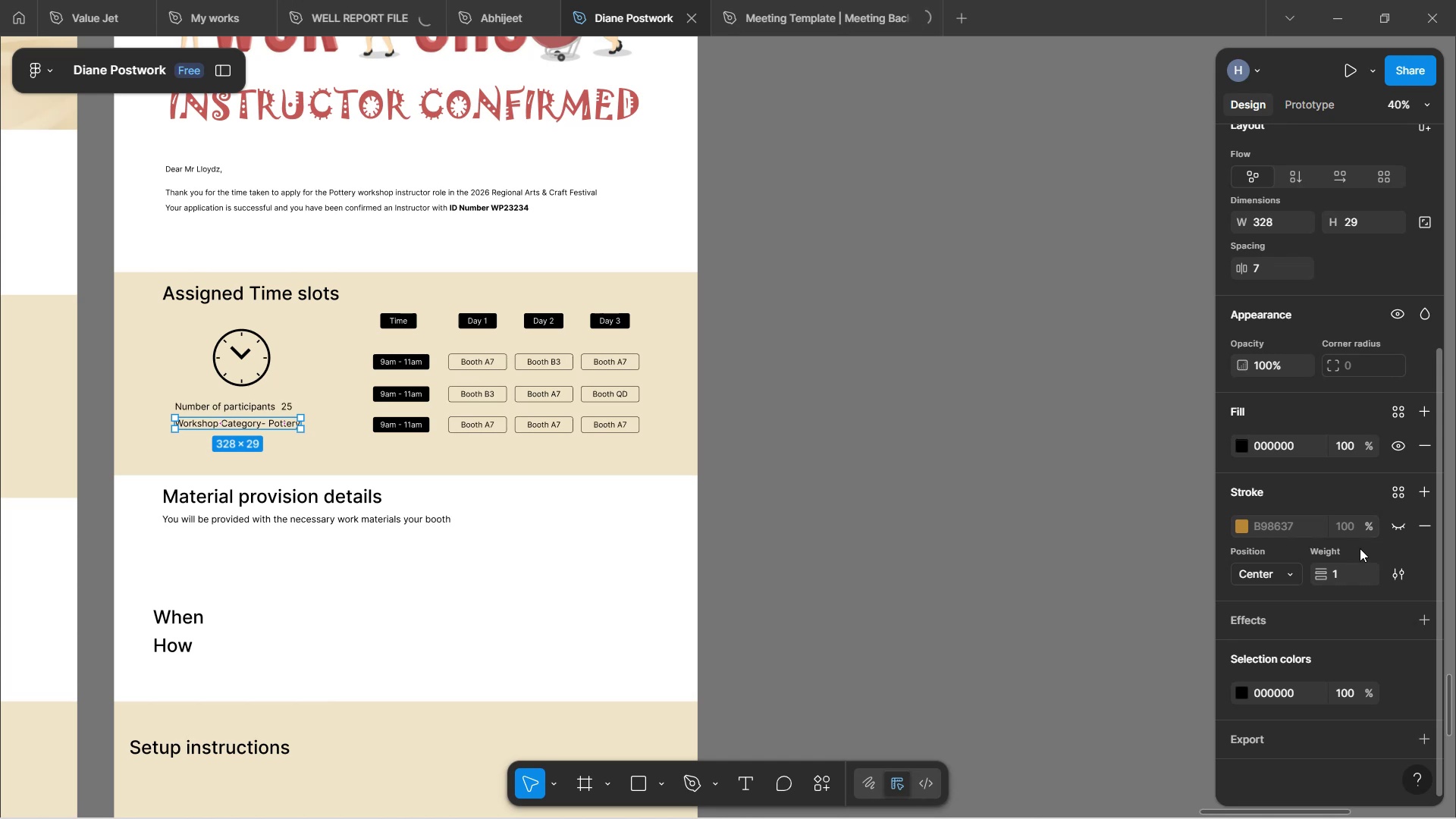 
wait(8.65)
 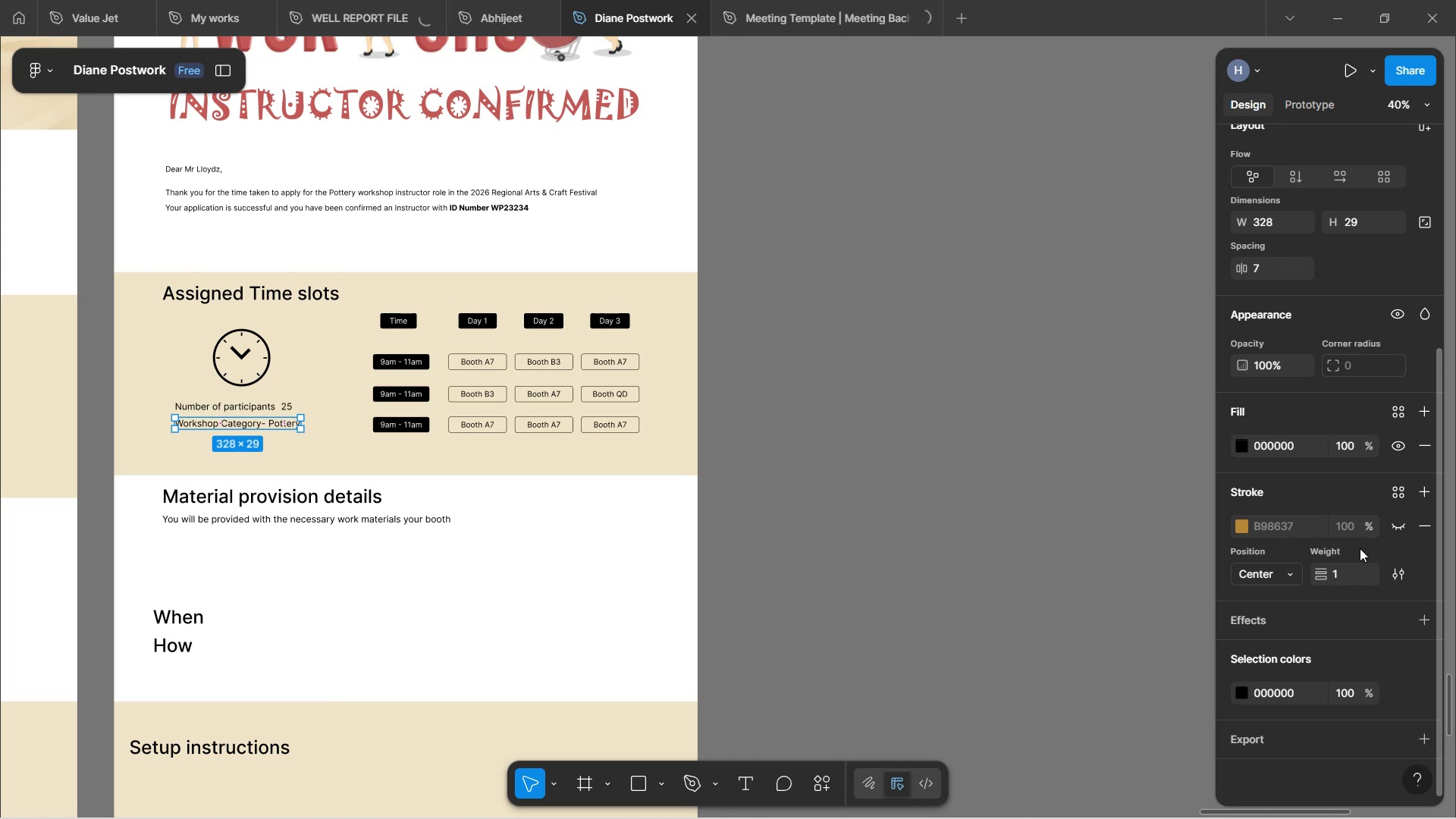 
left_click([247, 403])
 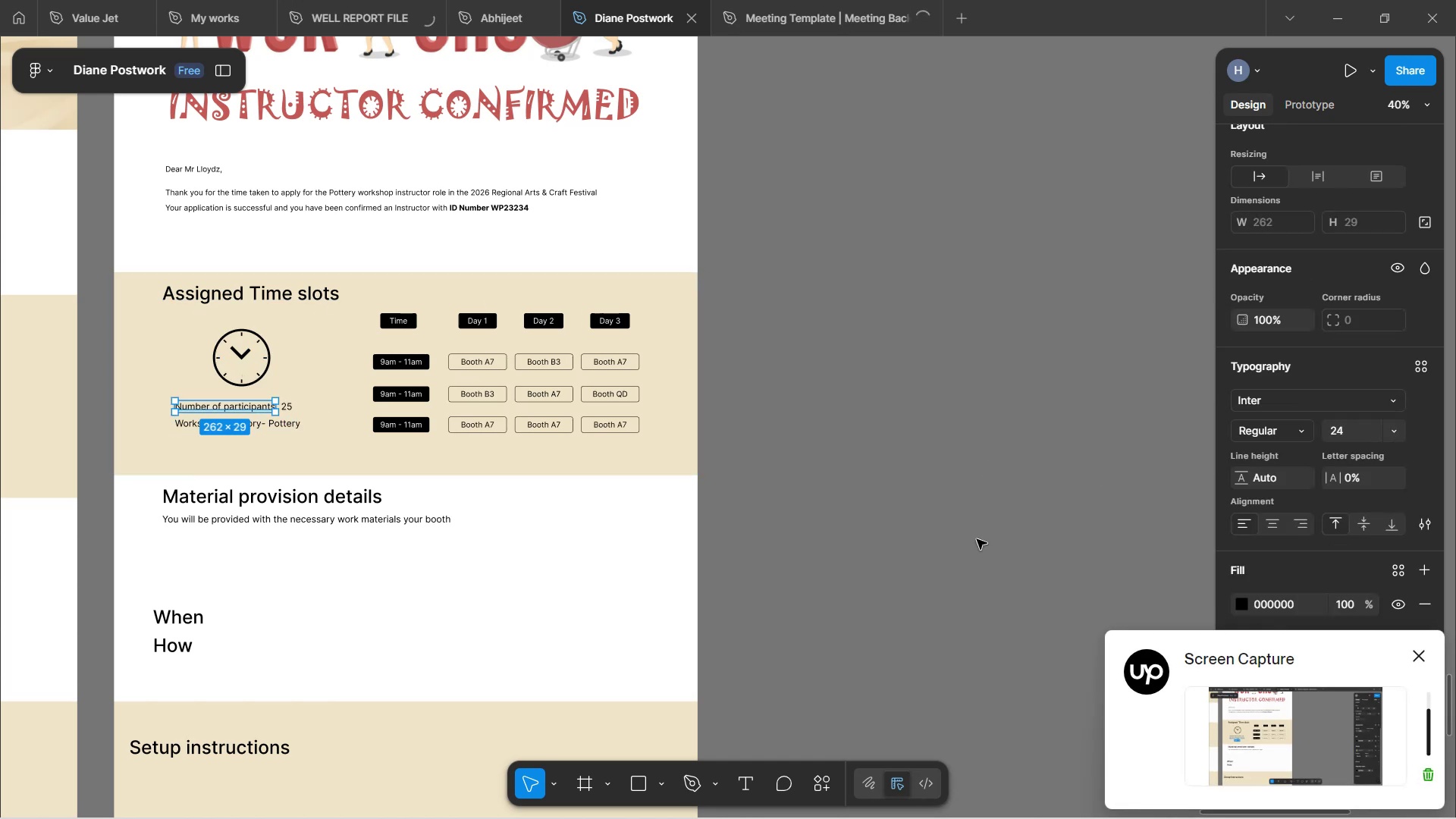 
scroll: coordinate [1301, 404], scroll_direction: down, amount: 10.0
 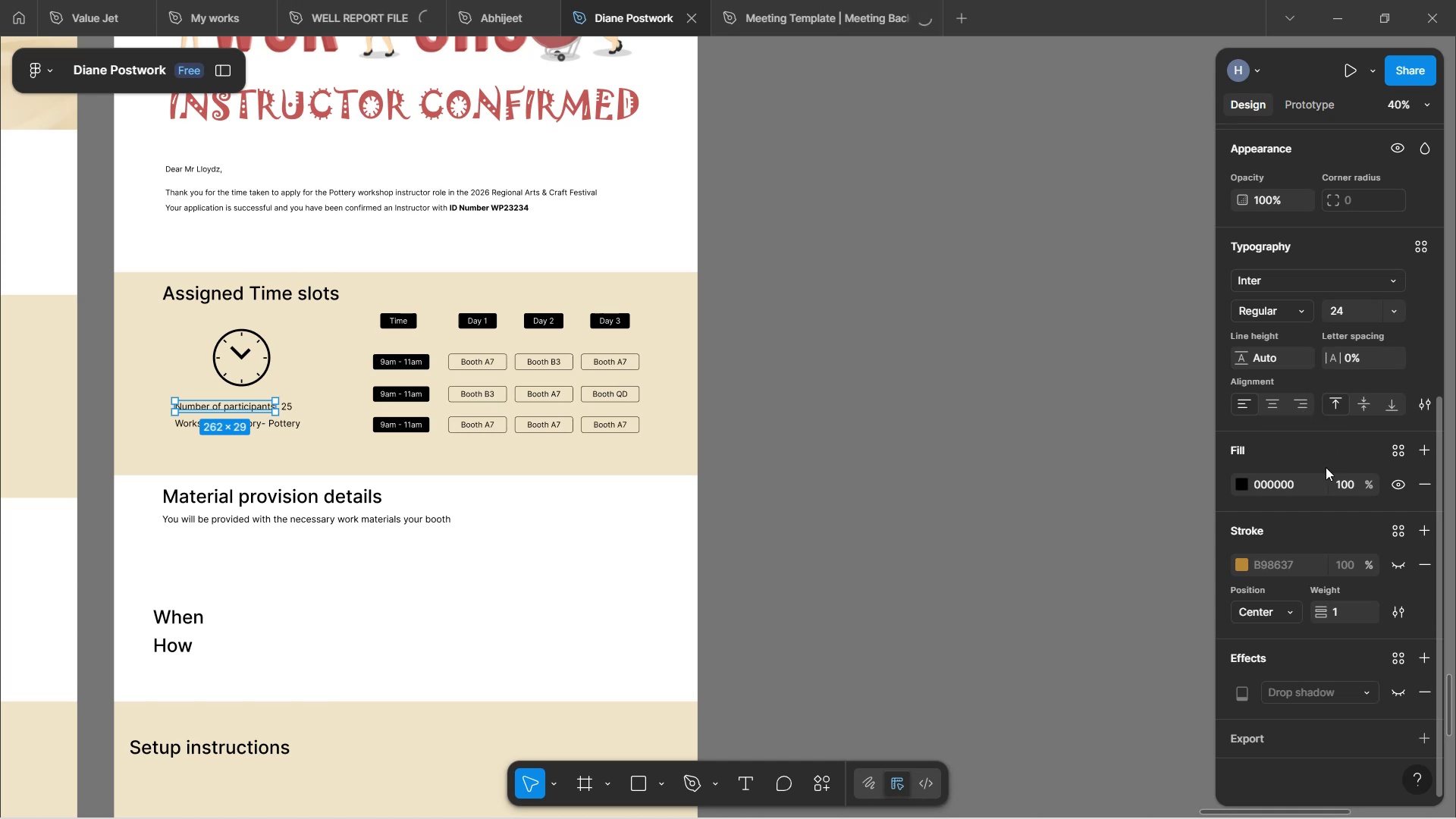 
scroll: coordinate [1326, 467], scroll_direction: up, amount: 4.0
 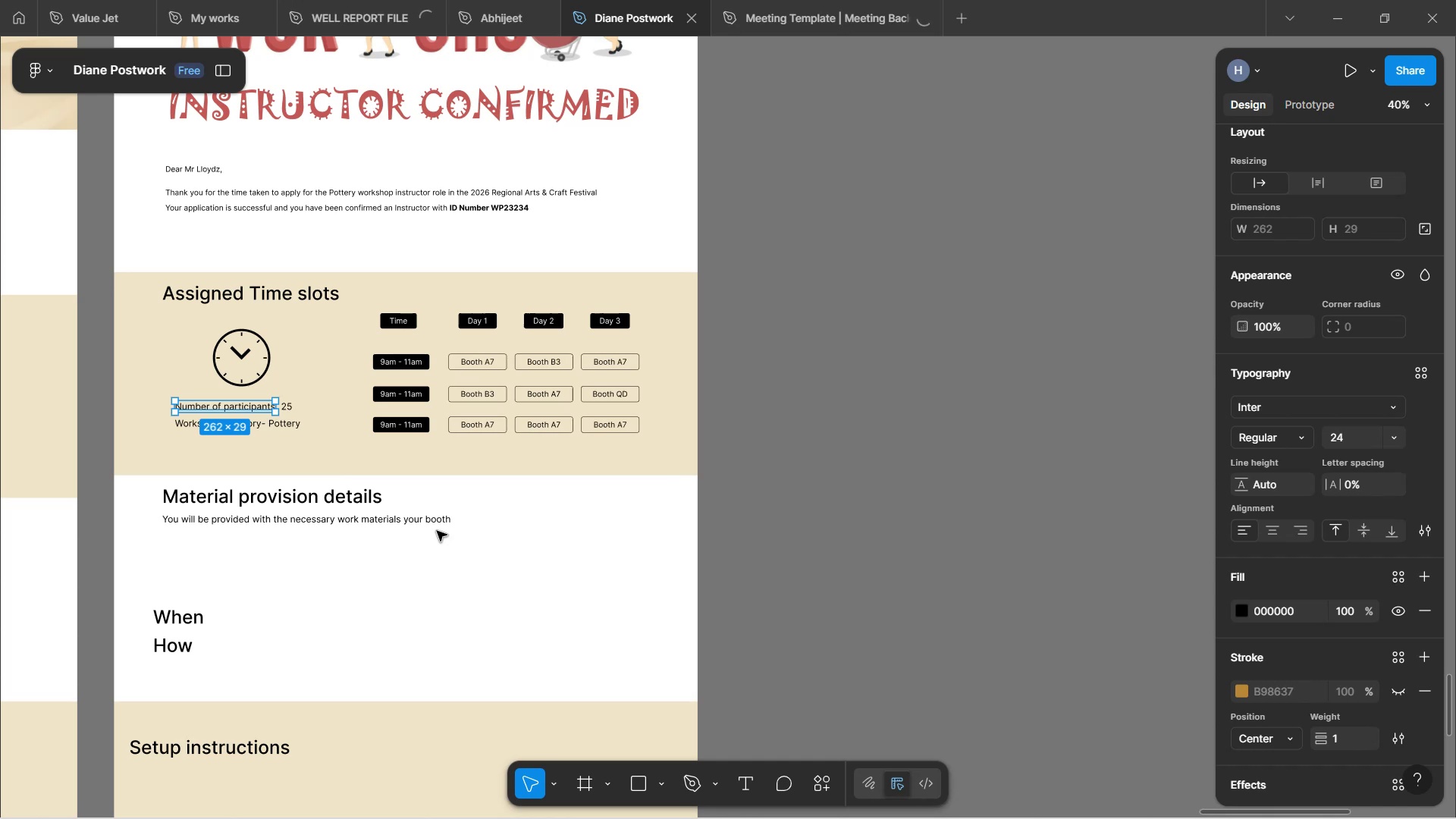 
wait(19.8)
 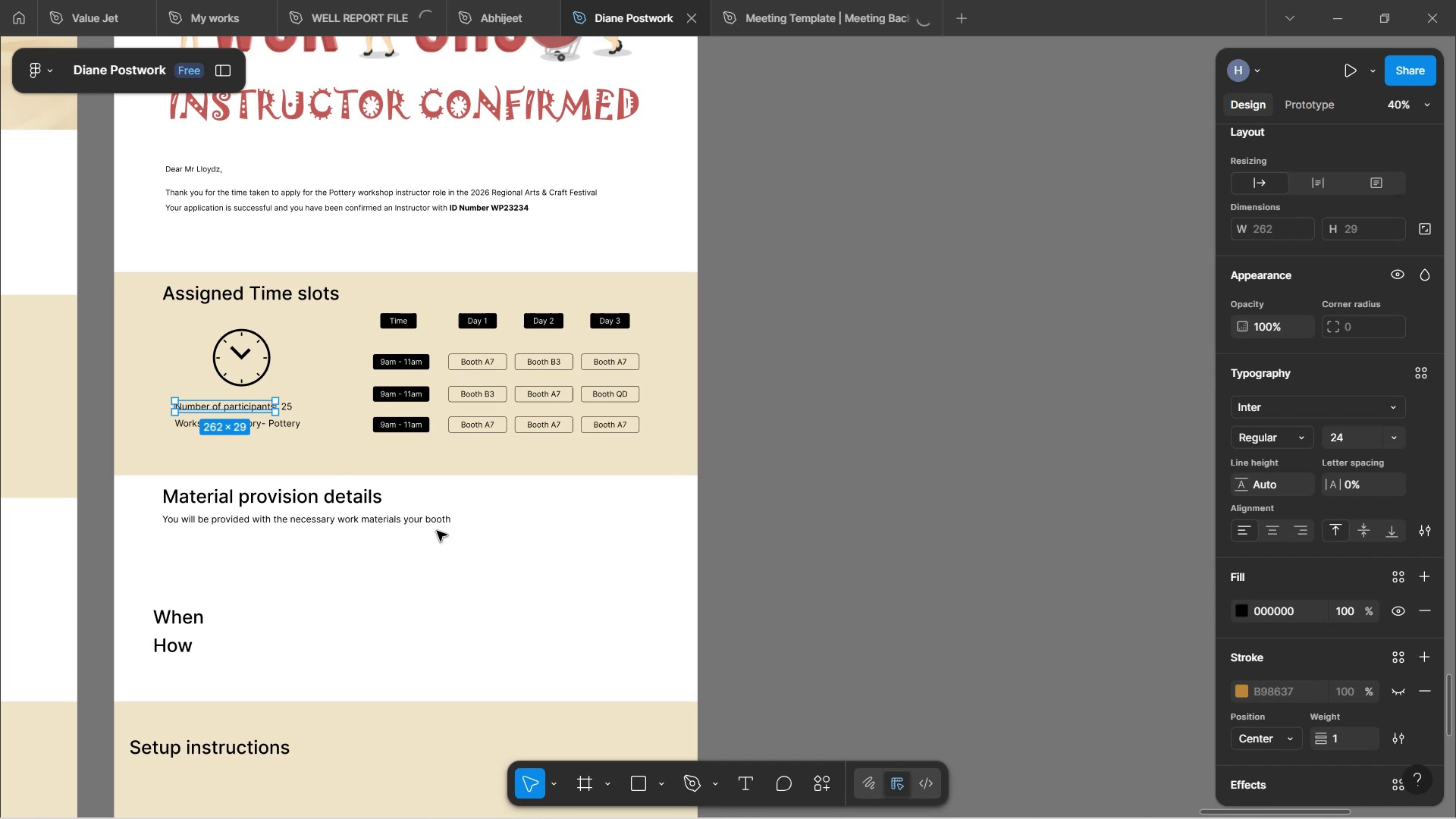 
scroll: coordinate [406, 479], scroll_direction: down, amount: 2.0
 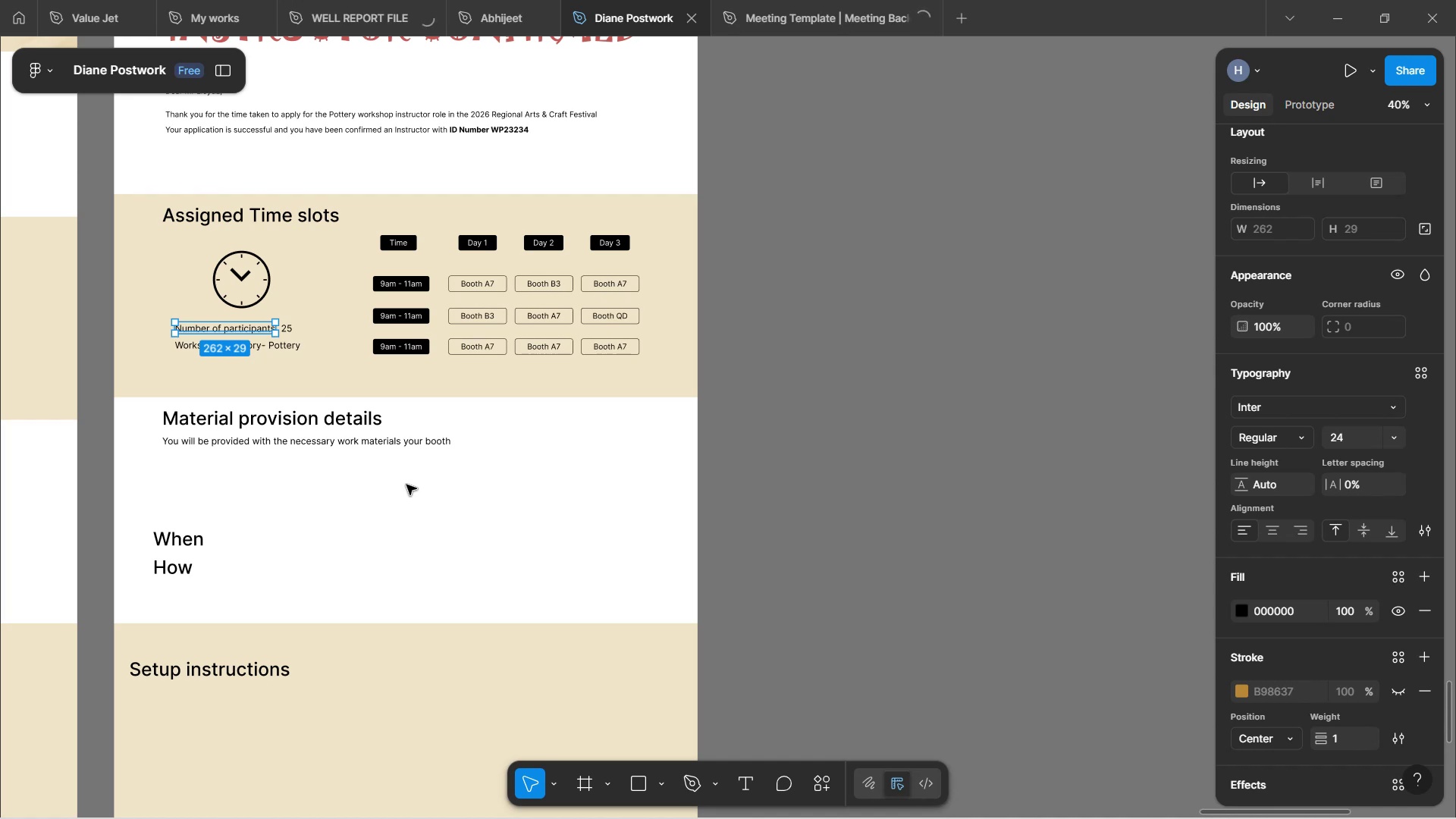 
wait(23.4)
 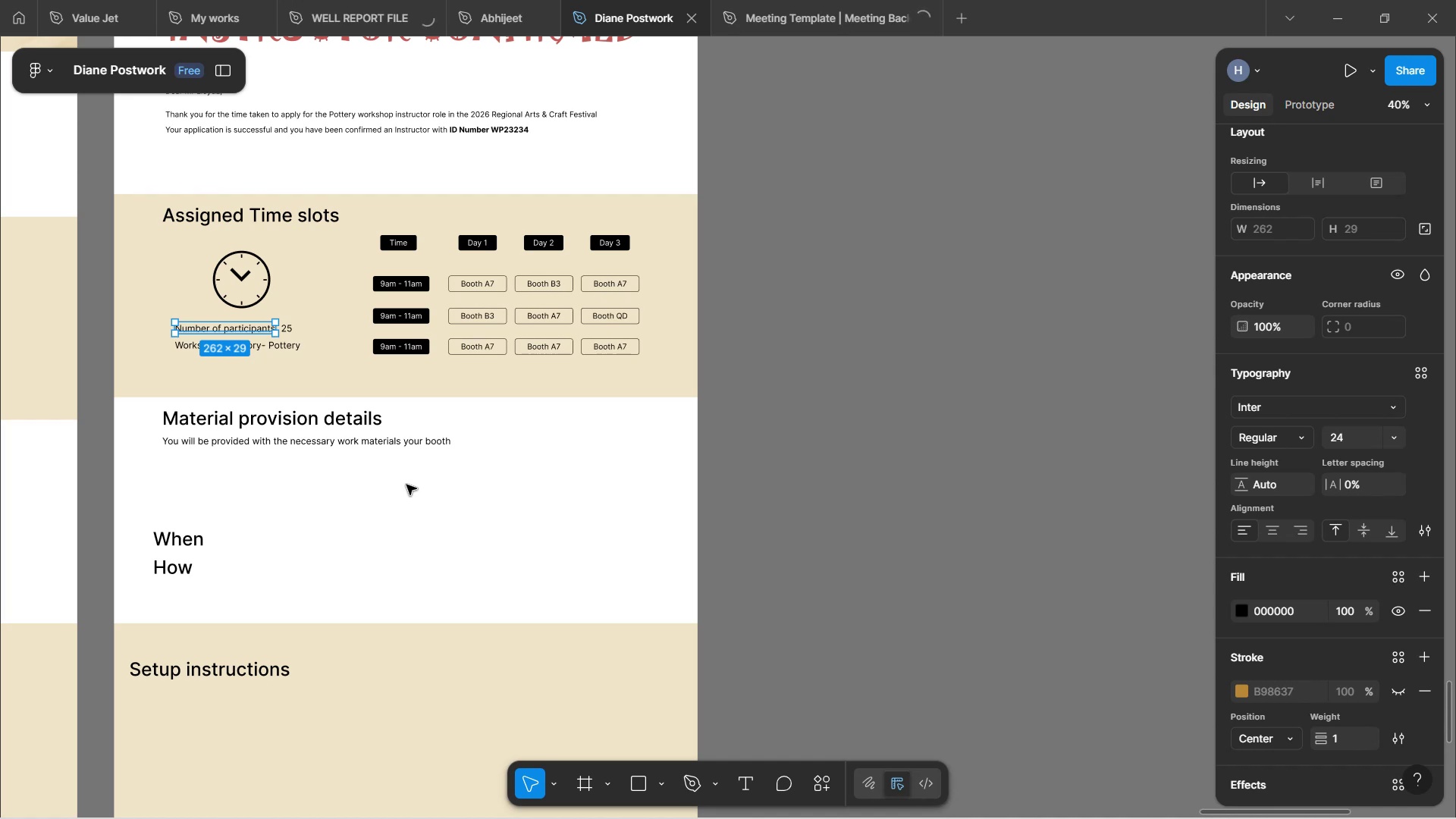 
scroll: coordinate [403, 481], scroll_direction: down, amount: 2.0
 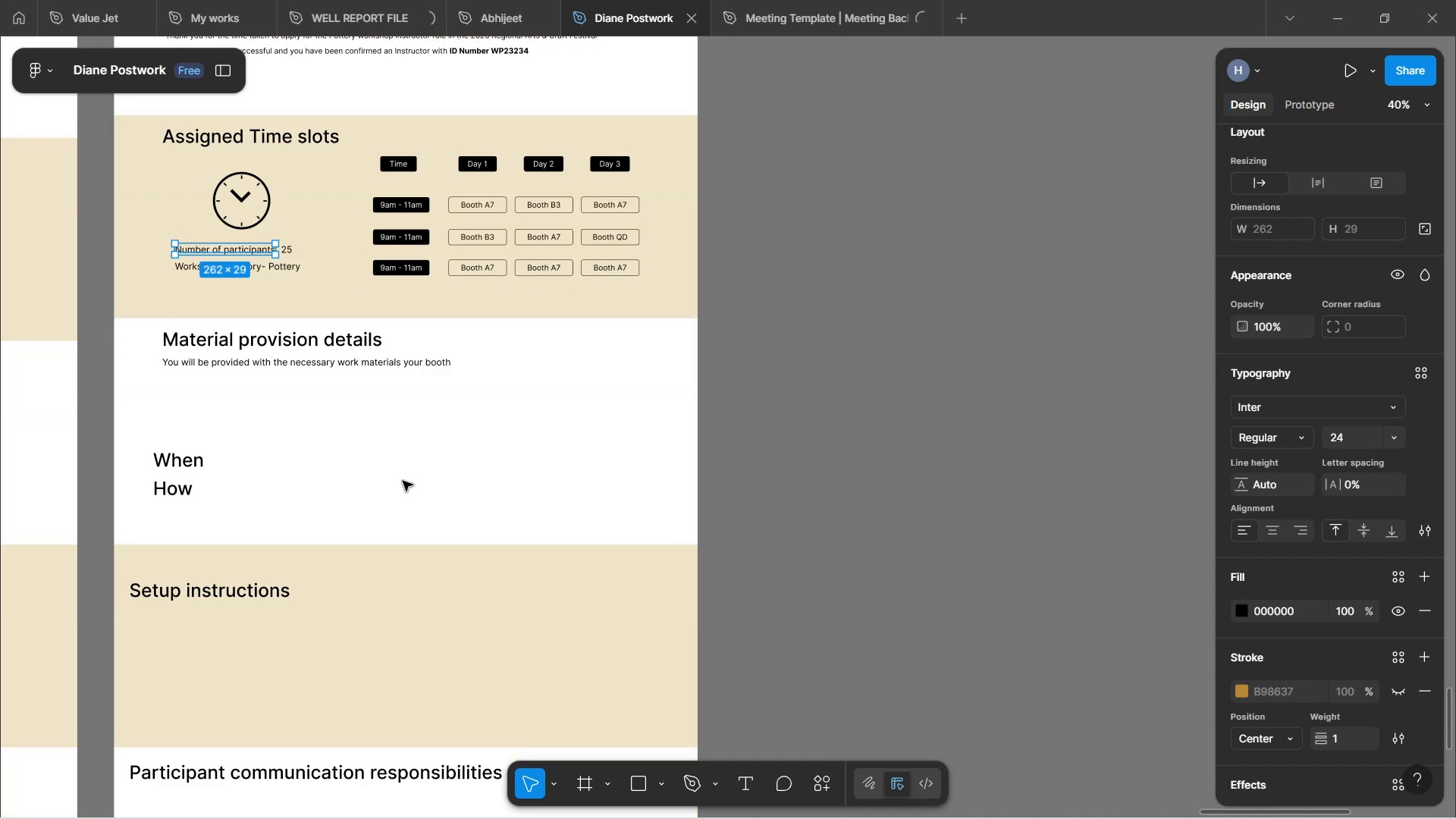 
left_click([403, 481])
 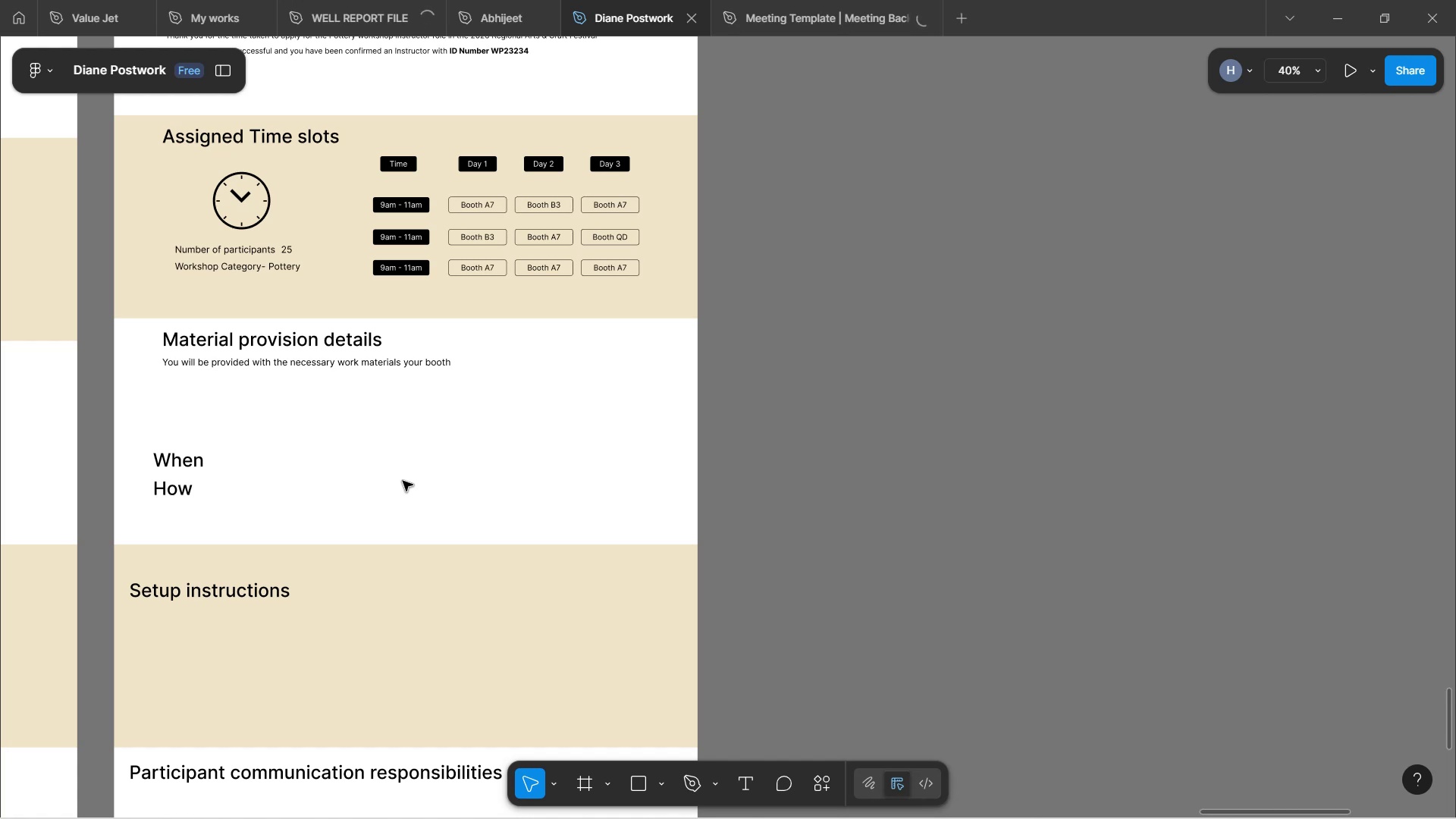 
wait(16.56)
 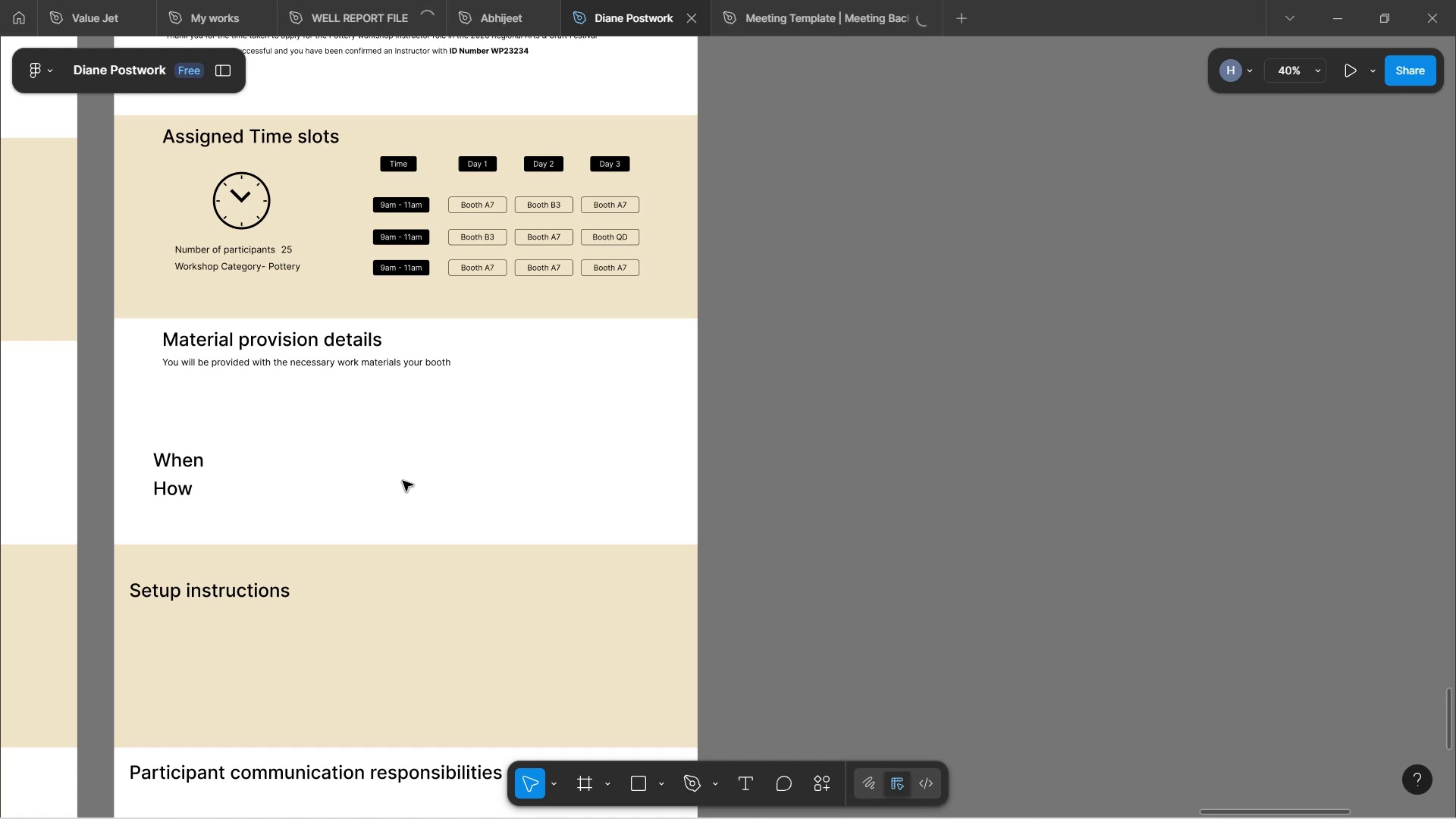 
scroll: coordinate [407, 486], scroll_direction: down, amount: 2.0
 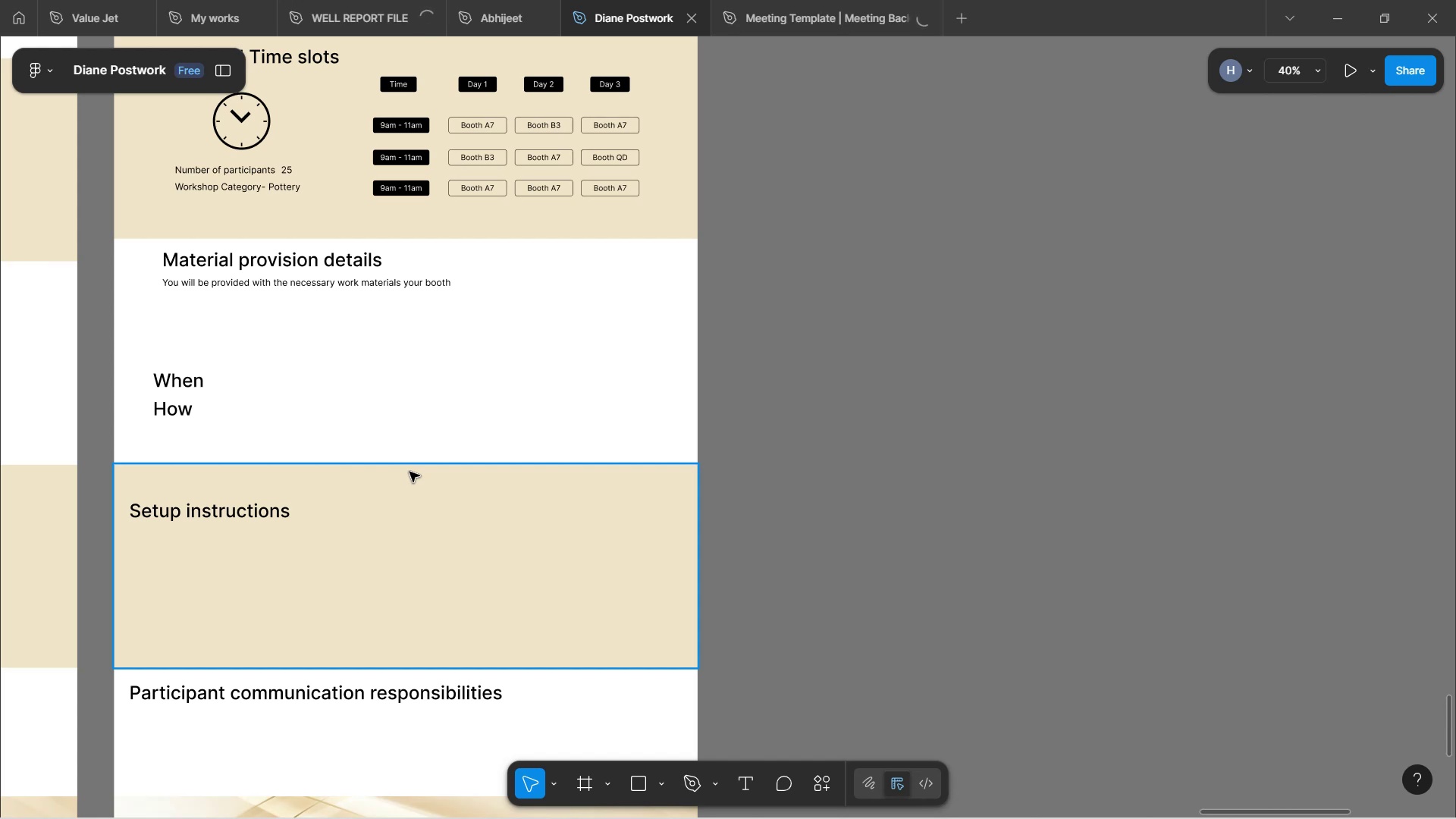 
wait(7.87)
 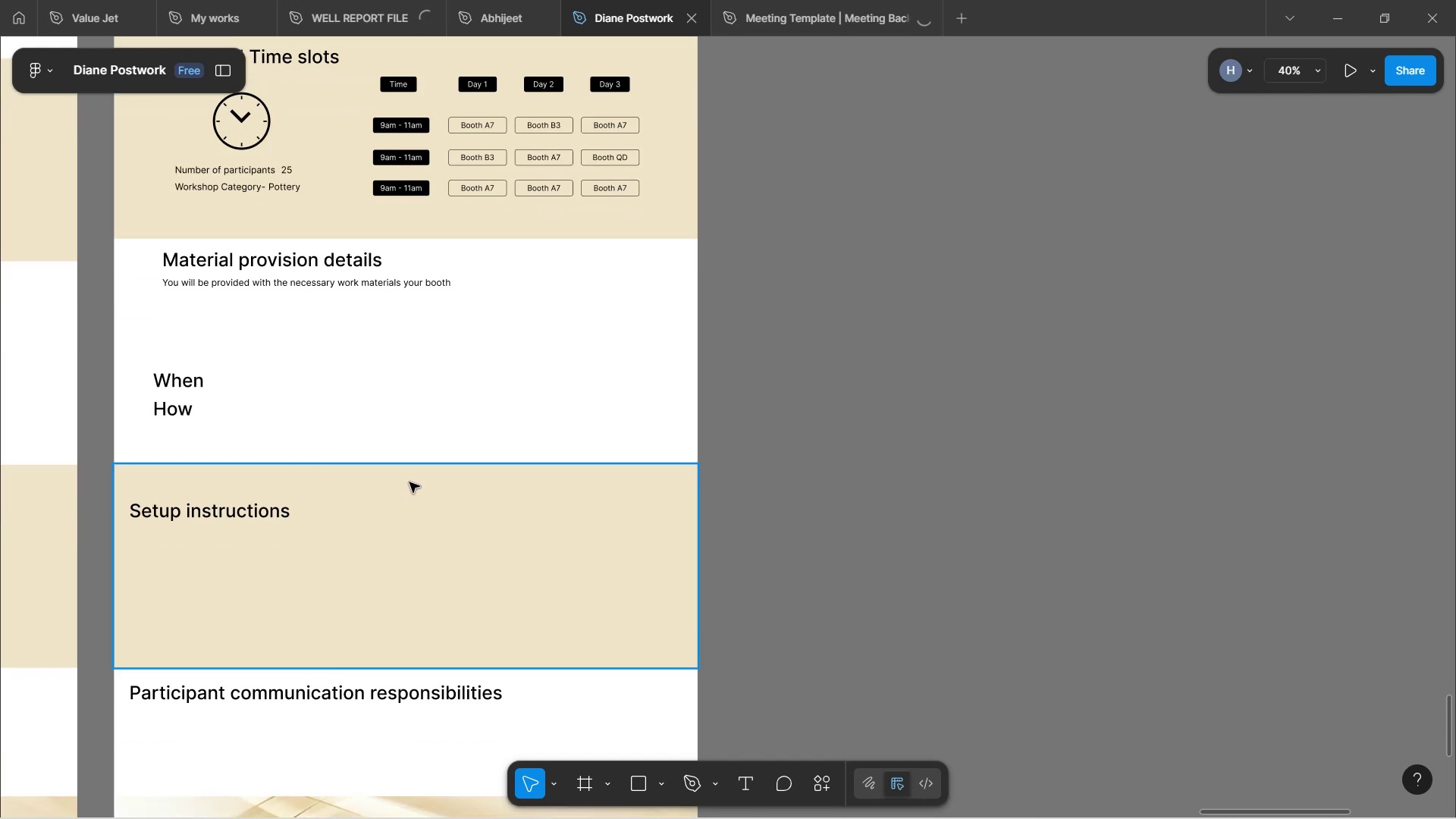 
scroll: coordinate [410, 461], scroll_direction: down, amount: 3.0
 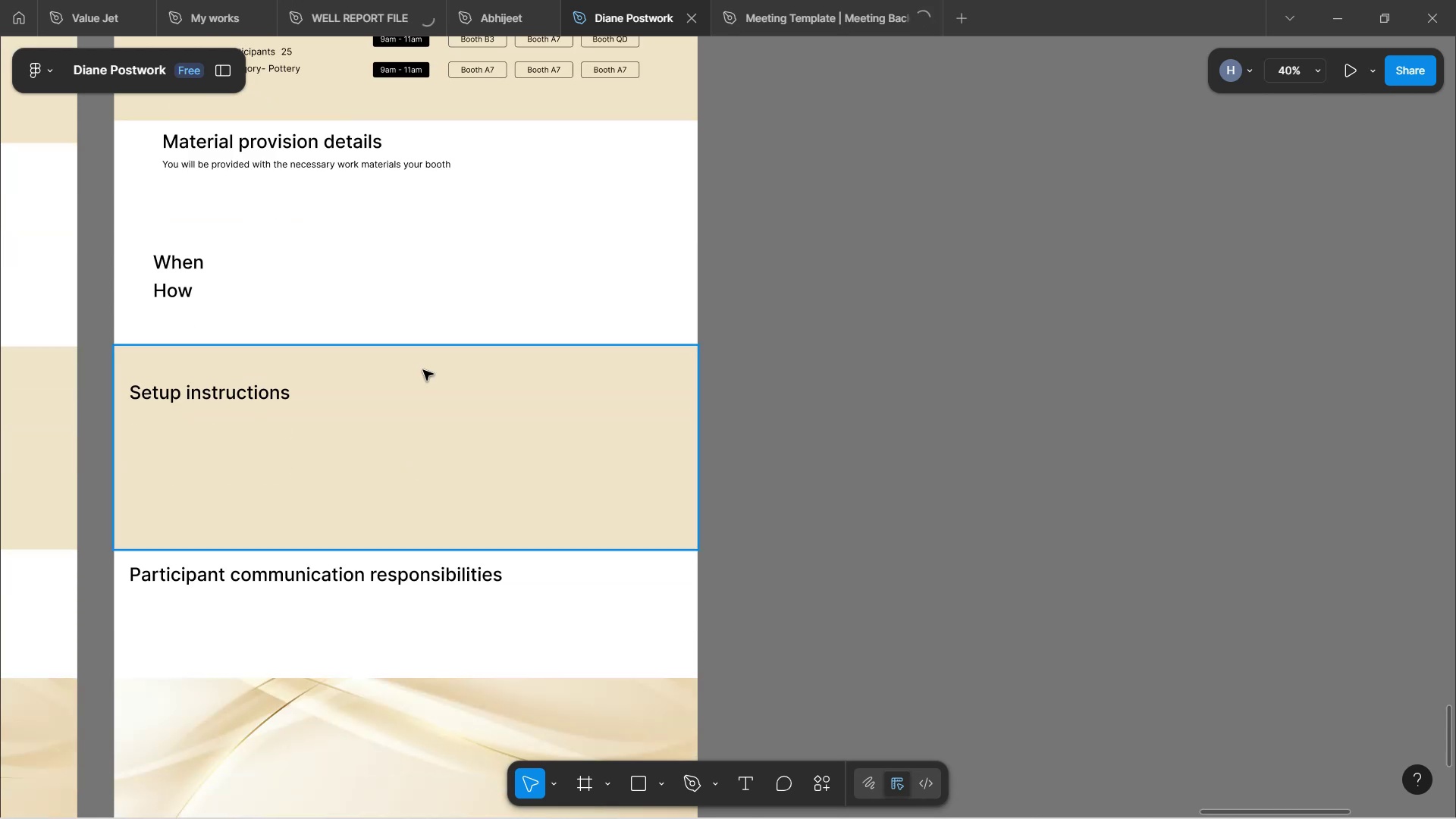 
scroll: coordinate [422, 352], scroll_direction: up, amount: 4.0
 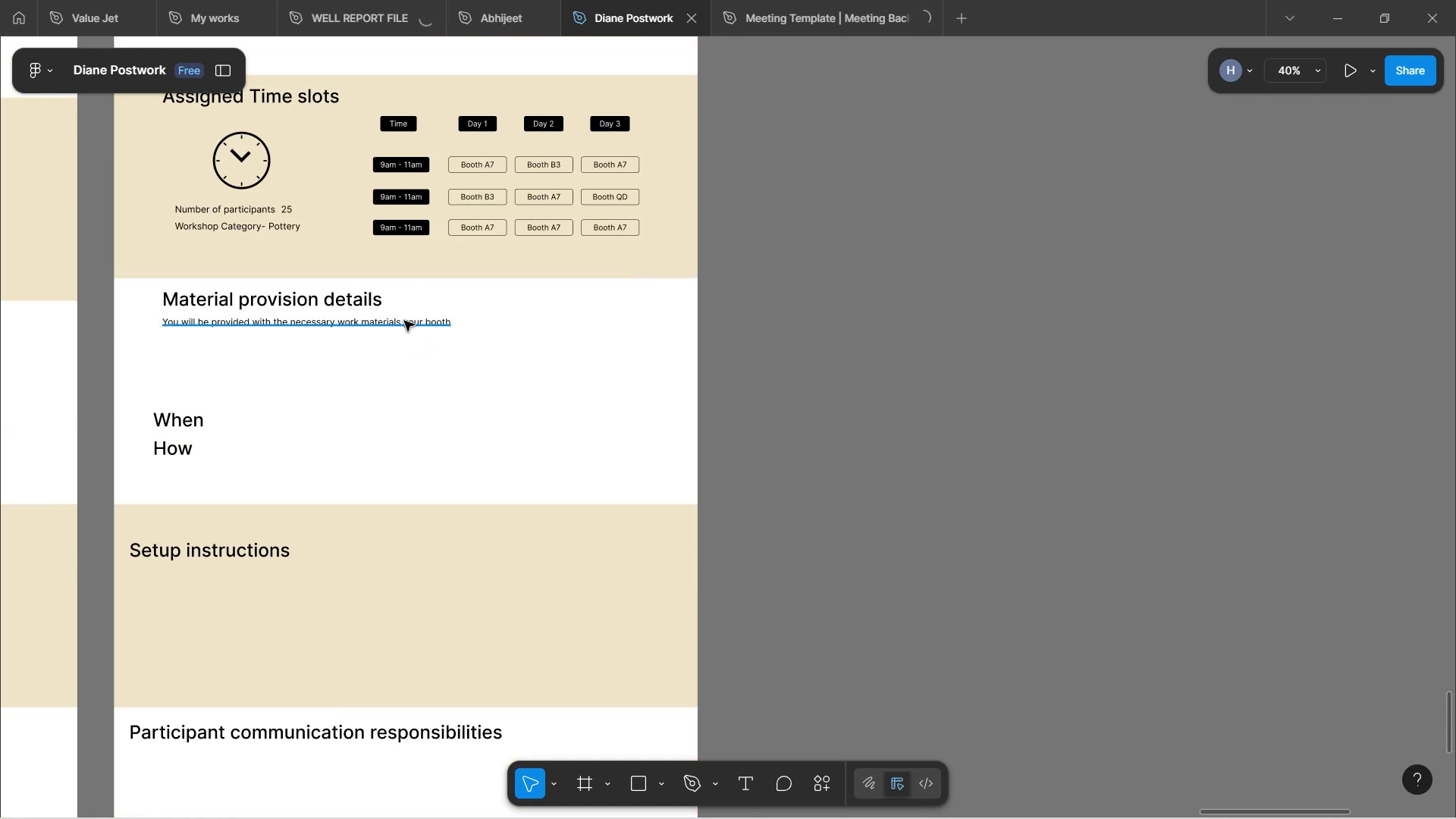 
left_click([404, 321])
 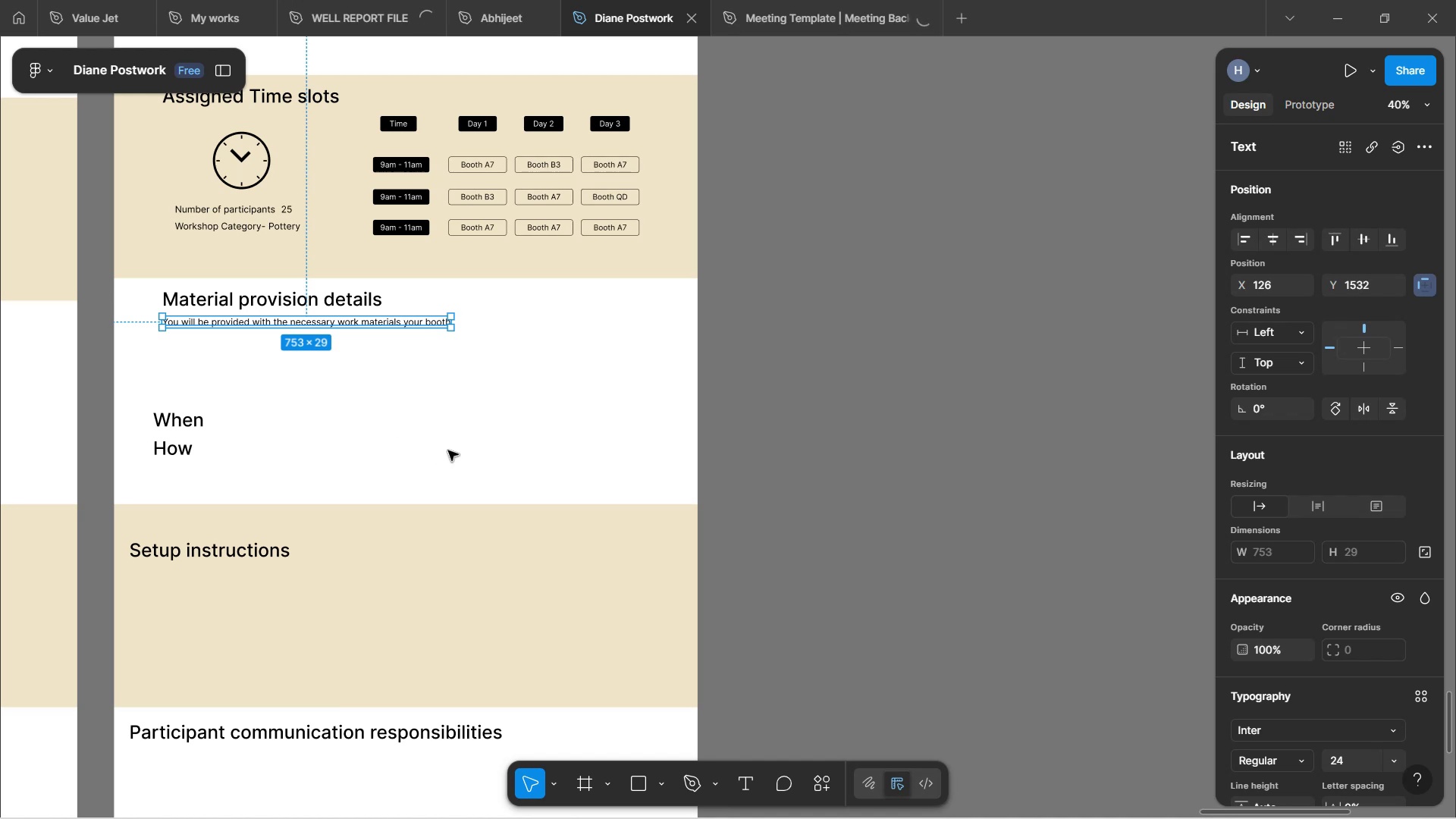 
wait(50.2)
 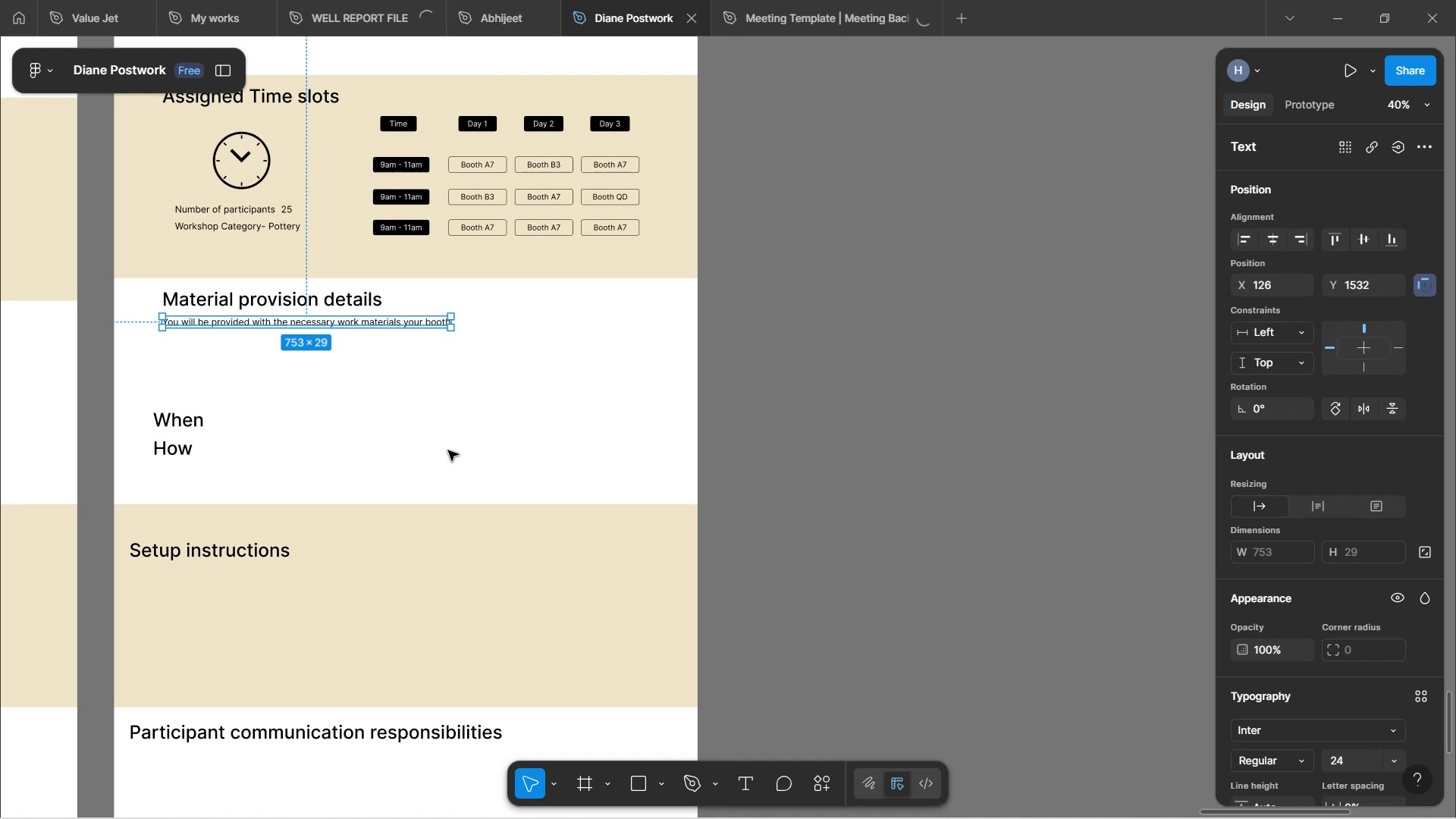 
scroll: coordinate [454, 340], scroll_direction: down, amount: 2.0
 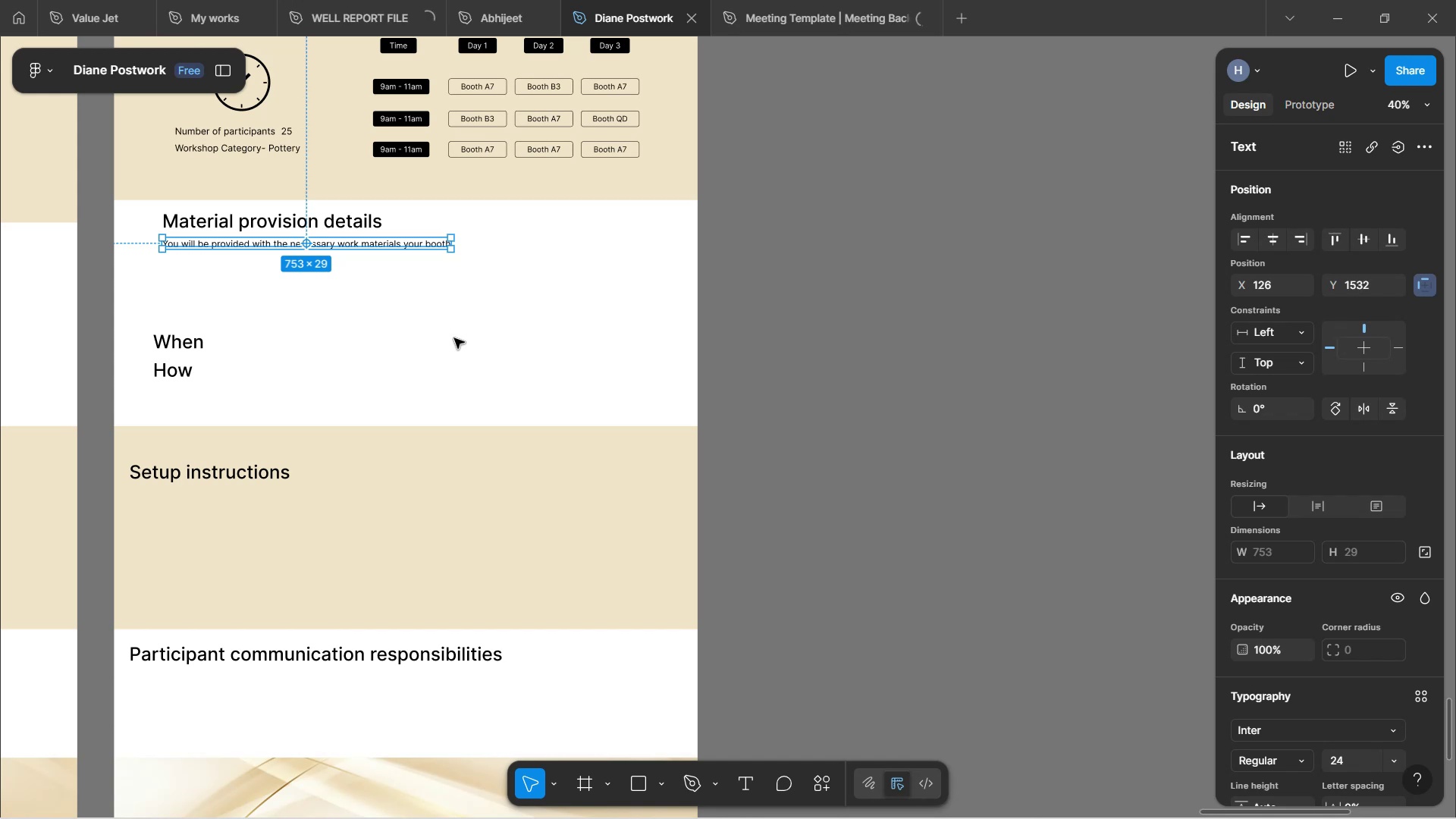 
wait(5.45)
 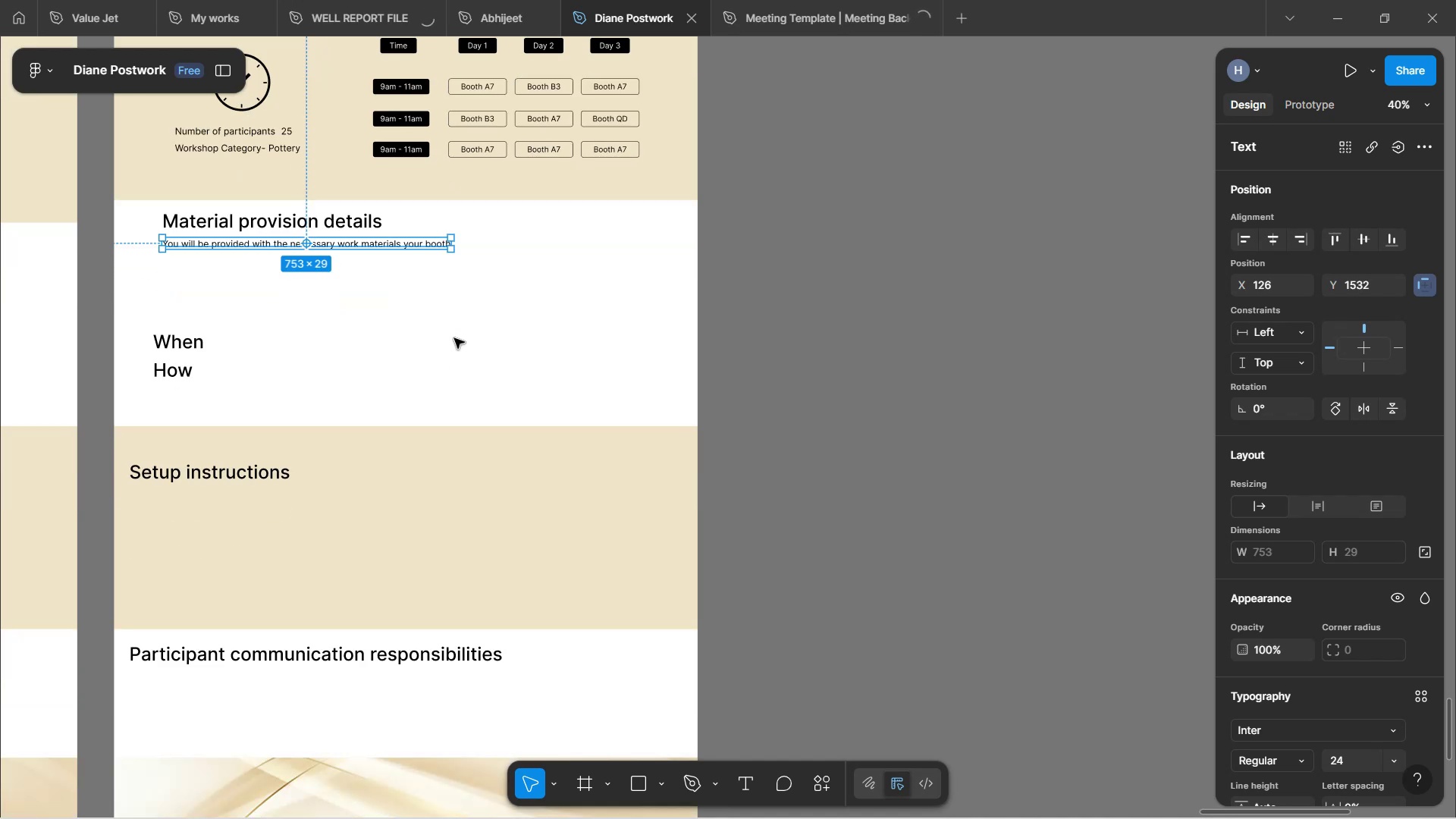 
scroll: coordinate [454, 338], scroll_direction: down, amount: 2.0
 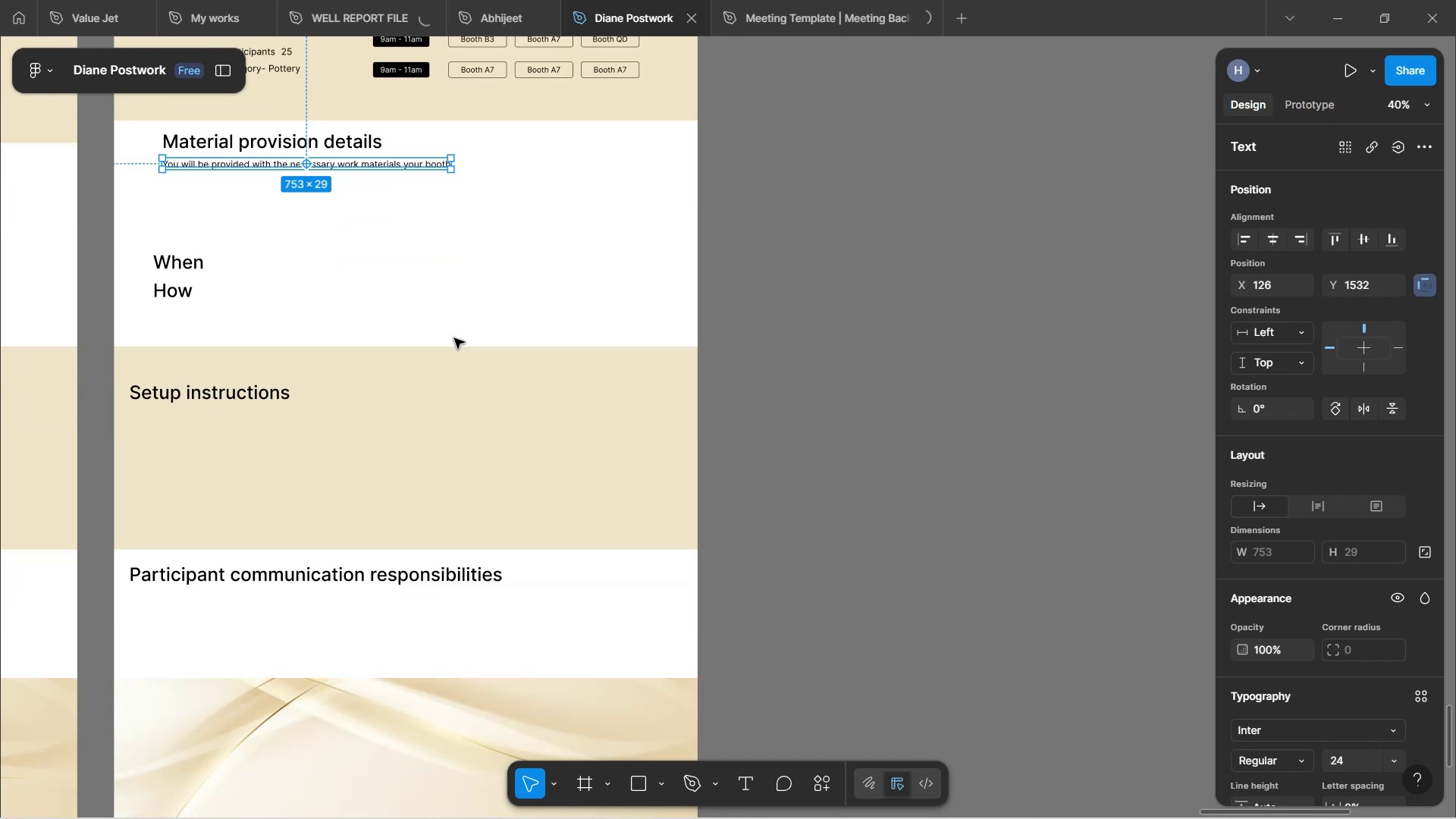 
wait(7.94)
 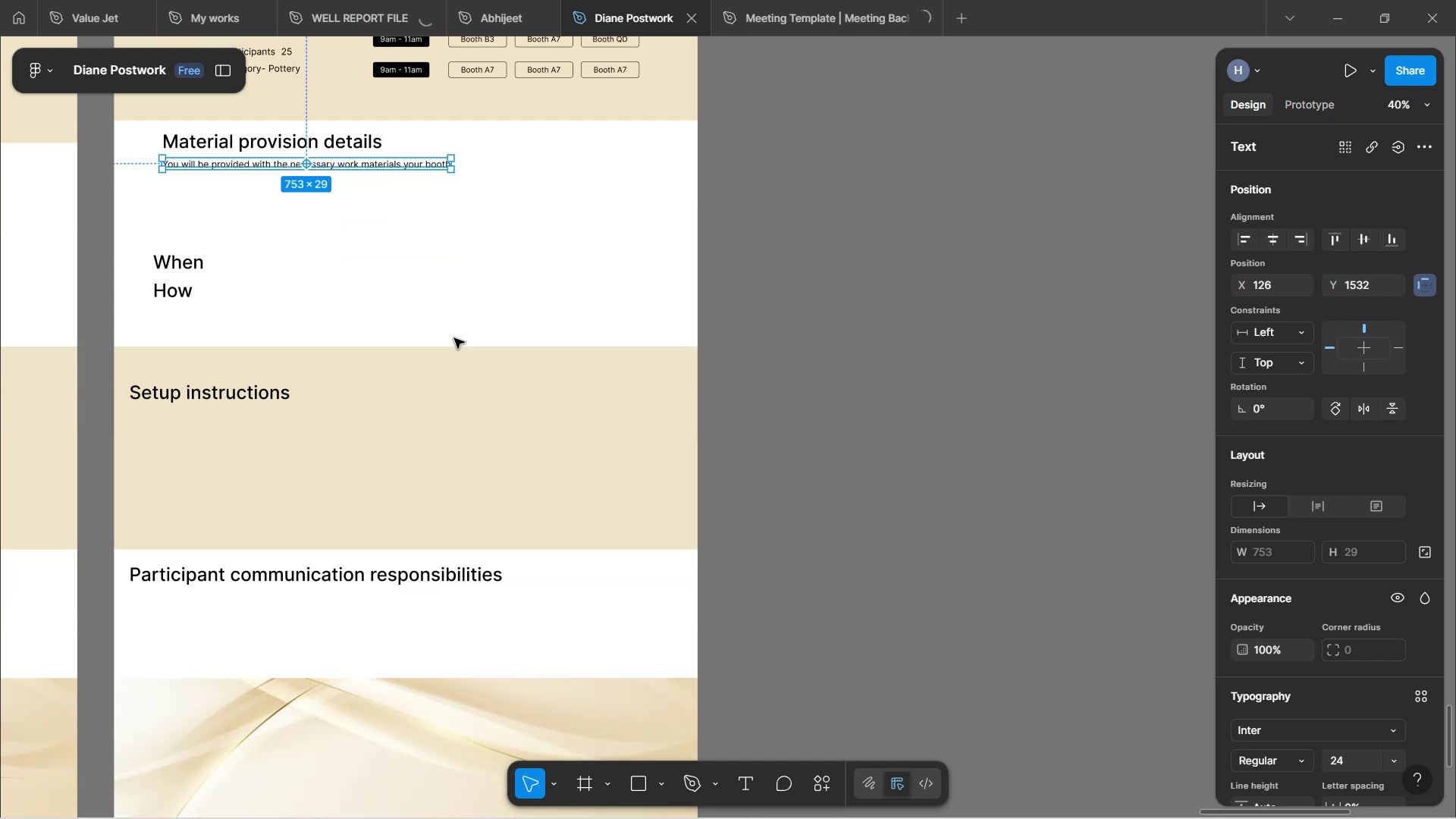 
scroll: coordinate [487, 362], scroll_direction: down, amount: 3.0
 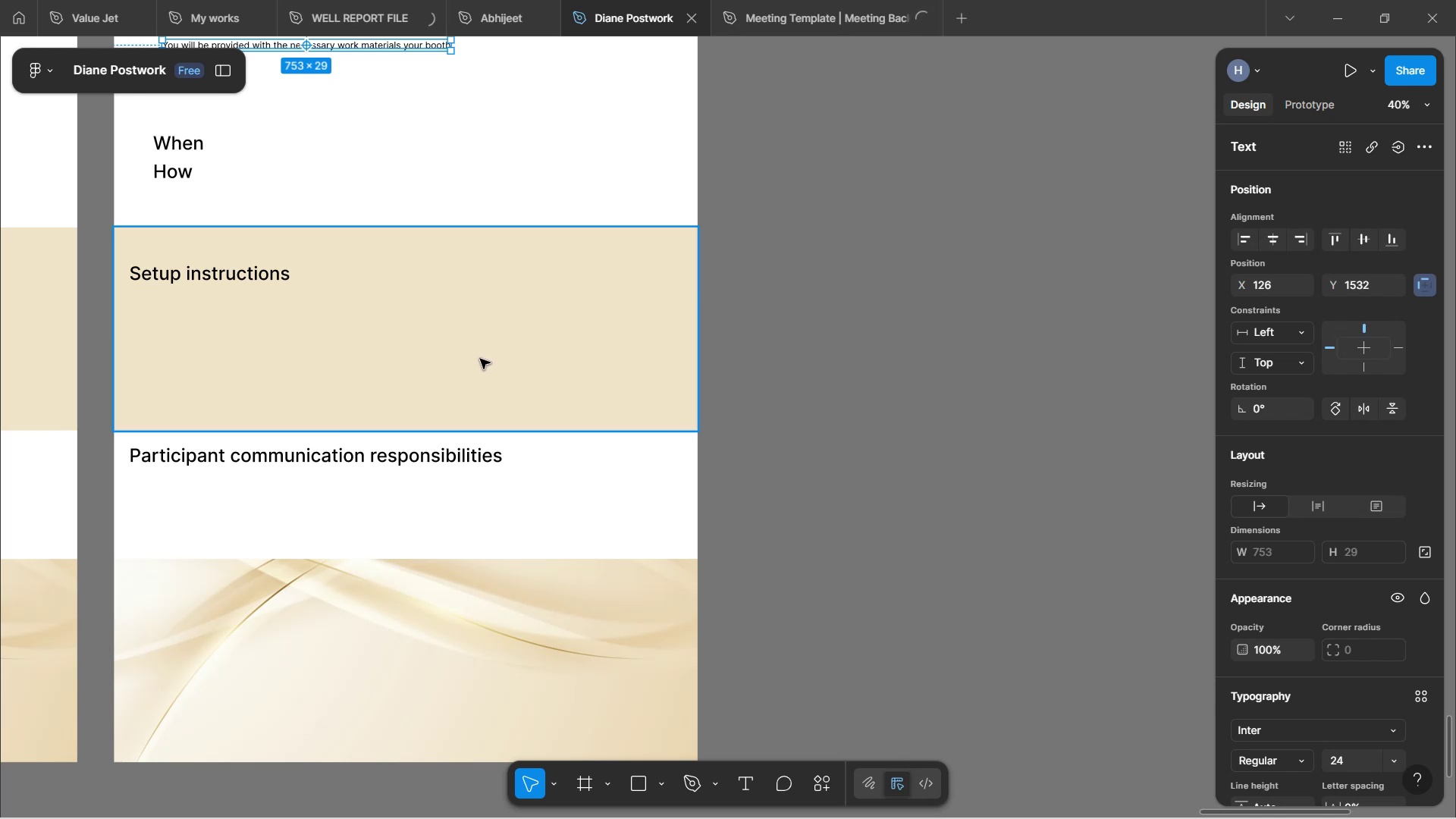 
wait(6.17)
 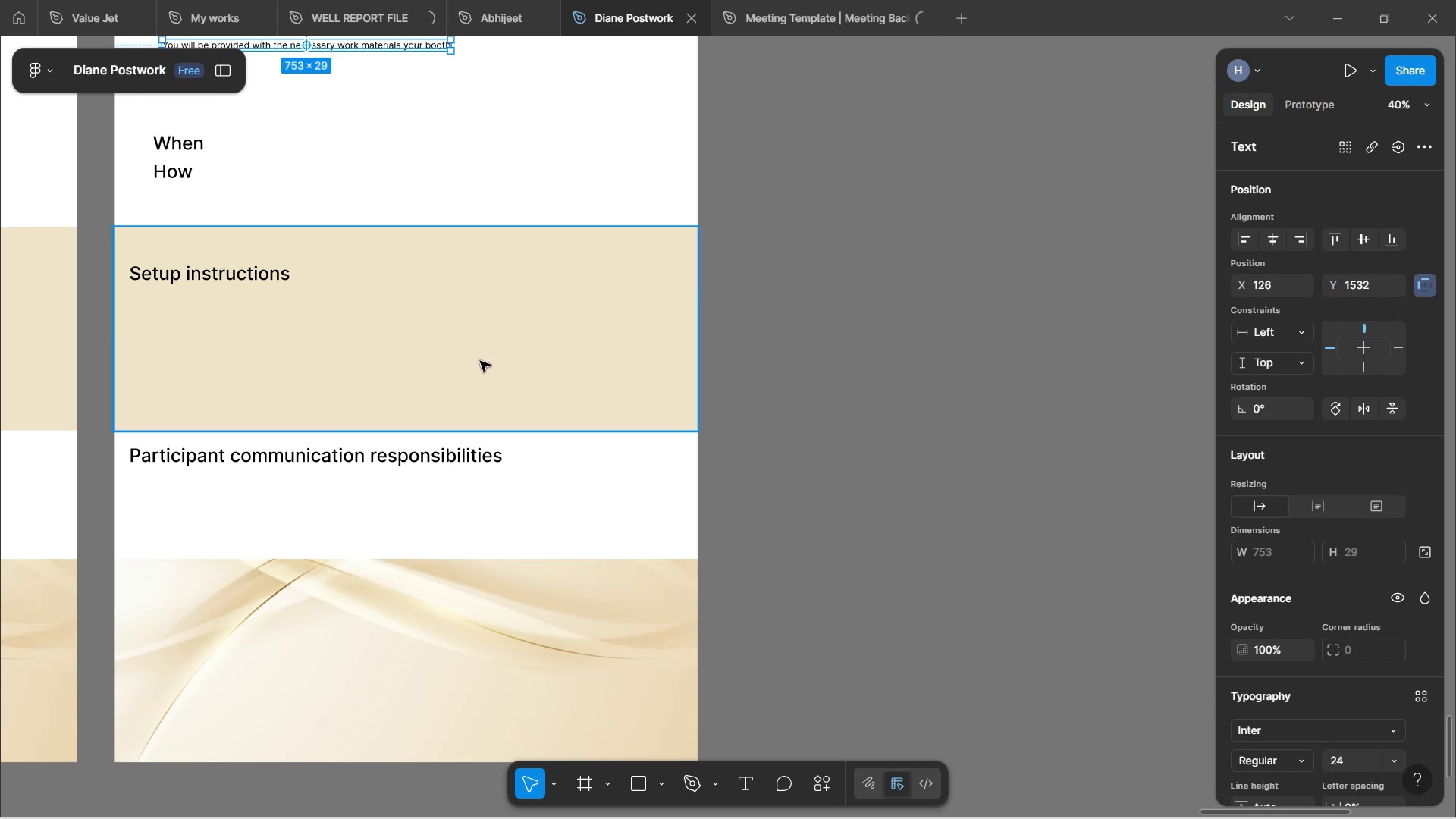 
scroll: coordinate [479, 347], scroll_direction: down, amount: 2.0
 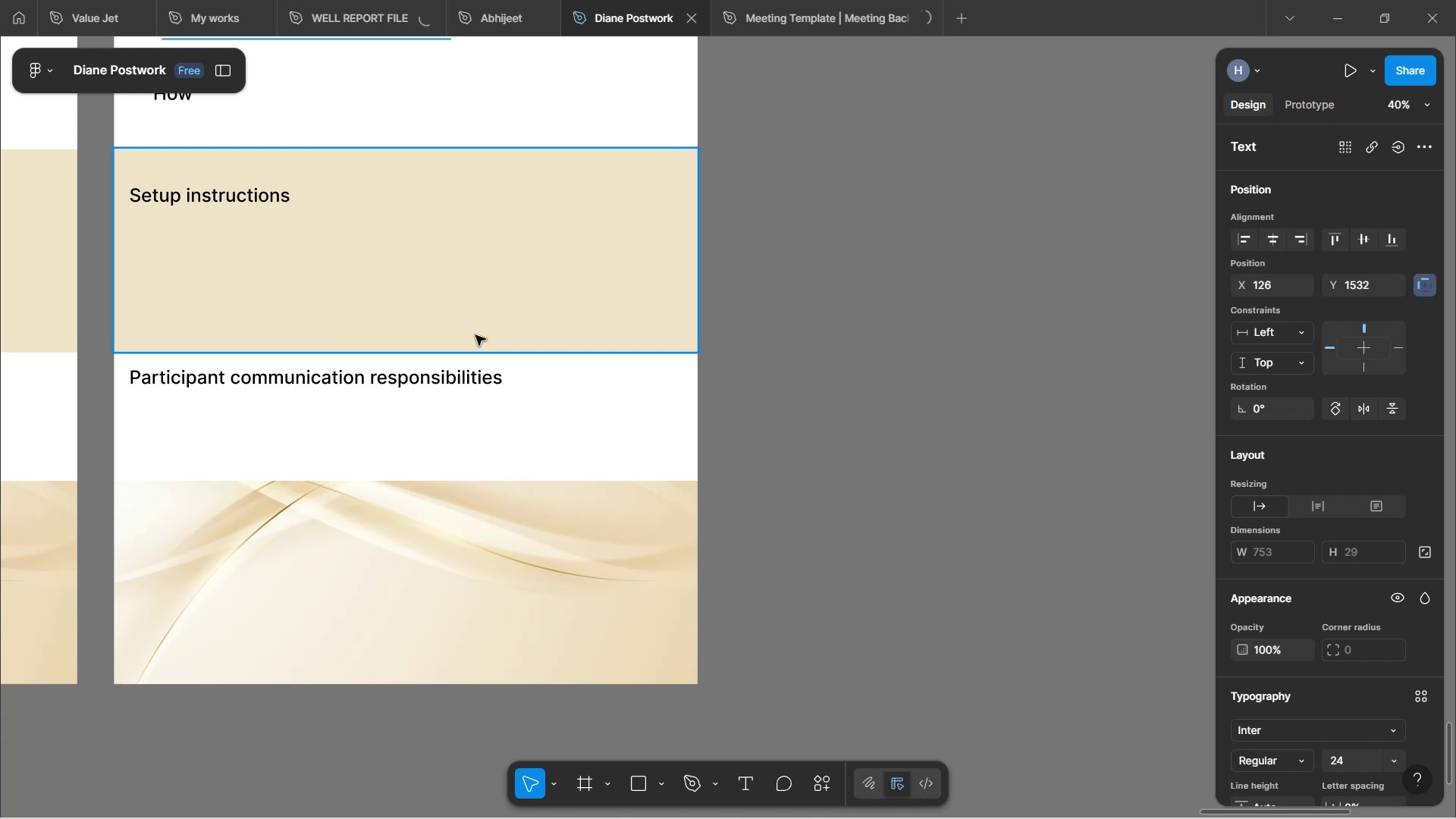 
wait(6.28)
 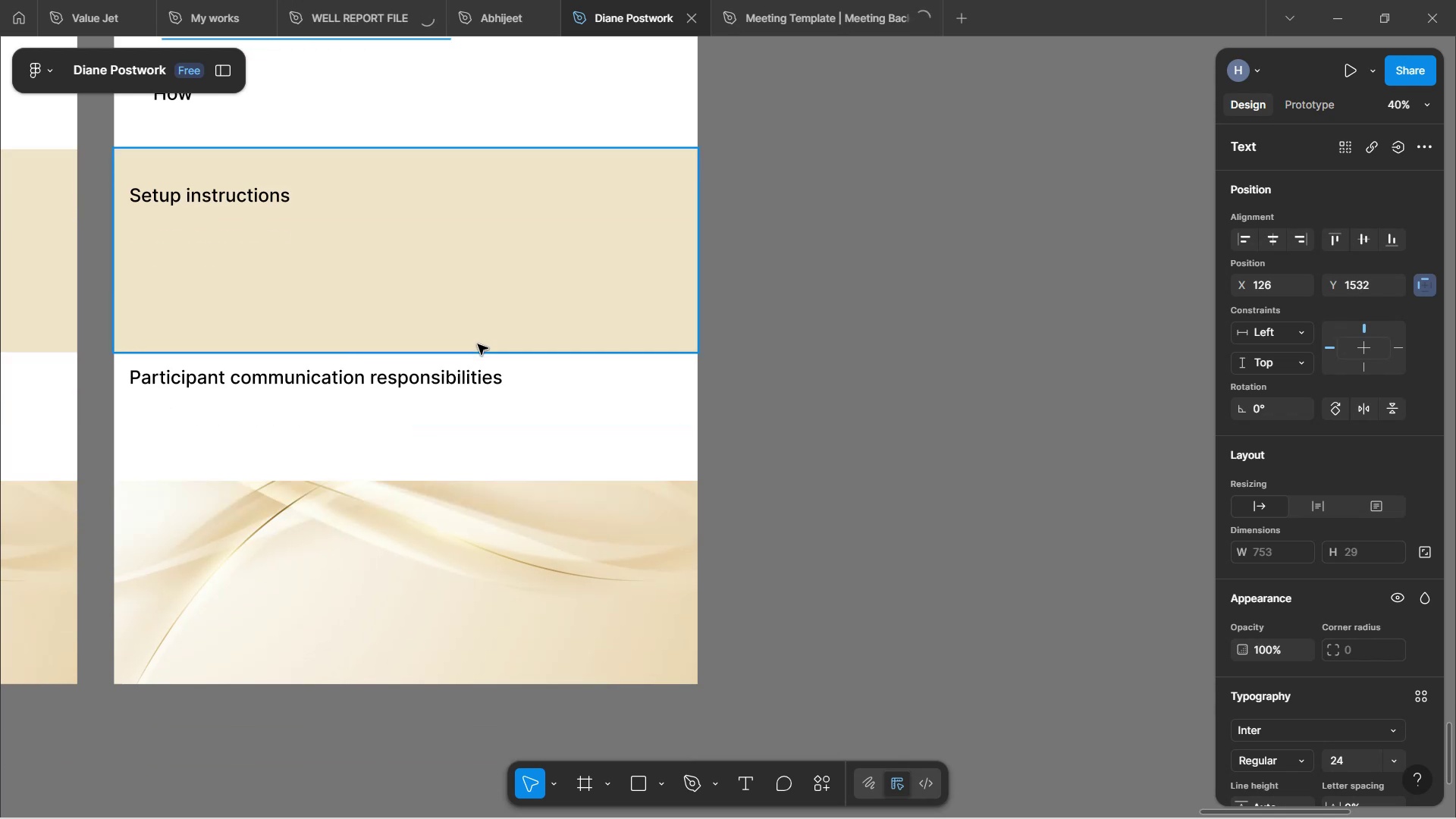 
scroll: coordinate [475, 335], scroll_direction: down, amount: 3.0
 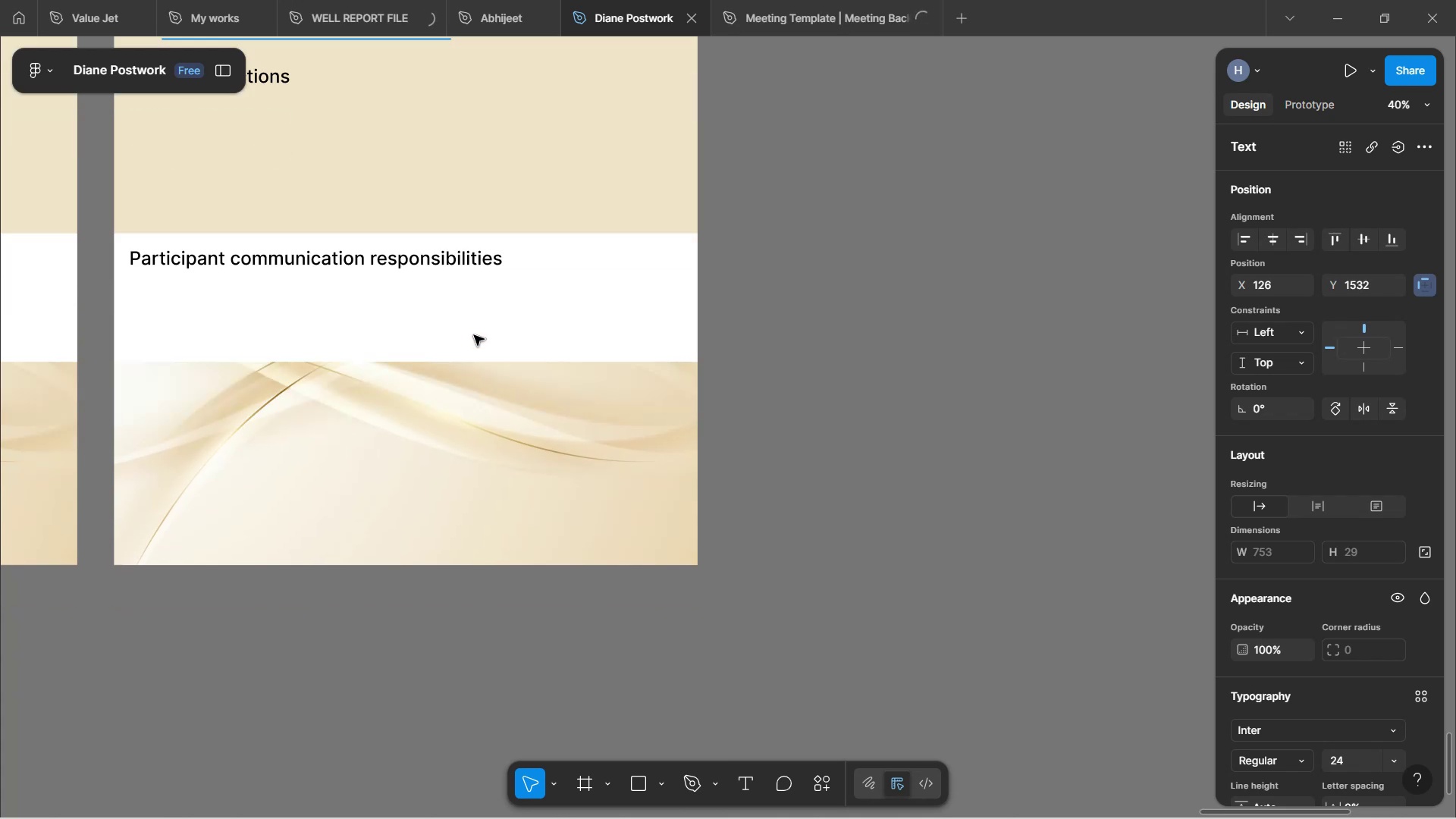 
scroll: coordinate [472, 319], scroll_direction: up, amount: 13.0
 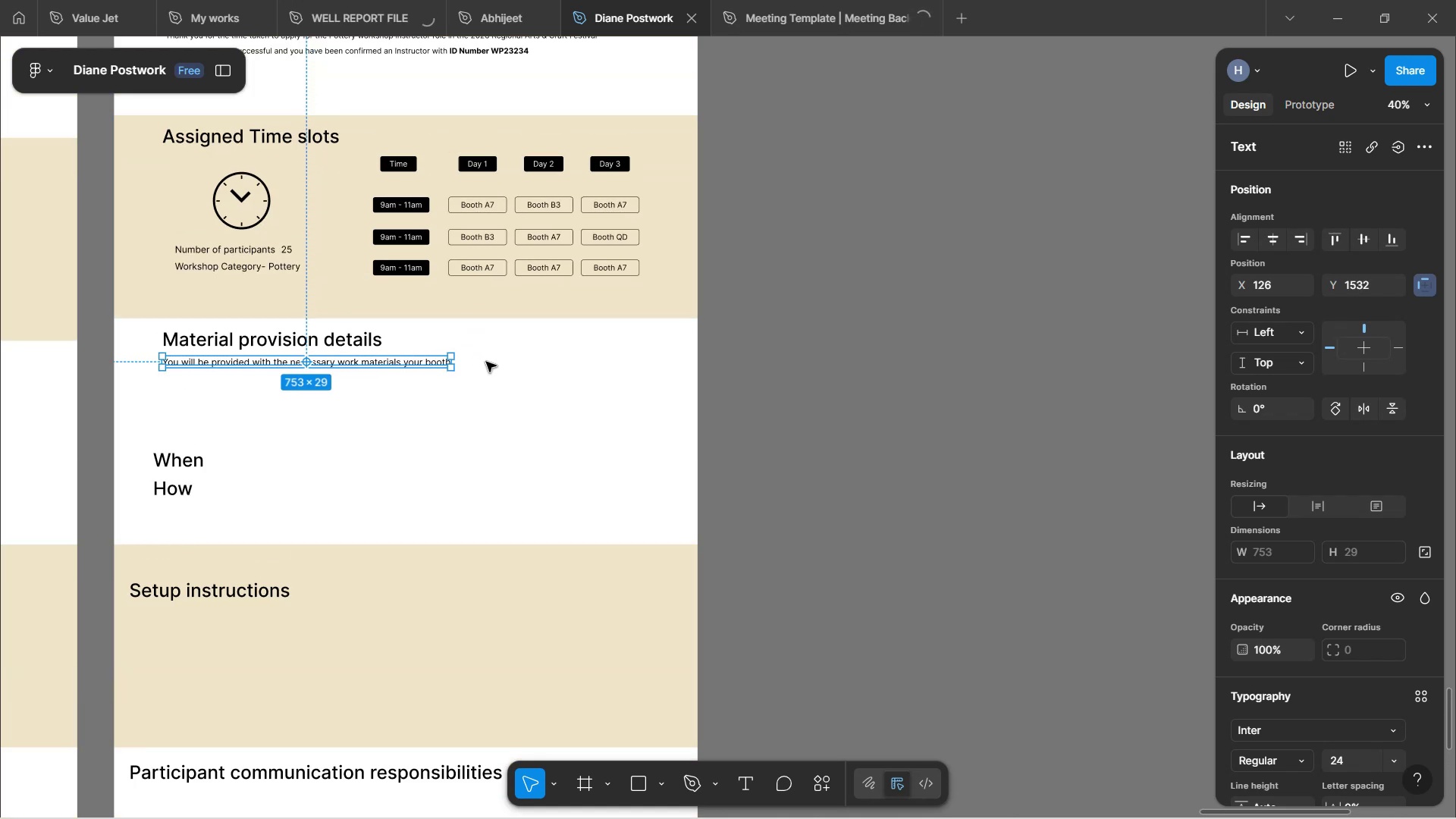 
left_click([486, 362])
 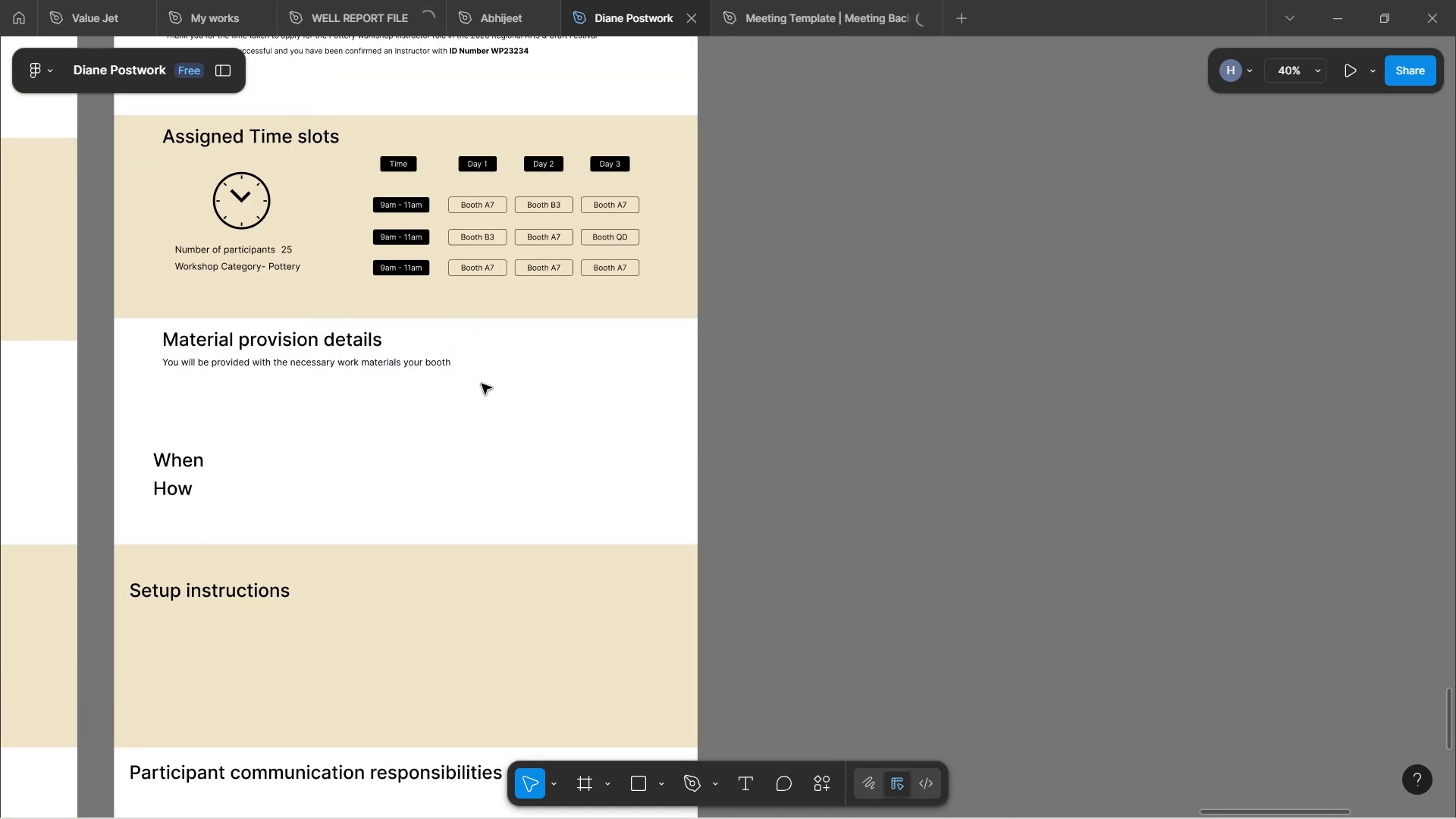 
hold_key(key=ControlLeft, duration=0.98)
scroll: coordinate [453, 384], scroll_direction: up, amount: 3.0
 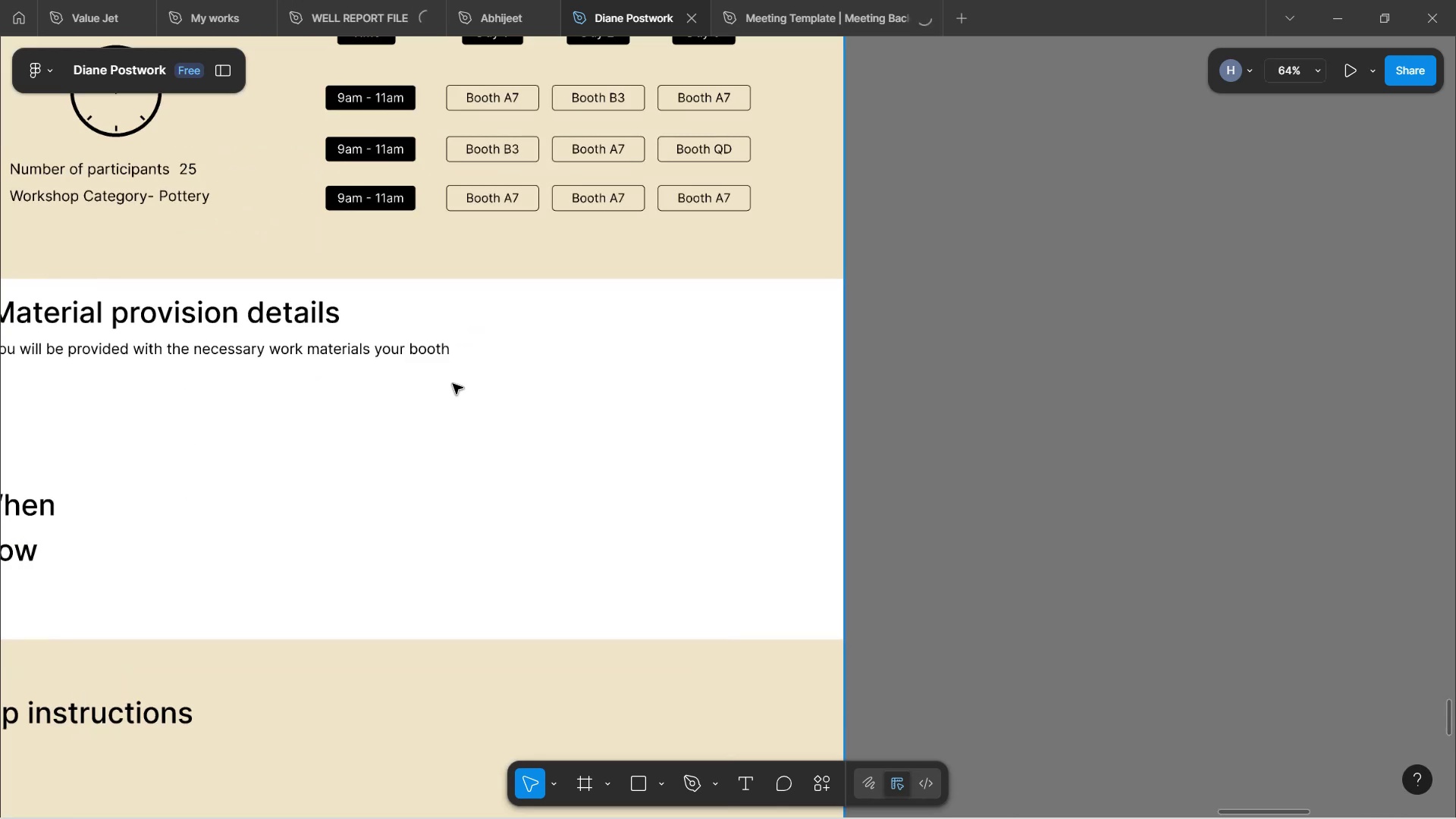 
hold_key(key=ShiftLeft, duration=1.55)
scroll: coordinate [453, 384], scroll_direction: up, amount: 6.0
 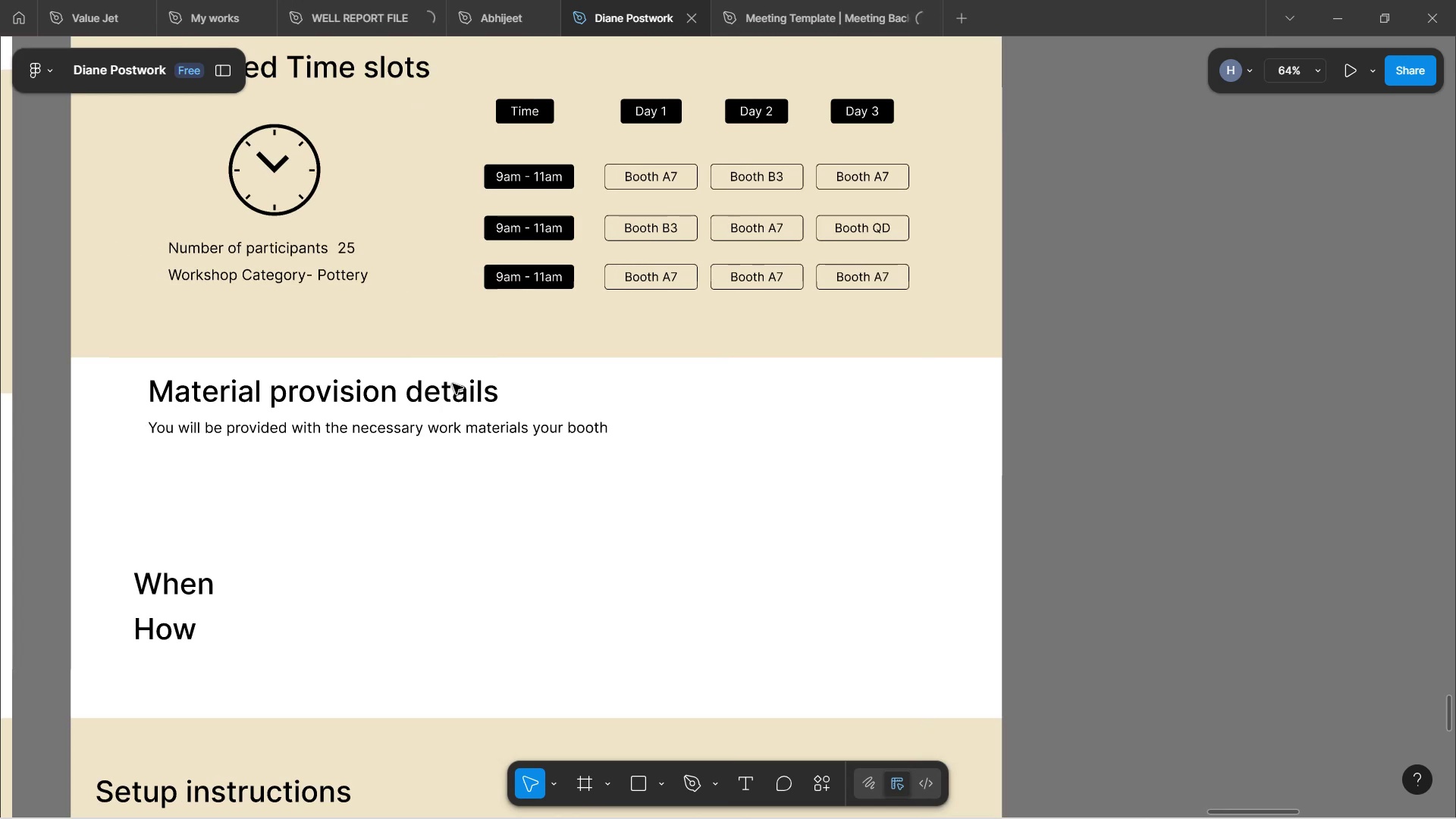 
key(Shift+ShiftLeft)
 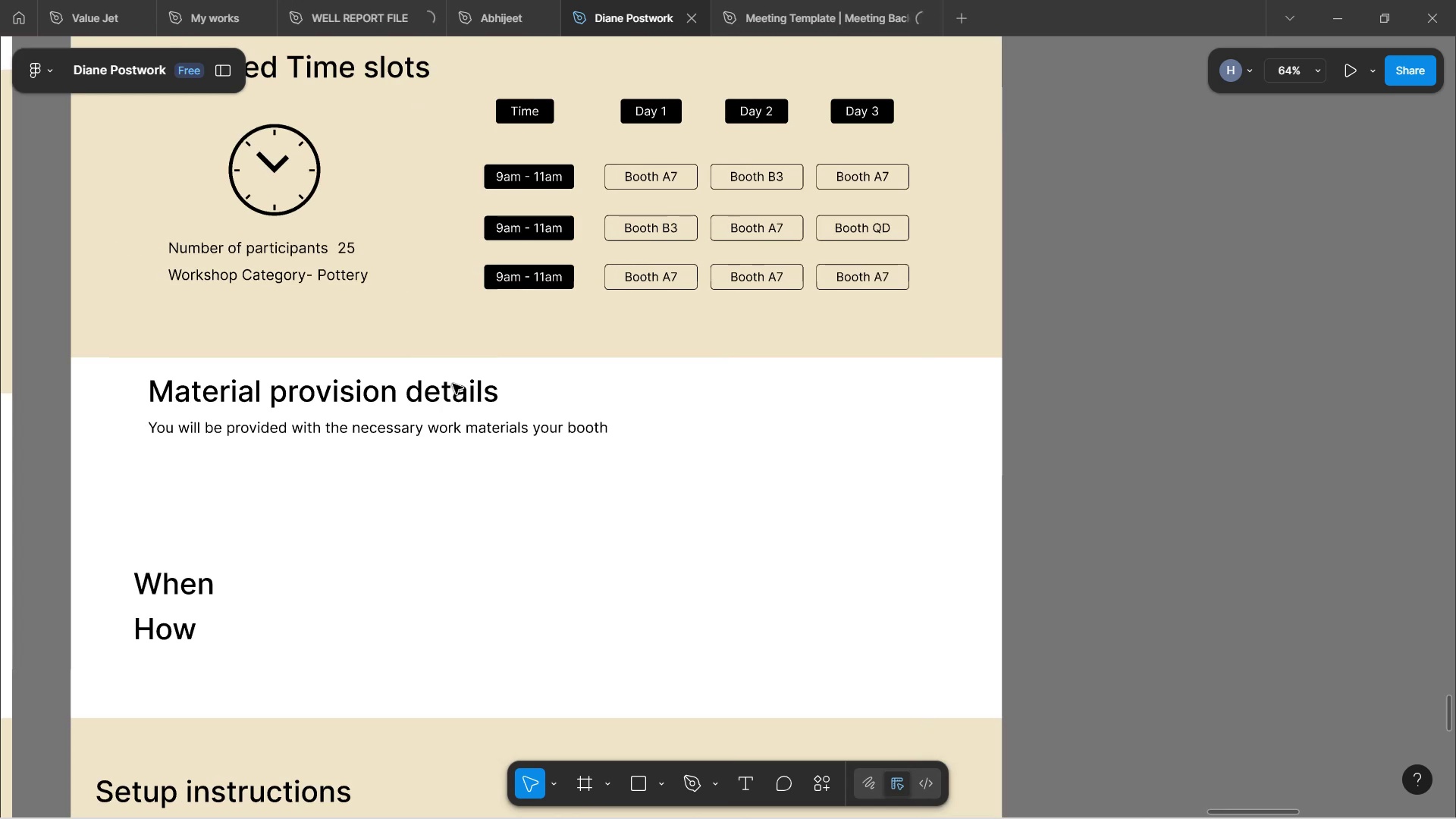 
key(Shift+ShiftLeft)
 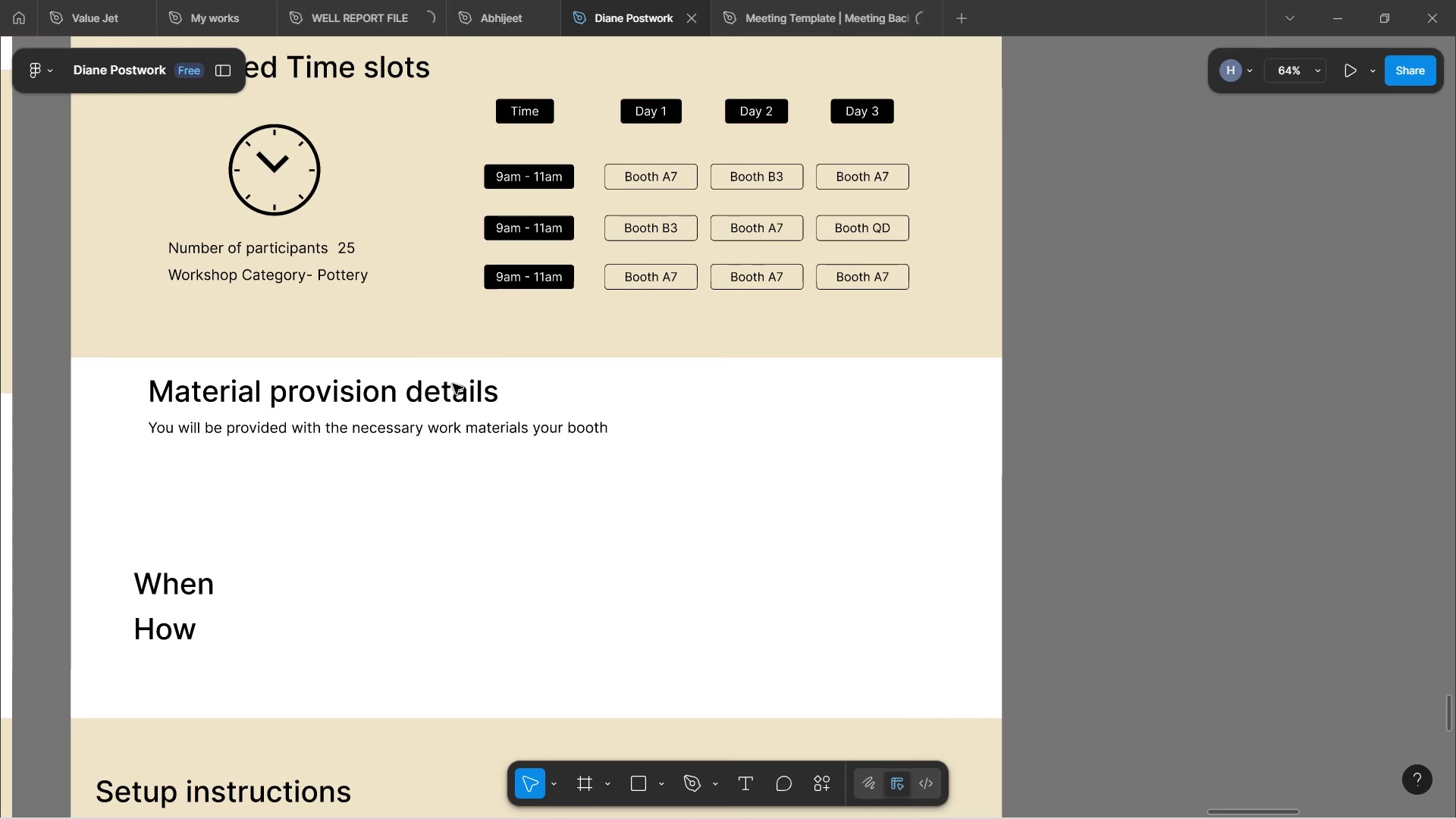 
key(Shift+ShiftLeft)
 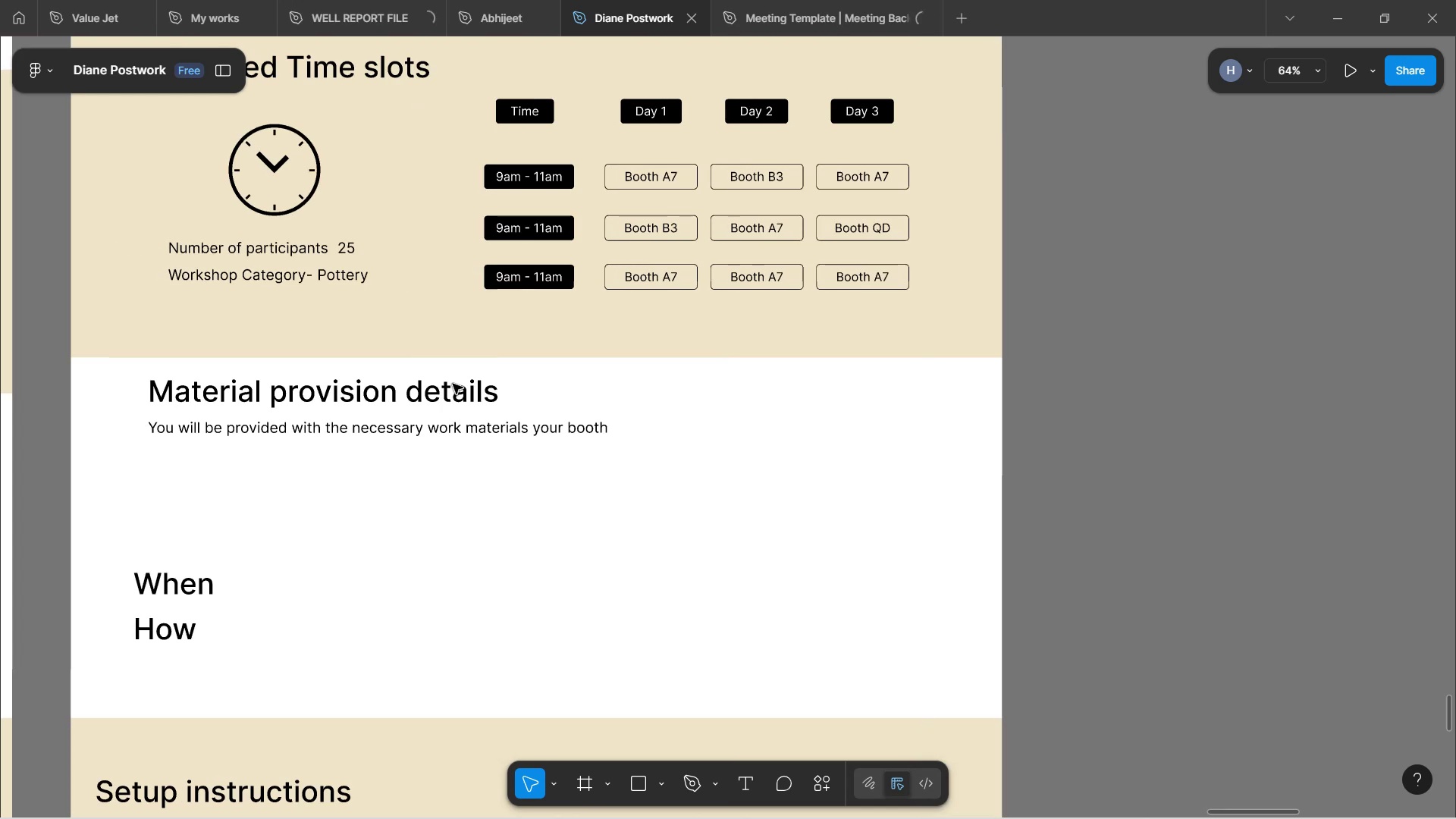 
key(Shift+ShiftLeft)
 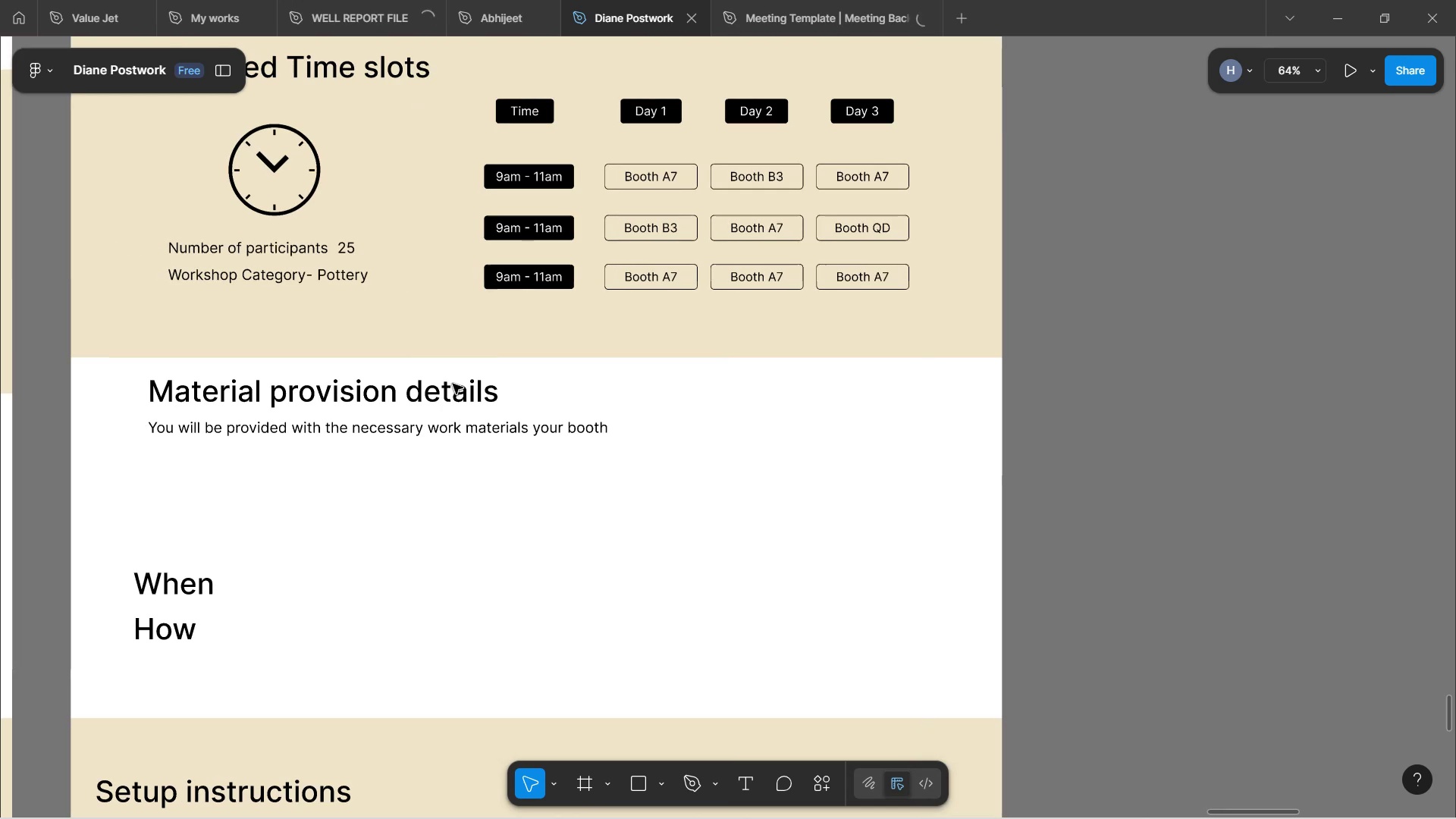 
key(Shift+ShiftLeft)
 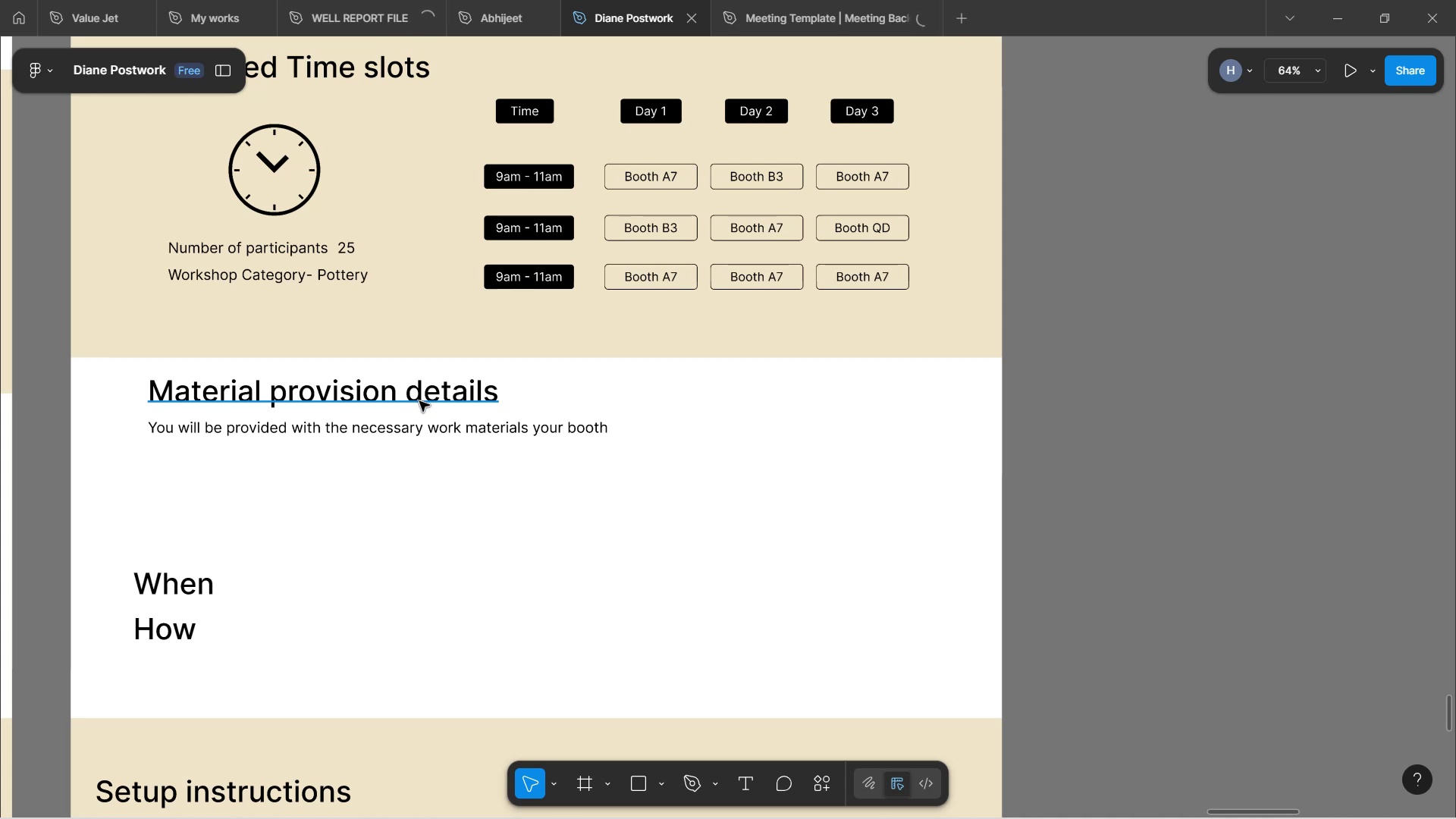 
wait(14.99)
 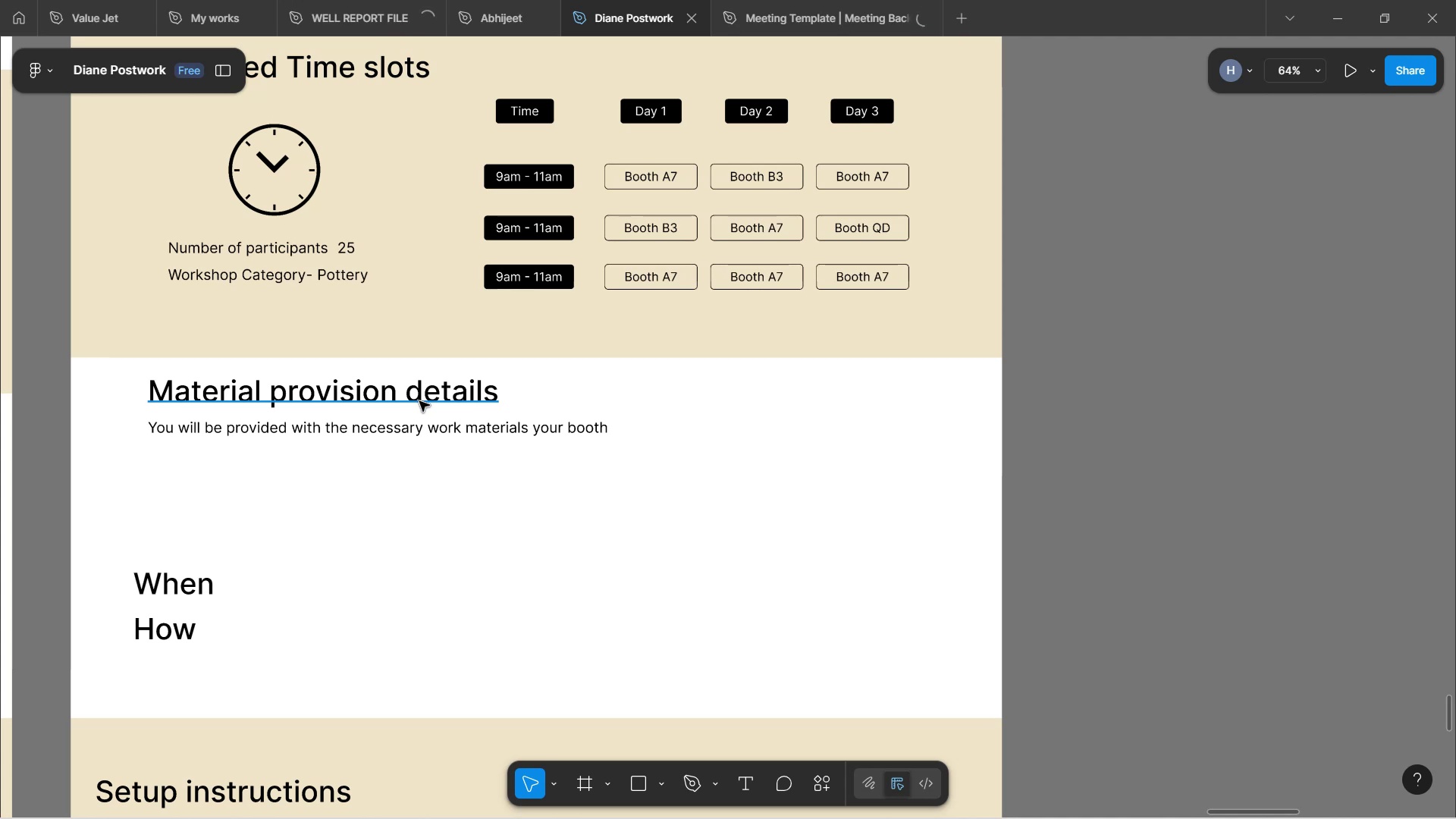 
scroll: coordinate [408, 360], scroll_direction: down, amount: 7.0
 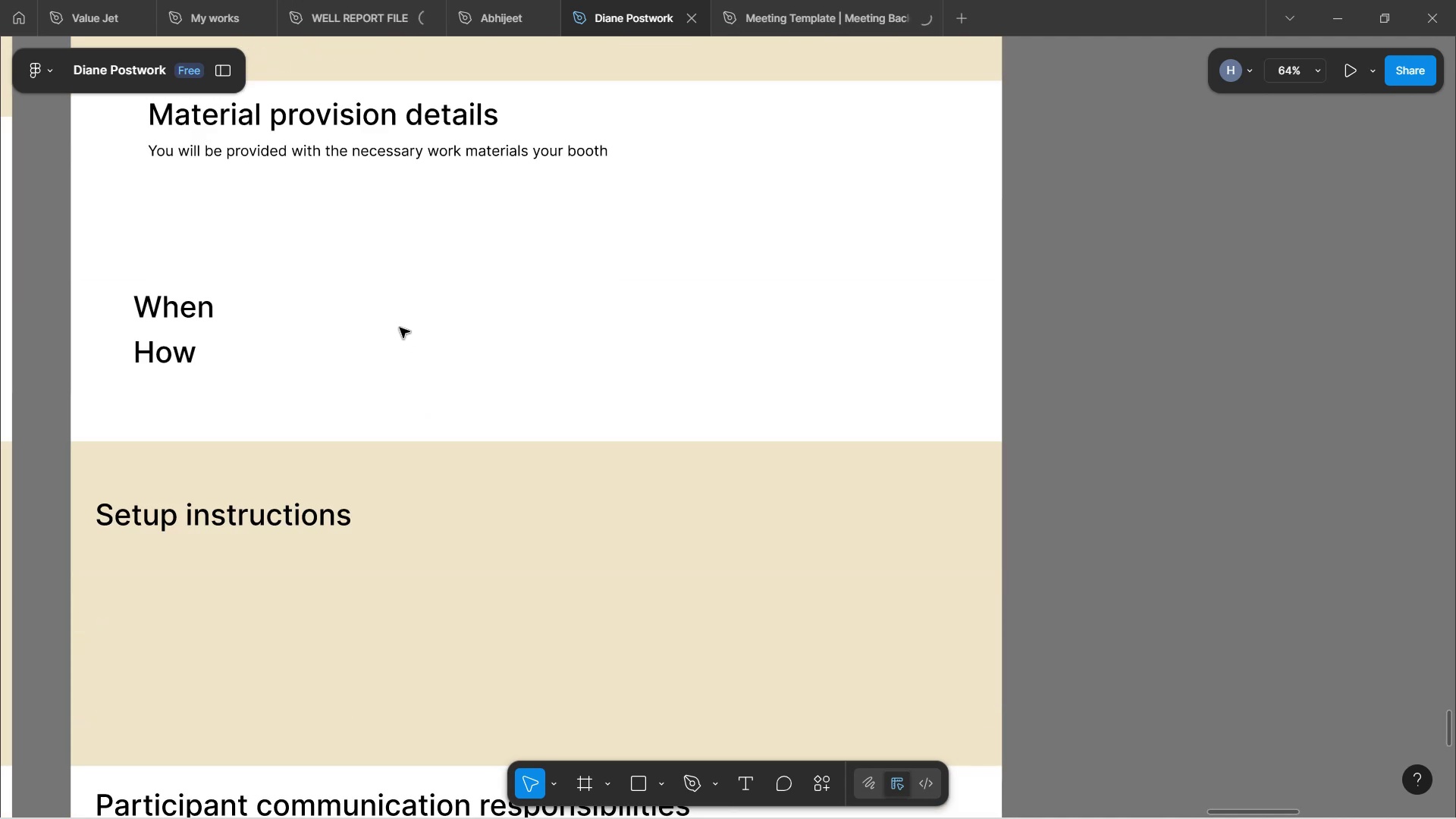 
wait(8.13)
 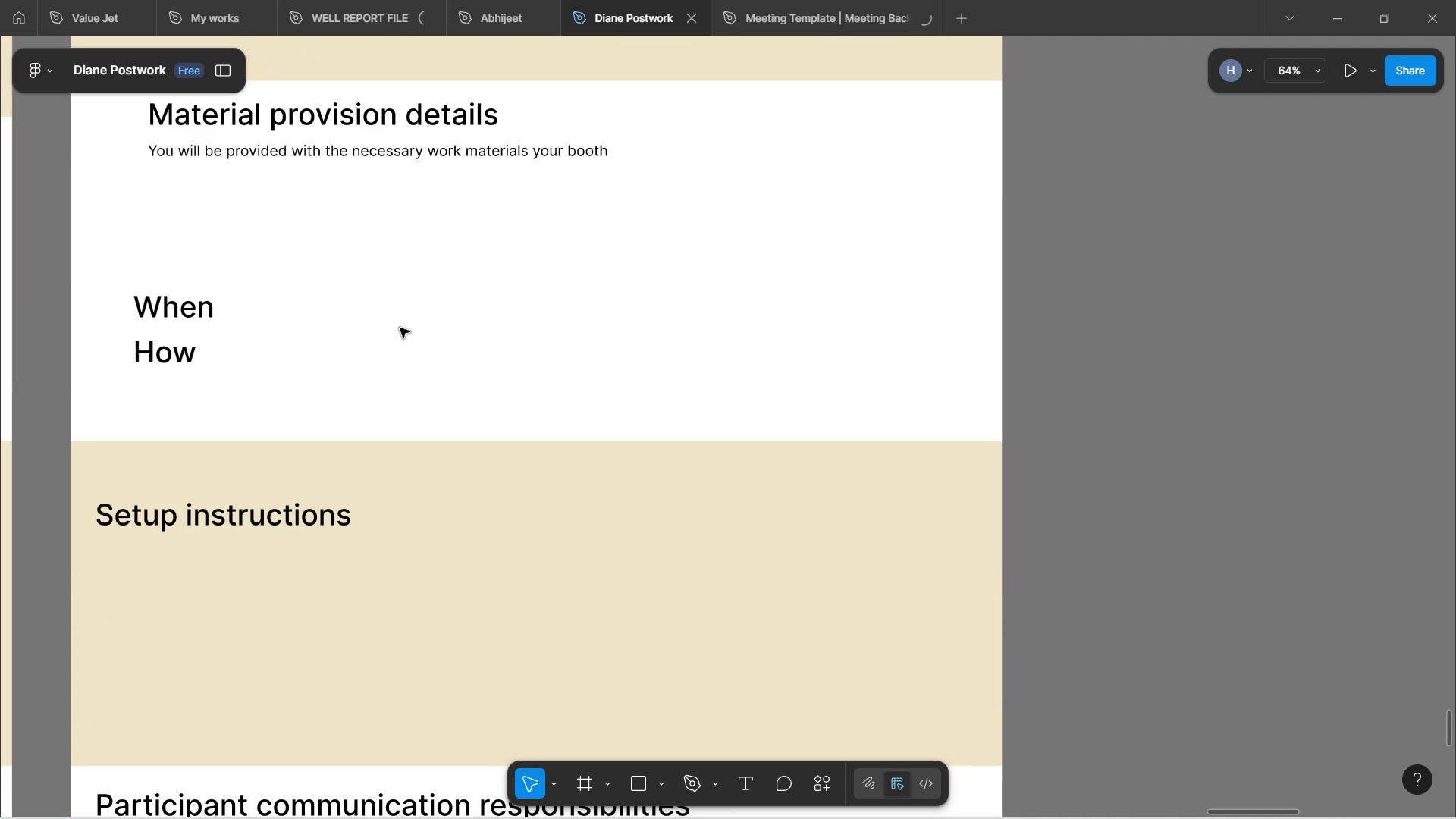 
scroll: coordinate [380, 243], scroll_direction: up, amount: 5.0
 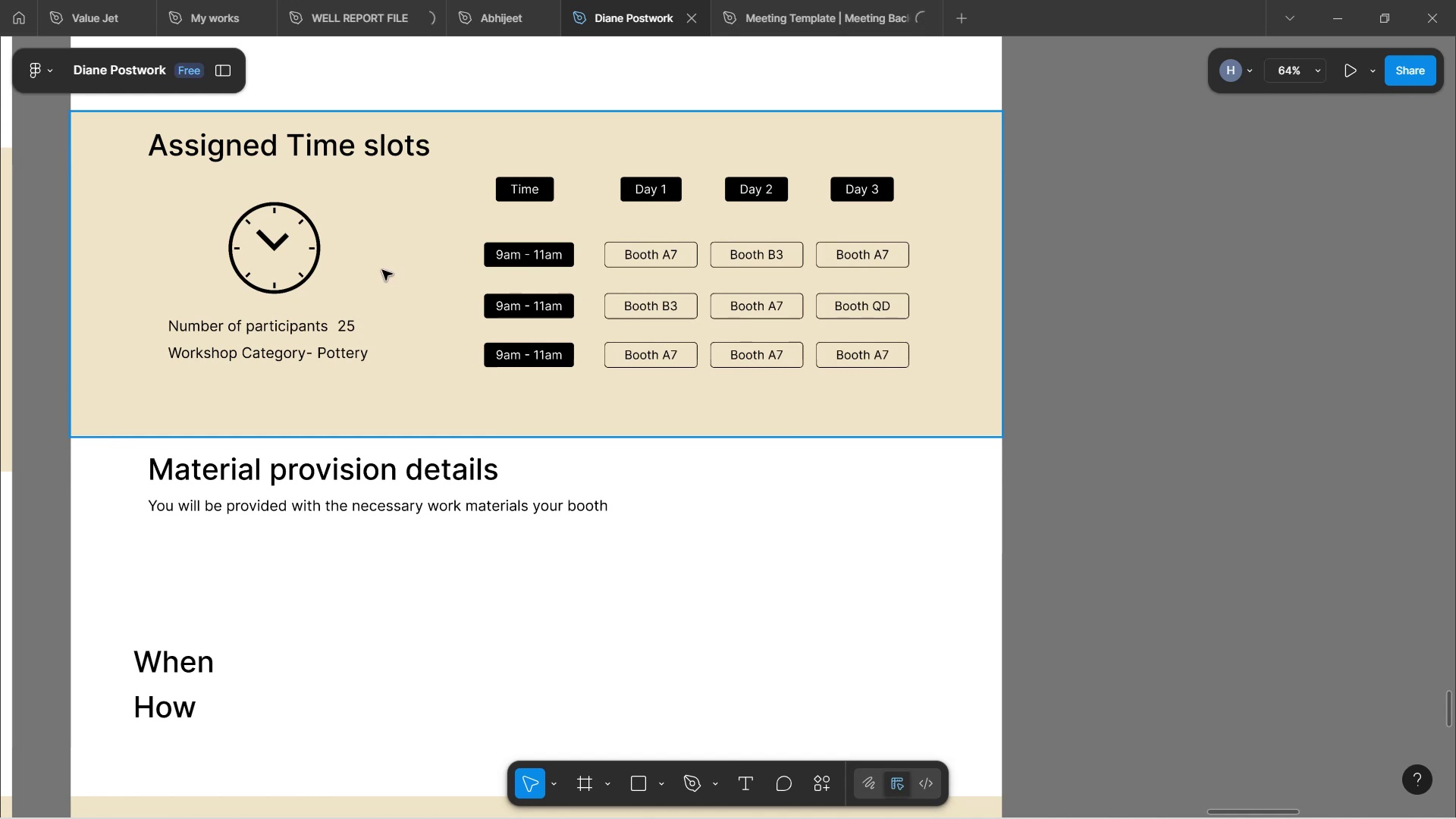 
wait(11.86)
 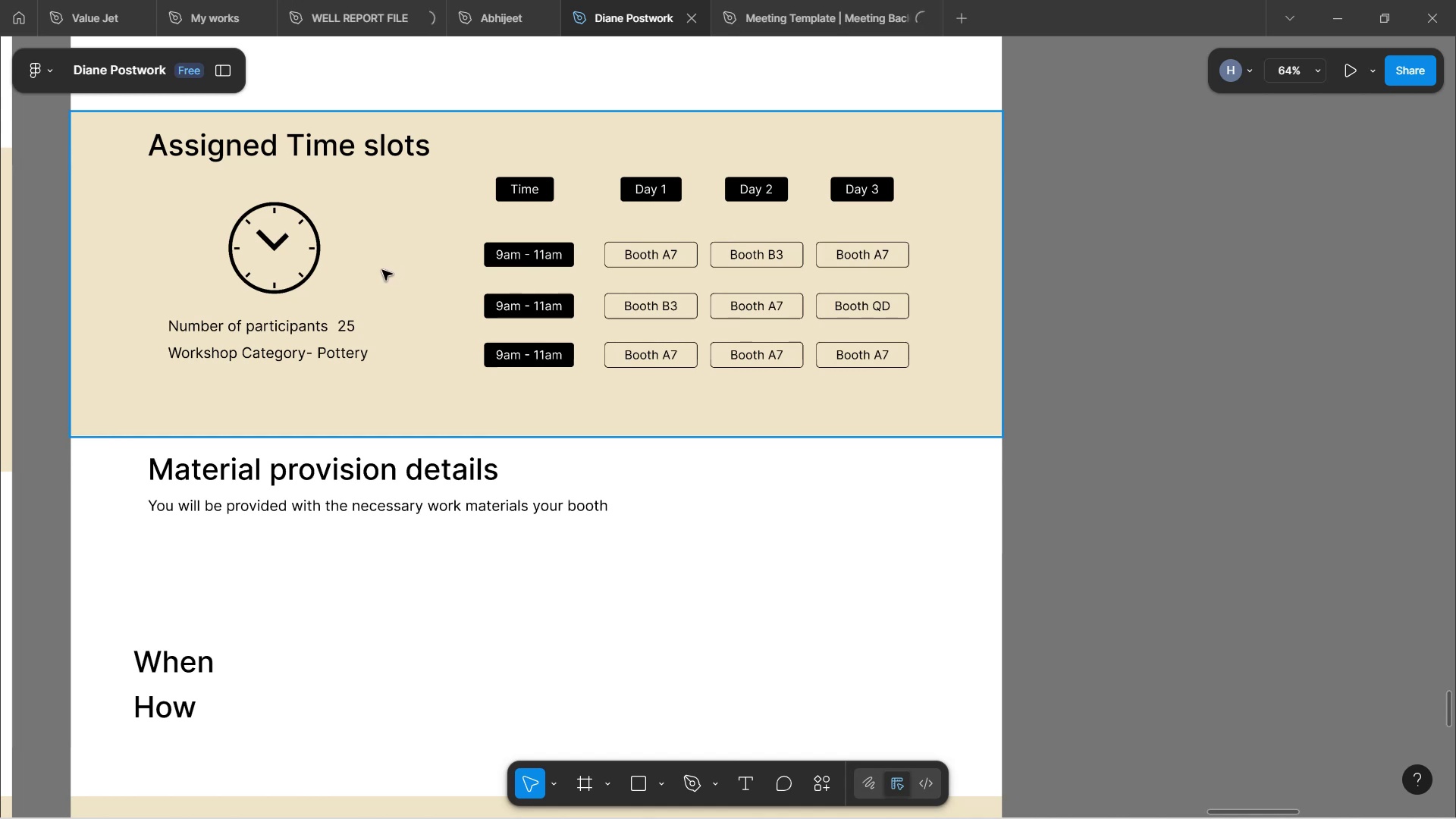 
left_click([511, 510])
 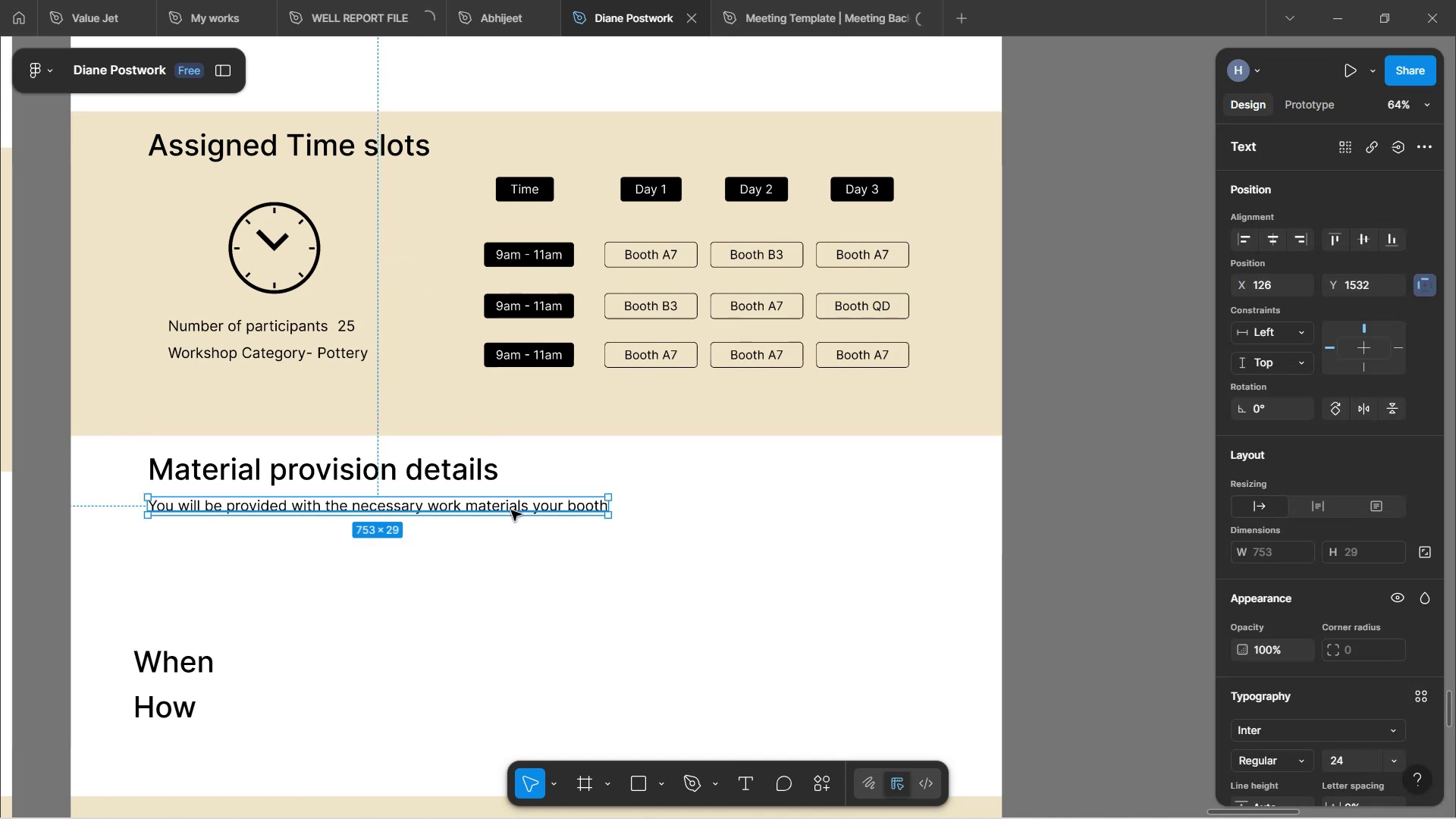 
hold_key(key=AltLeft, duration=1.38)
left_click_drag(start_coordinate=[511, 510], to_coordinate=[518, 526])
 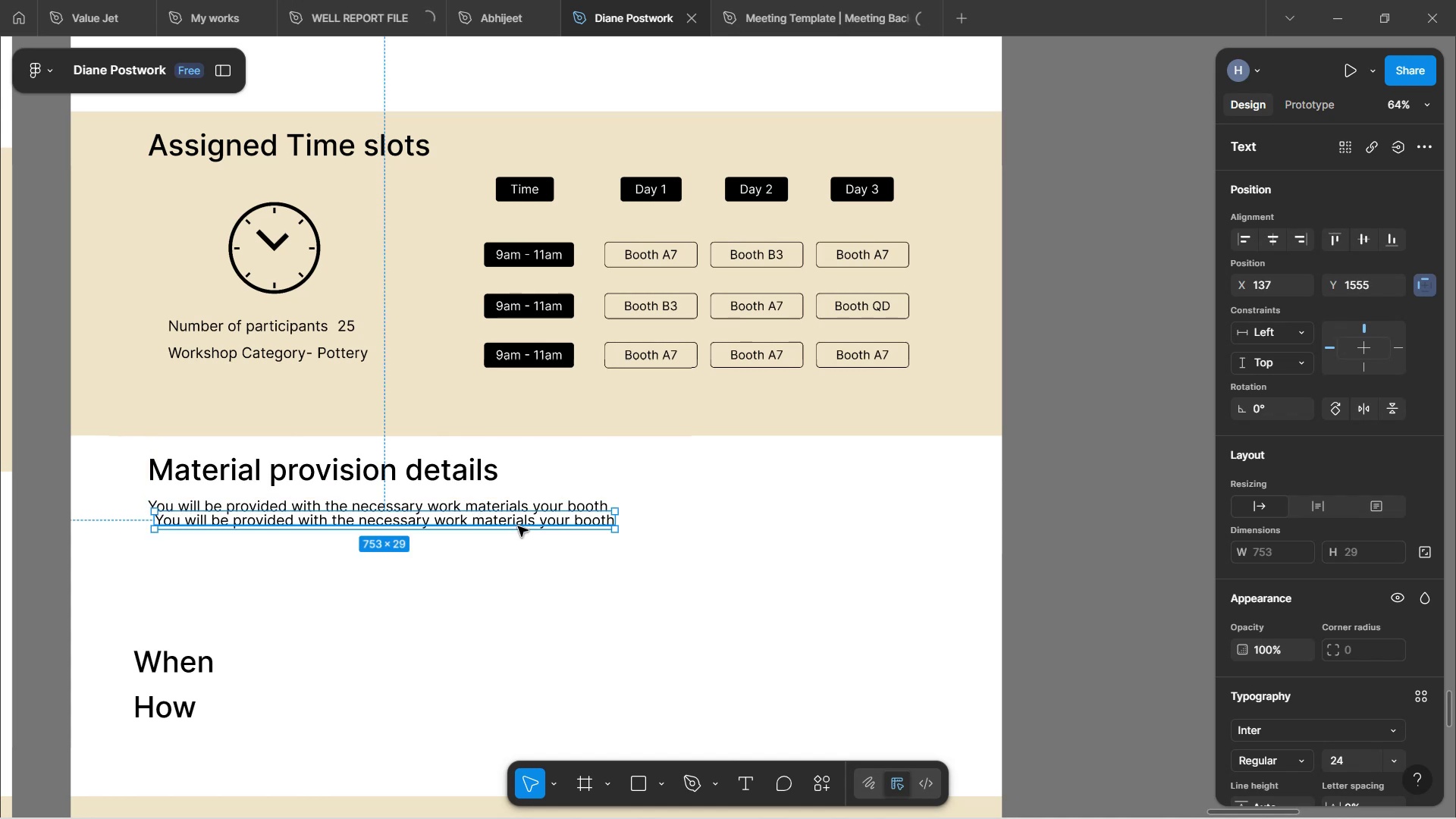 
left_click_drag(start_coordinate=[518, 526], to_coordinate=[507, 533])
 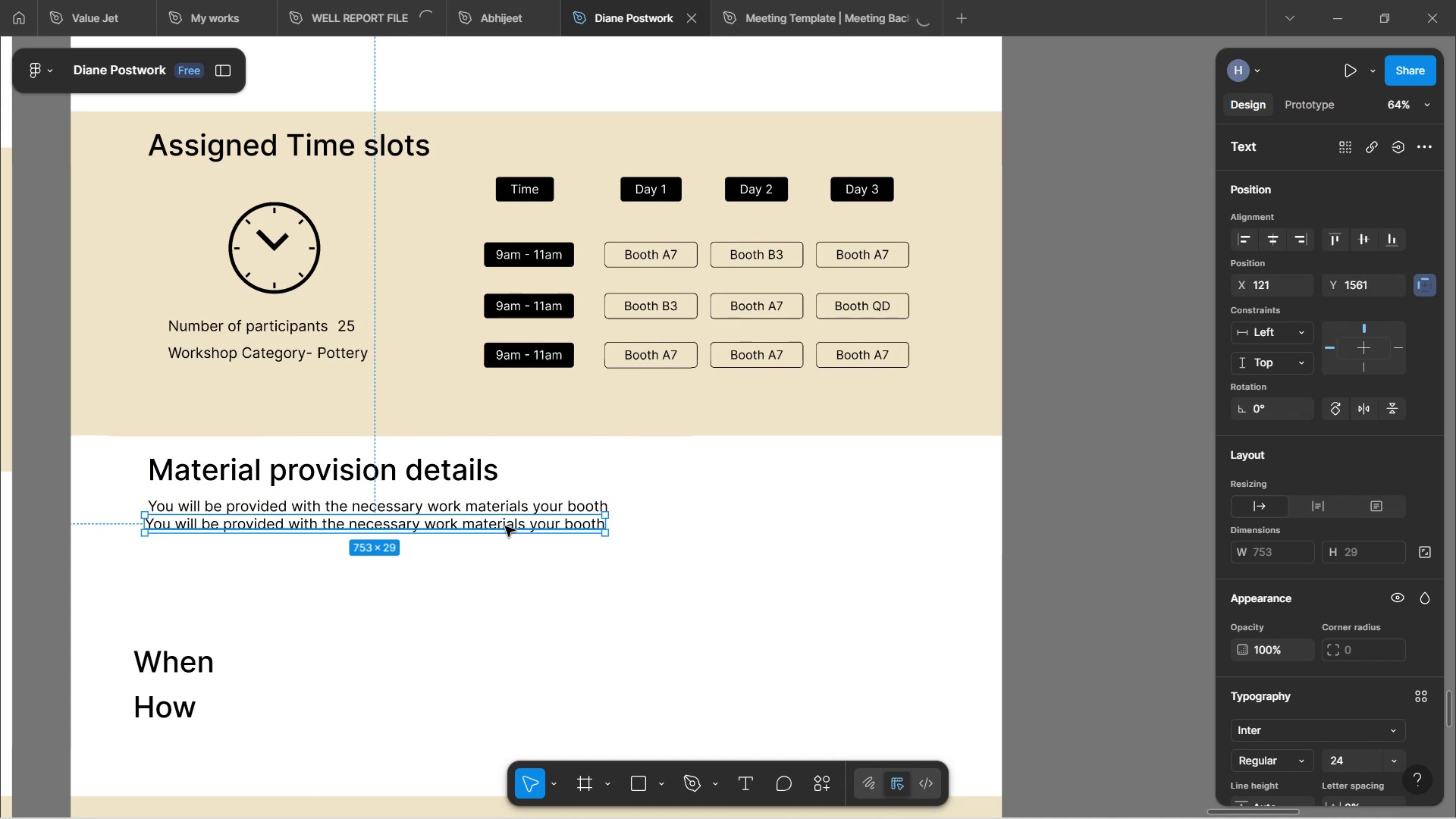 
double_click([505, 526])
 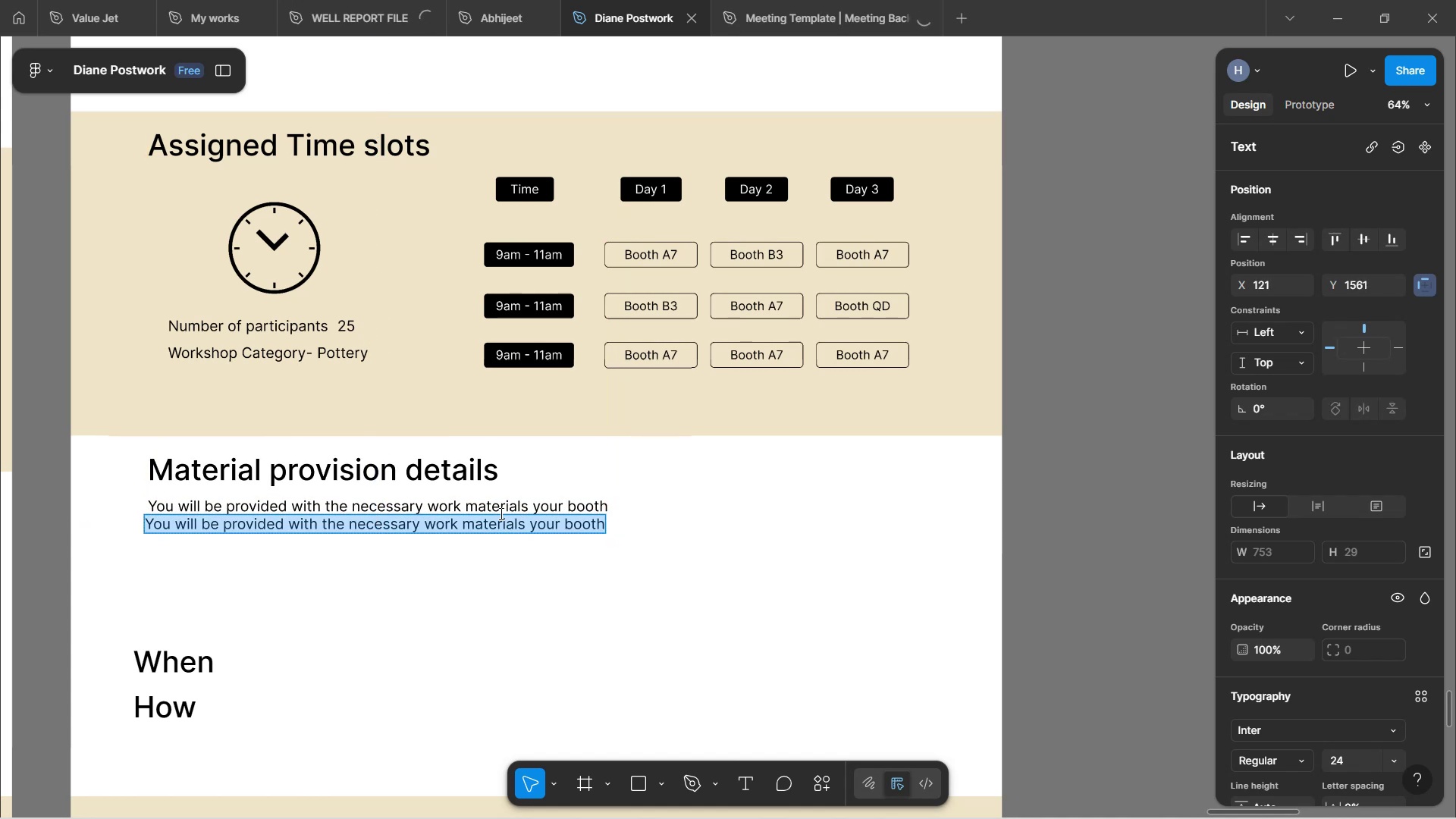 
type(In the )
 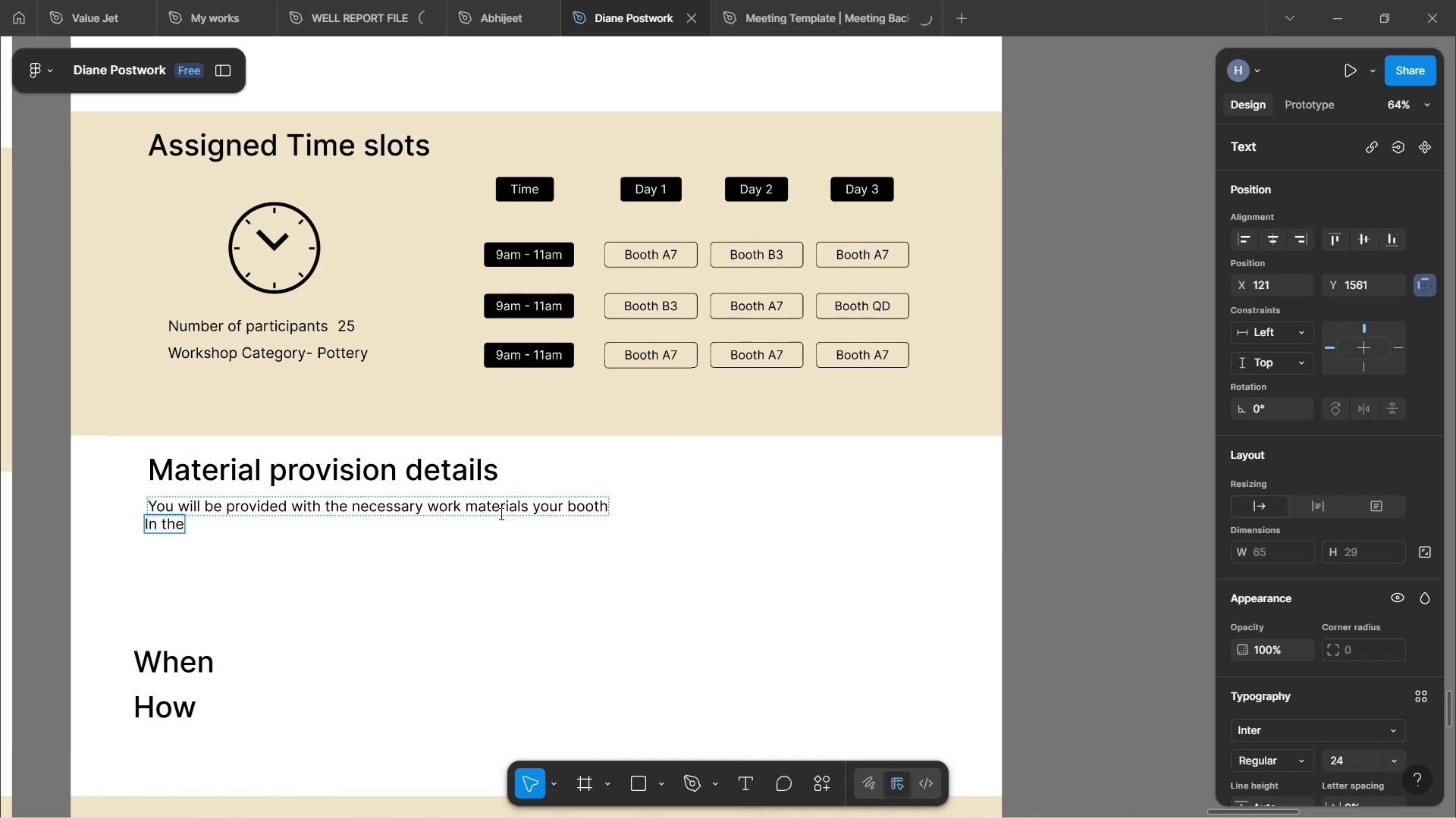 
type(event of a mix upo)
key(Backspace)
key(Backspace)
type(p or an extra requirement, please refer to )
 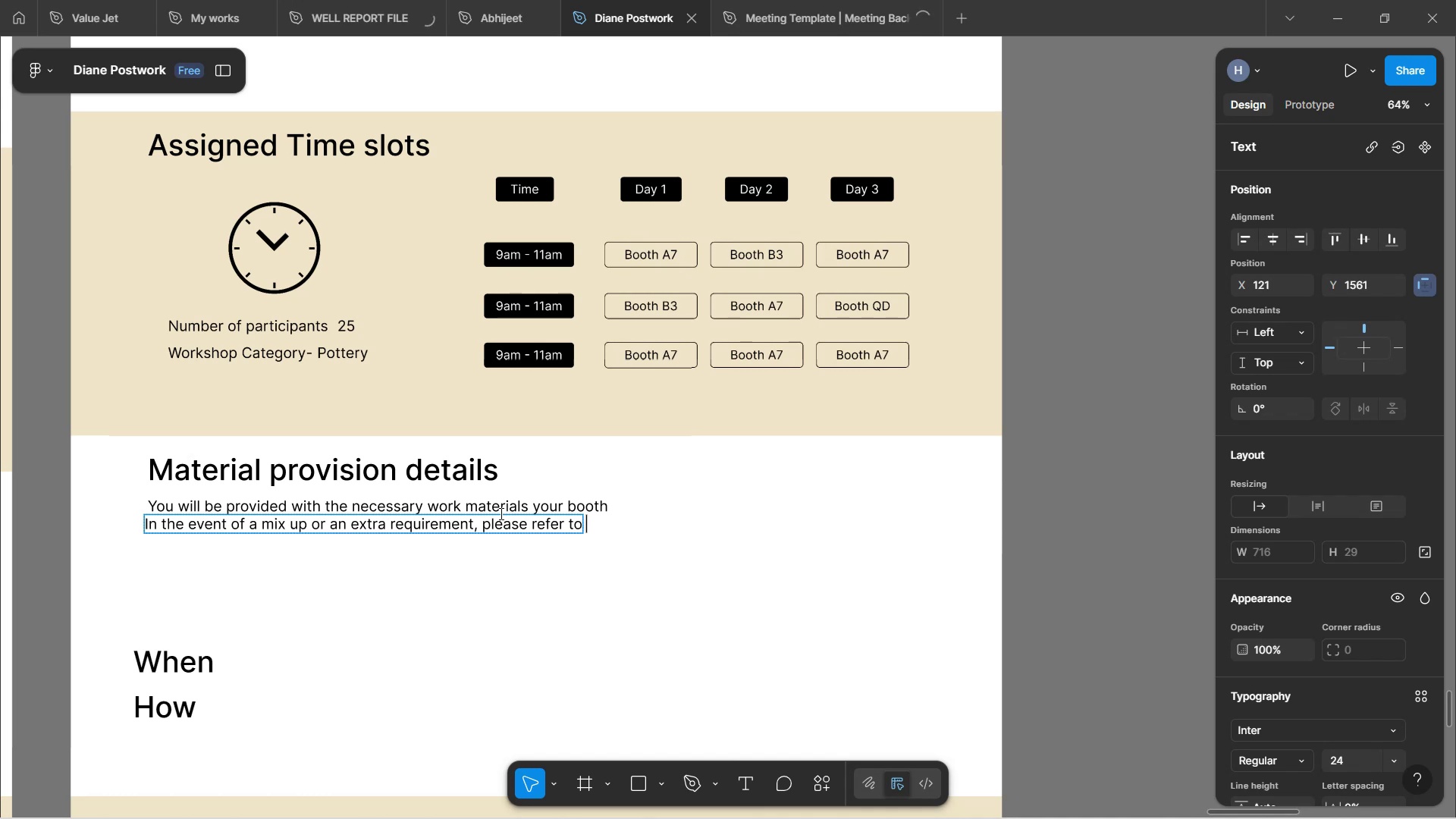 
wait(13.22)
 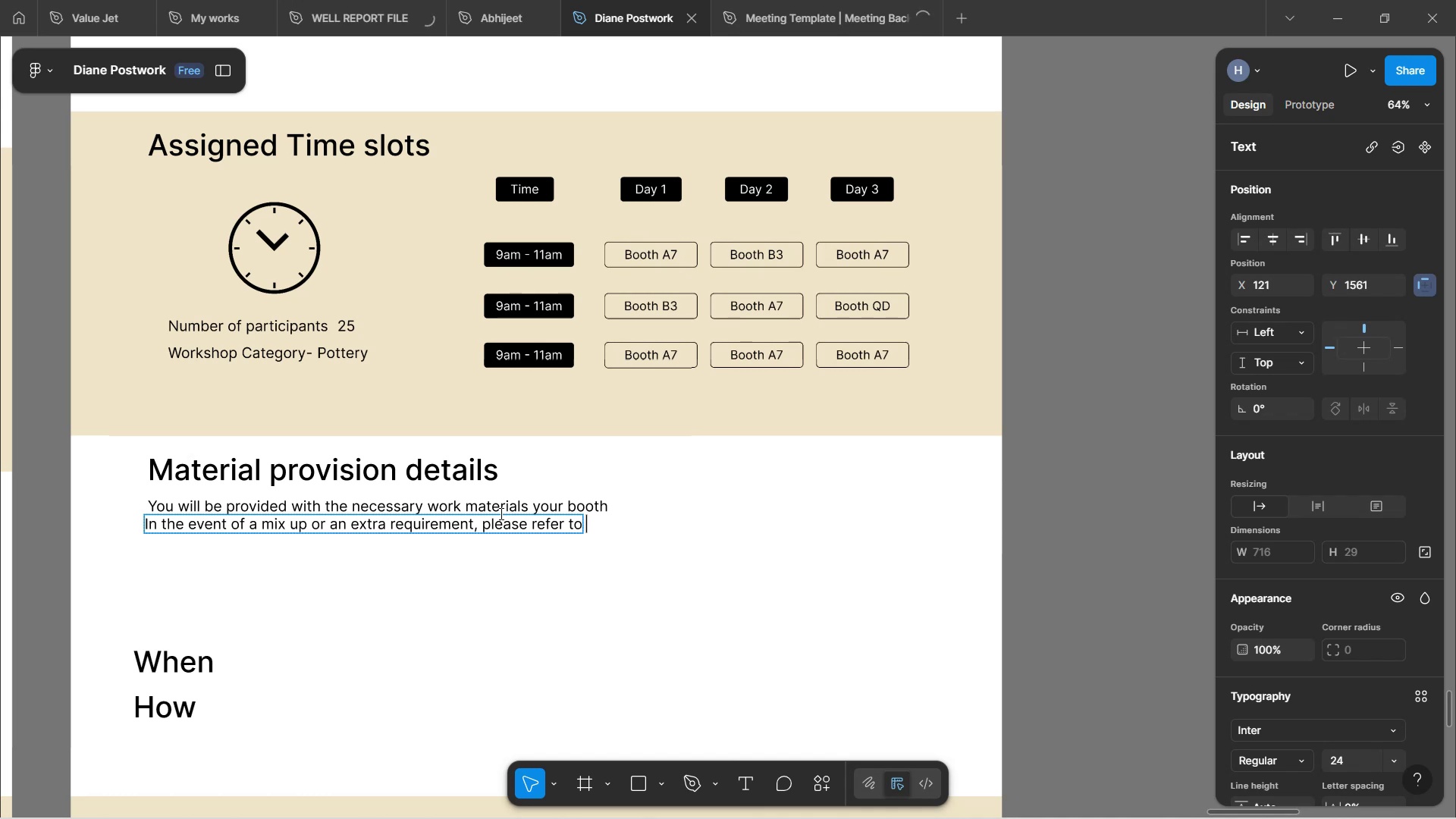 
type(the festival's assis)
key(Backspace)
type(stants assigned to you.)
 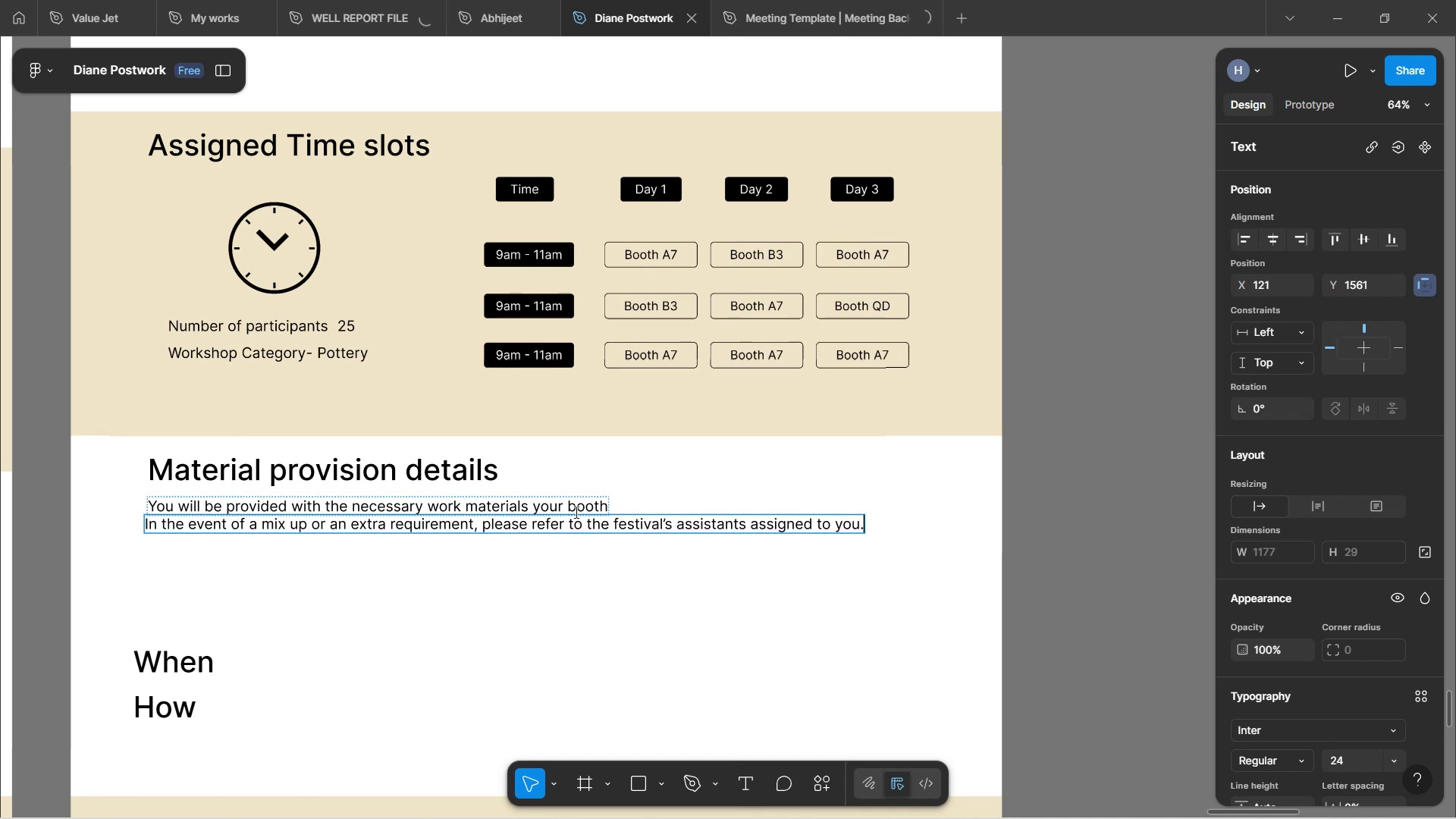 
left_click([629, 604])
 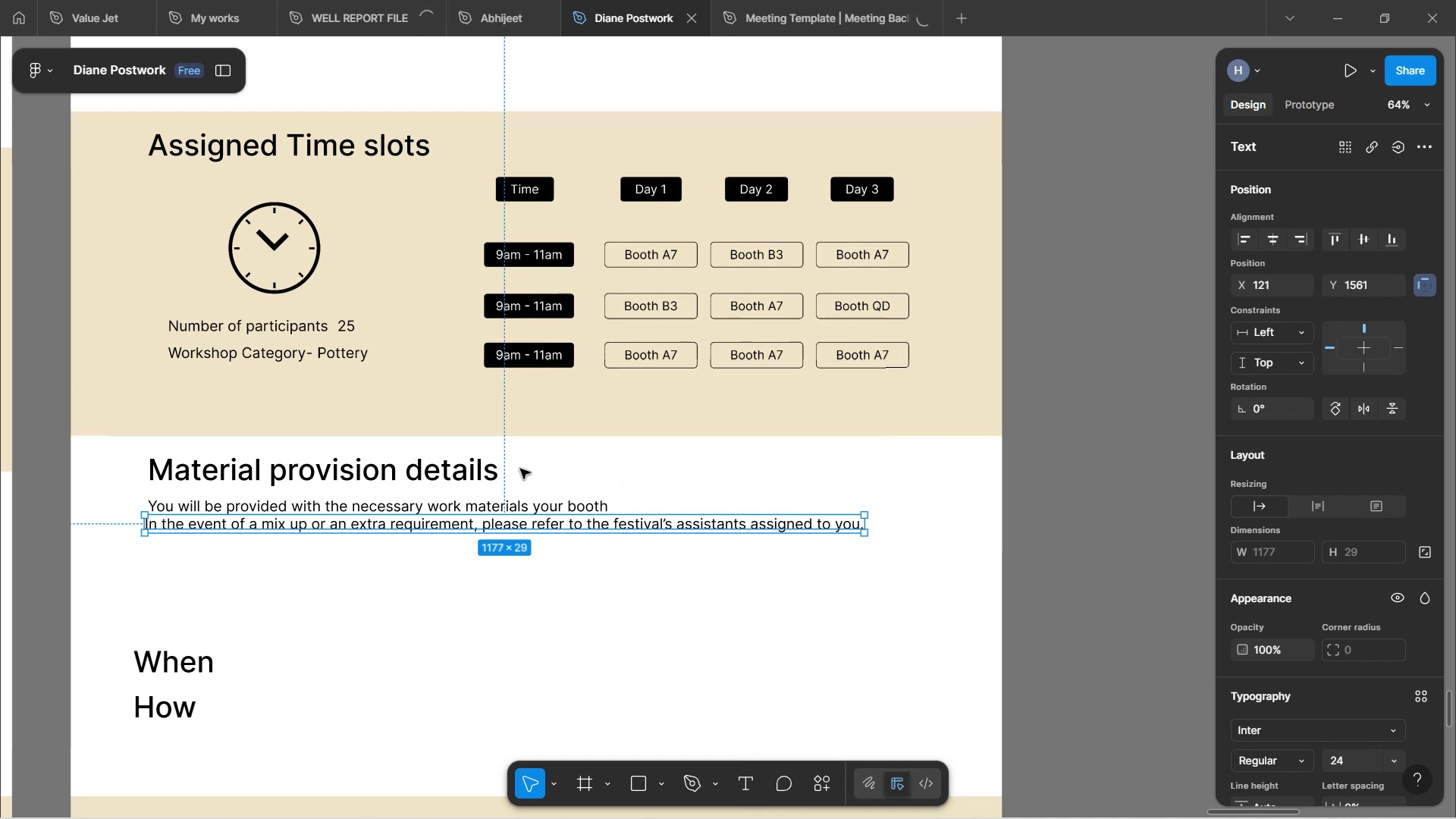 
left_click([502, 507])
 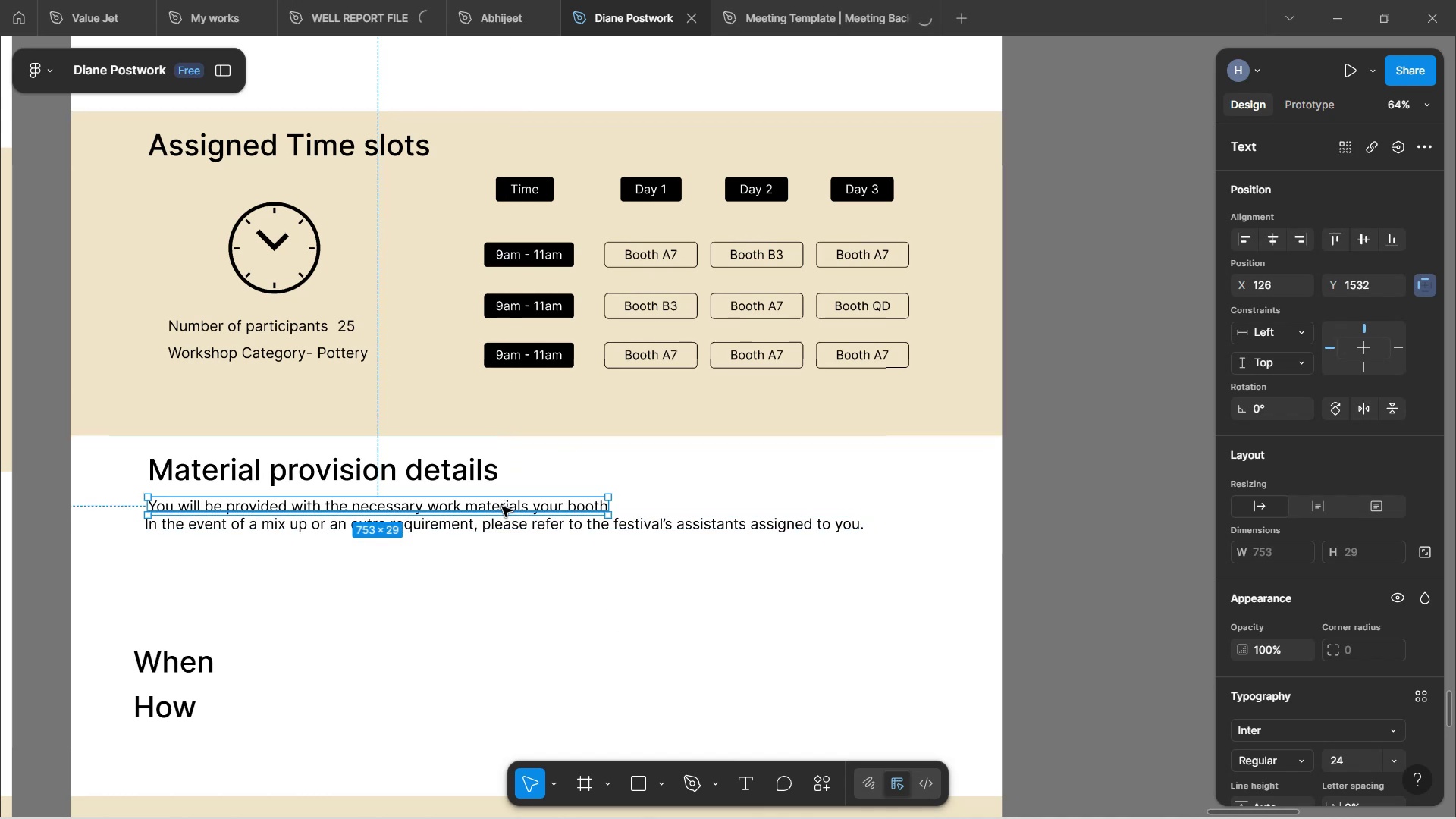 
key(ArrowUp)
 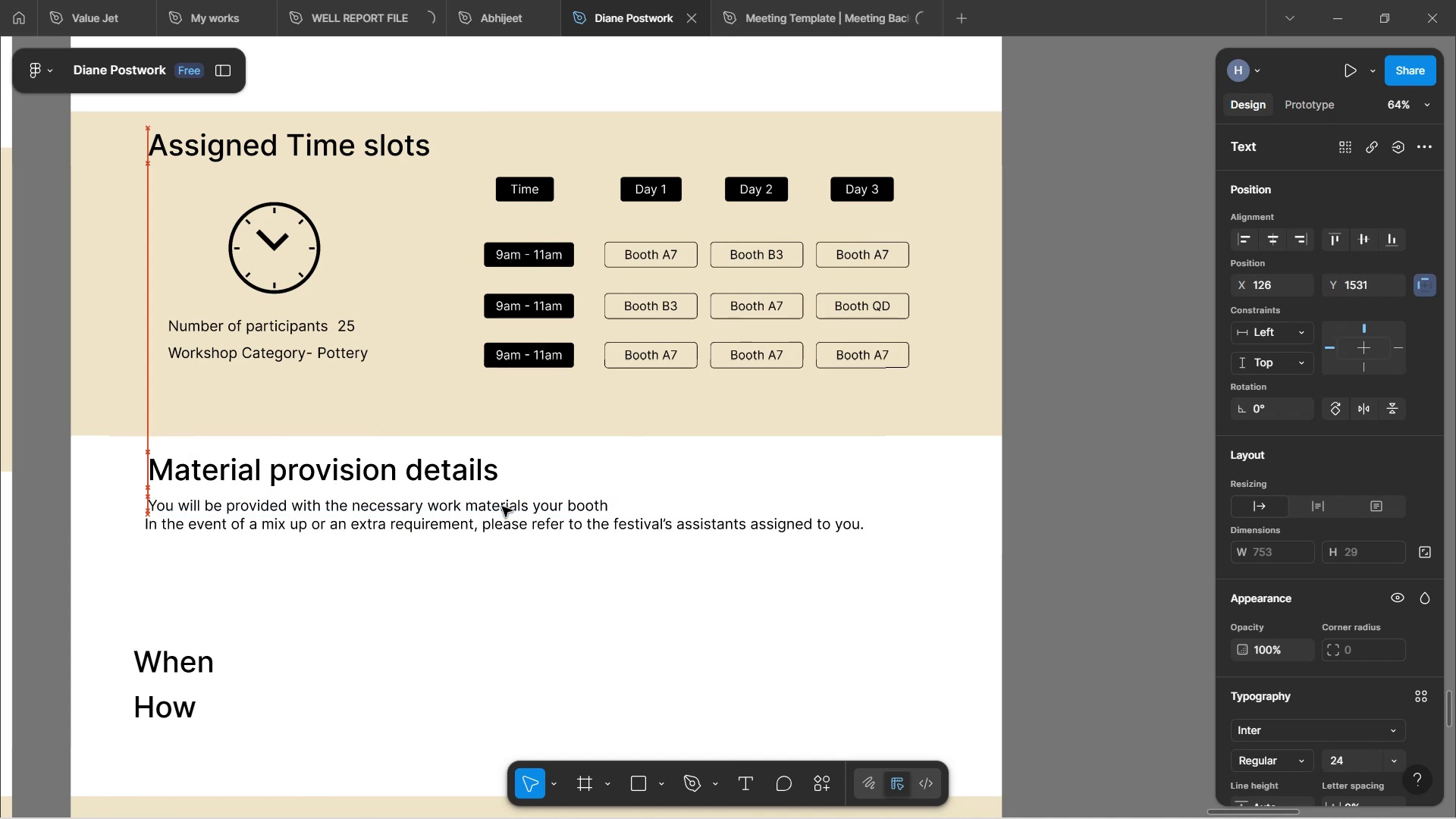 
key(ArrowUp)
 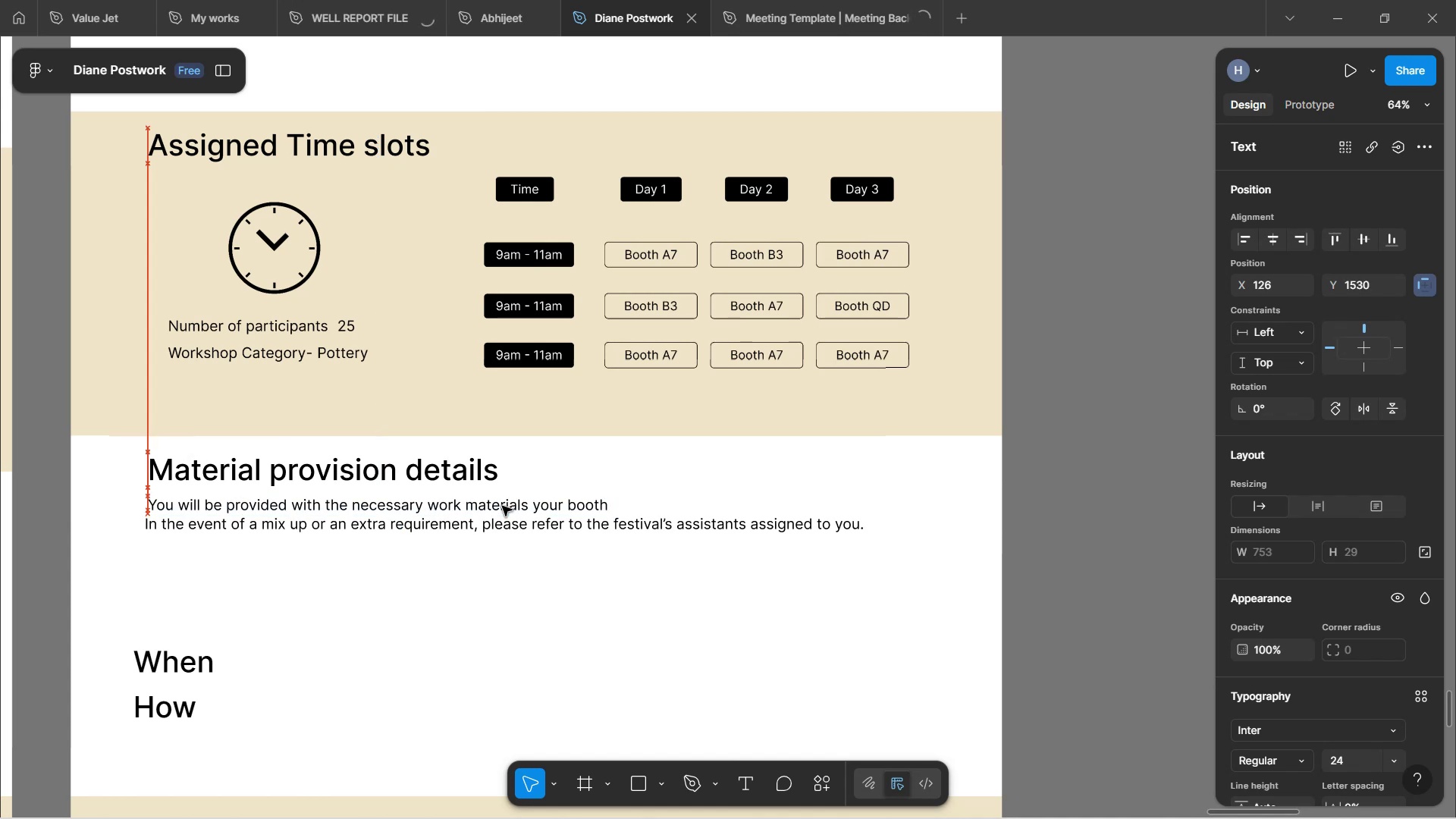 
key(ArrowLeft)
 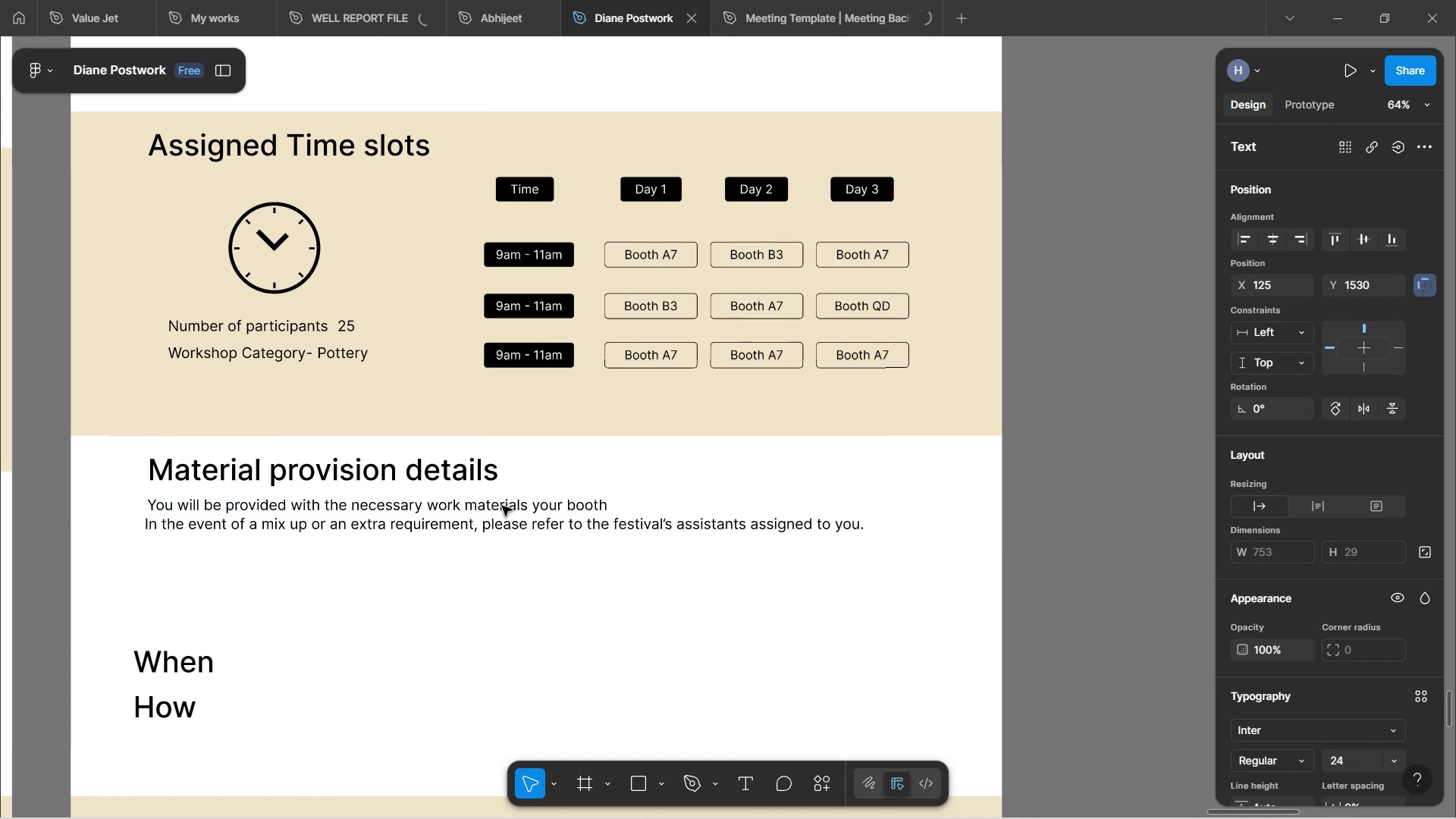 
key(ArrowLeft)
 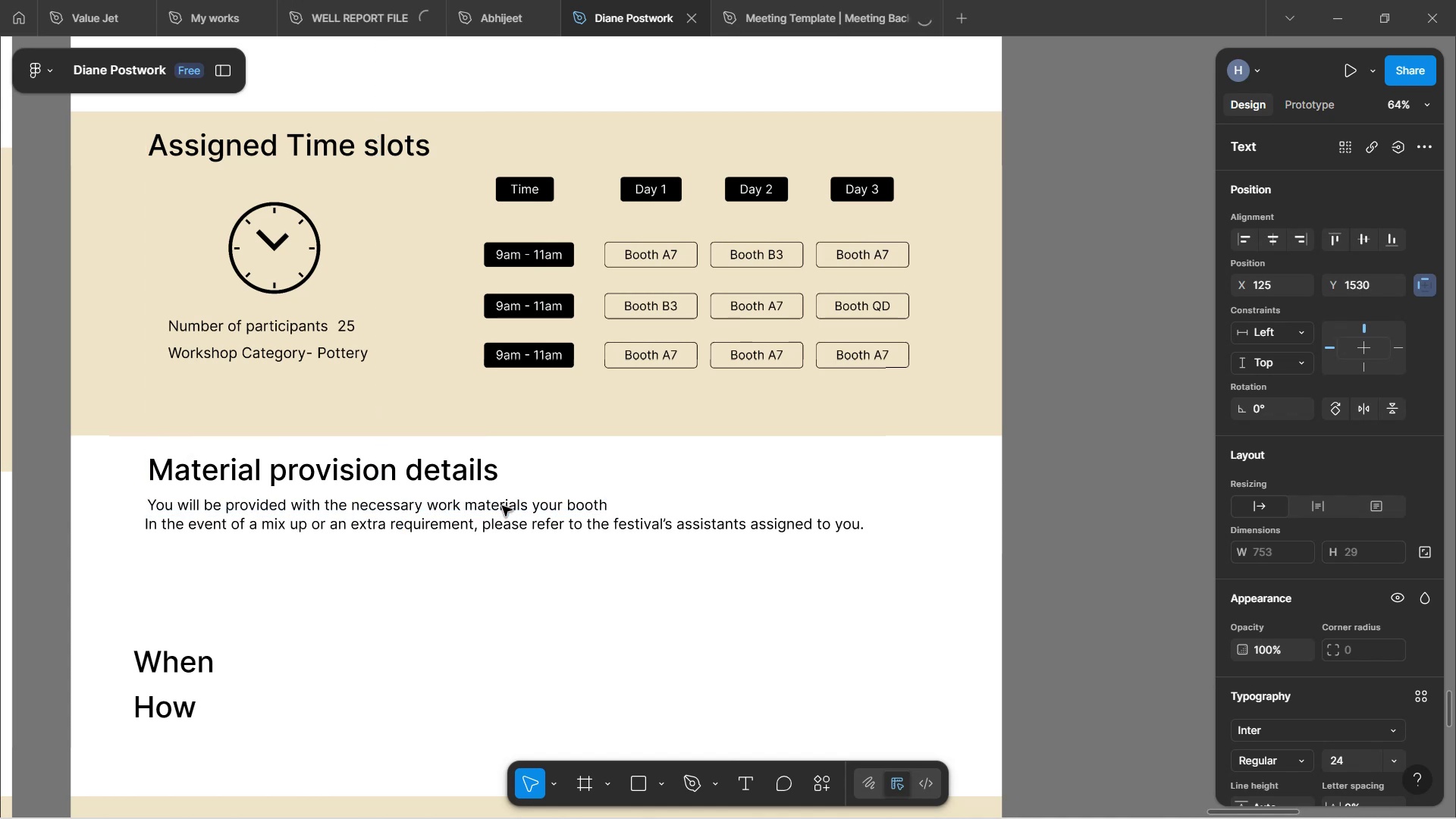 
key(ArrowLeft)
 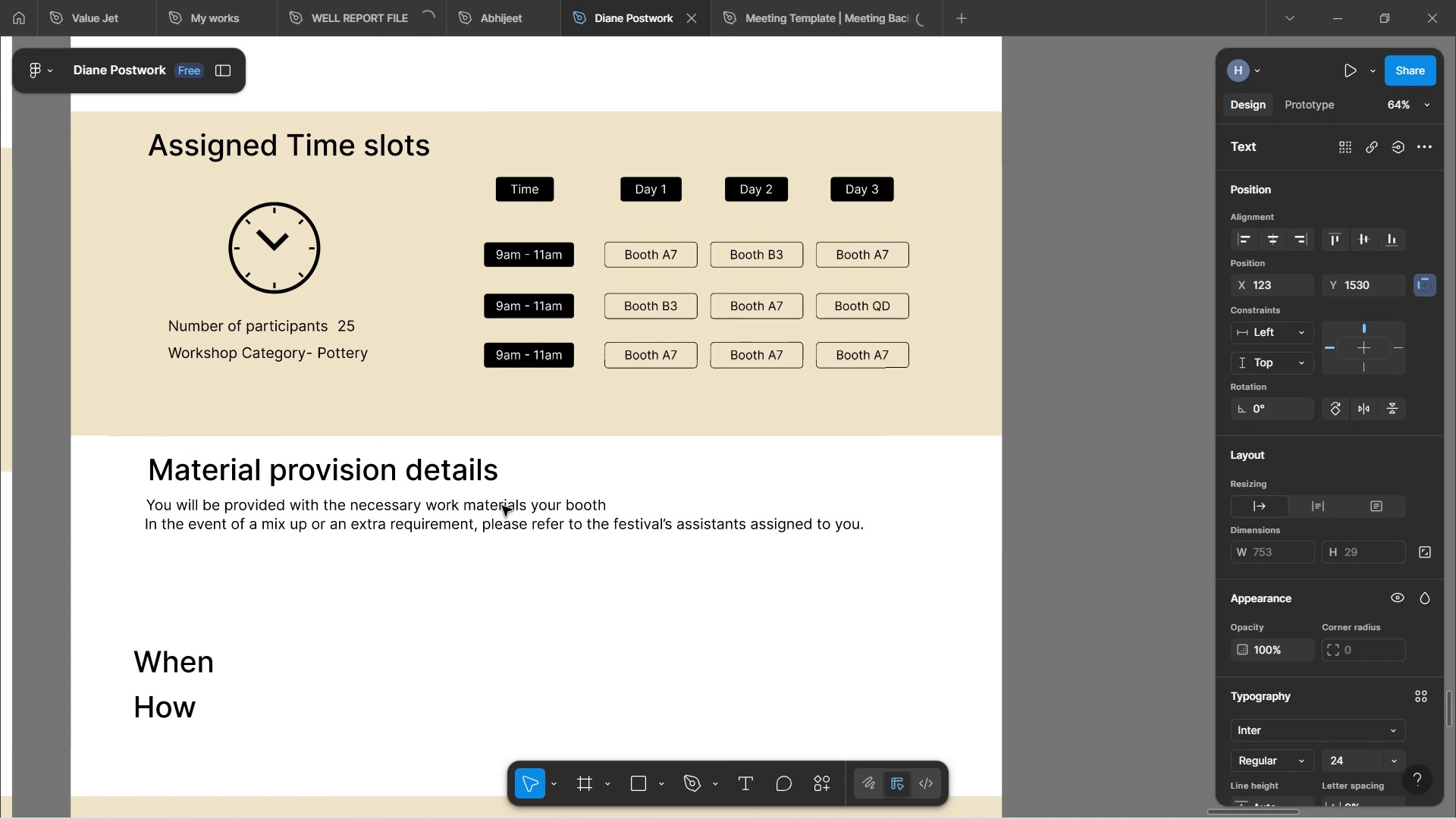 
key(ArrowLeft)
 